 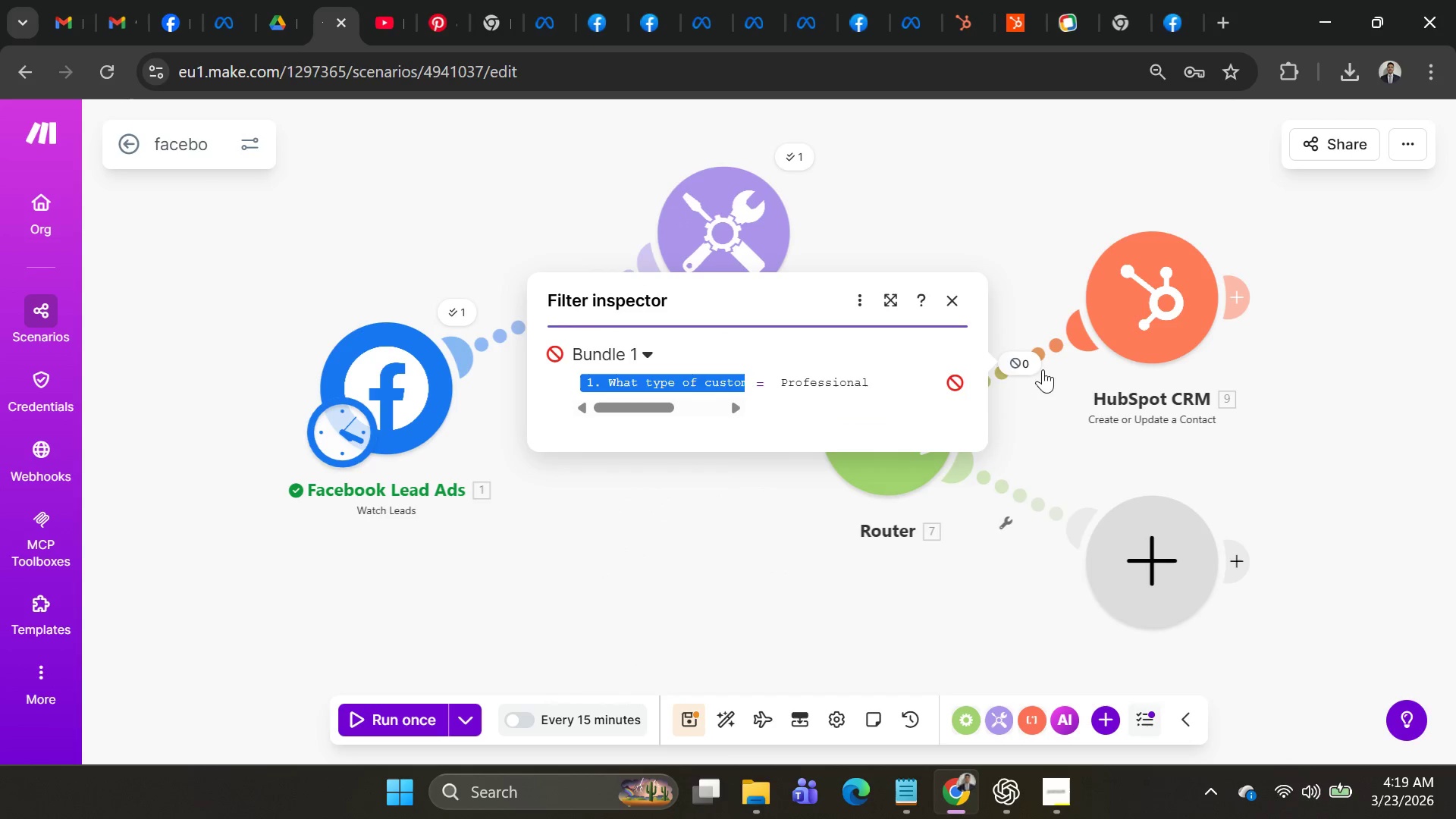 
left_click([1018, 360])
 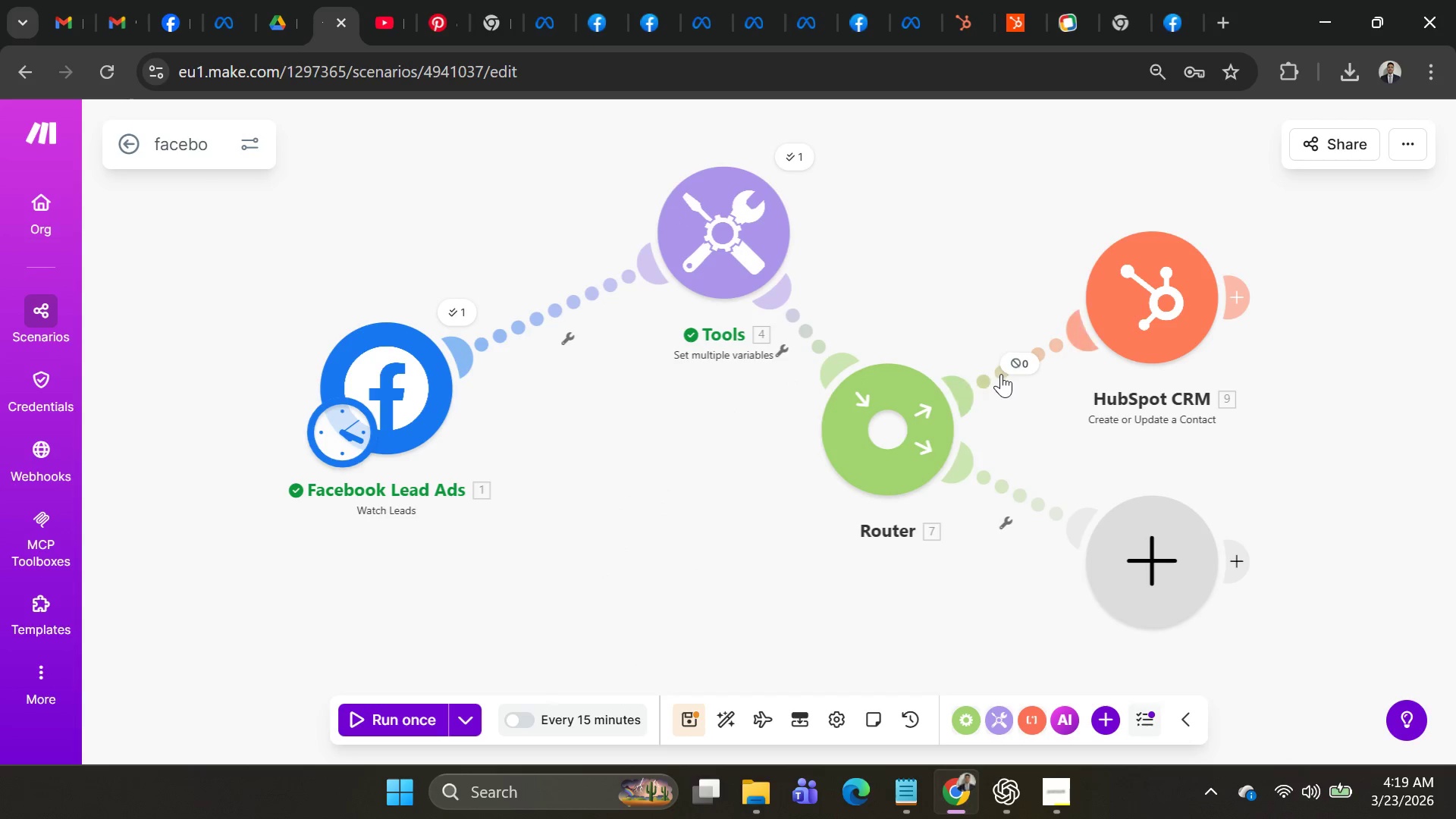 
double_click([1001, 374])
 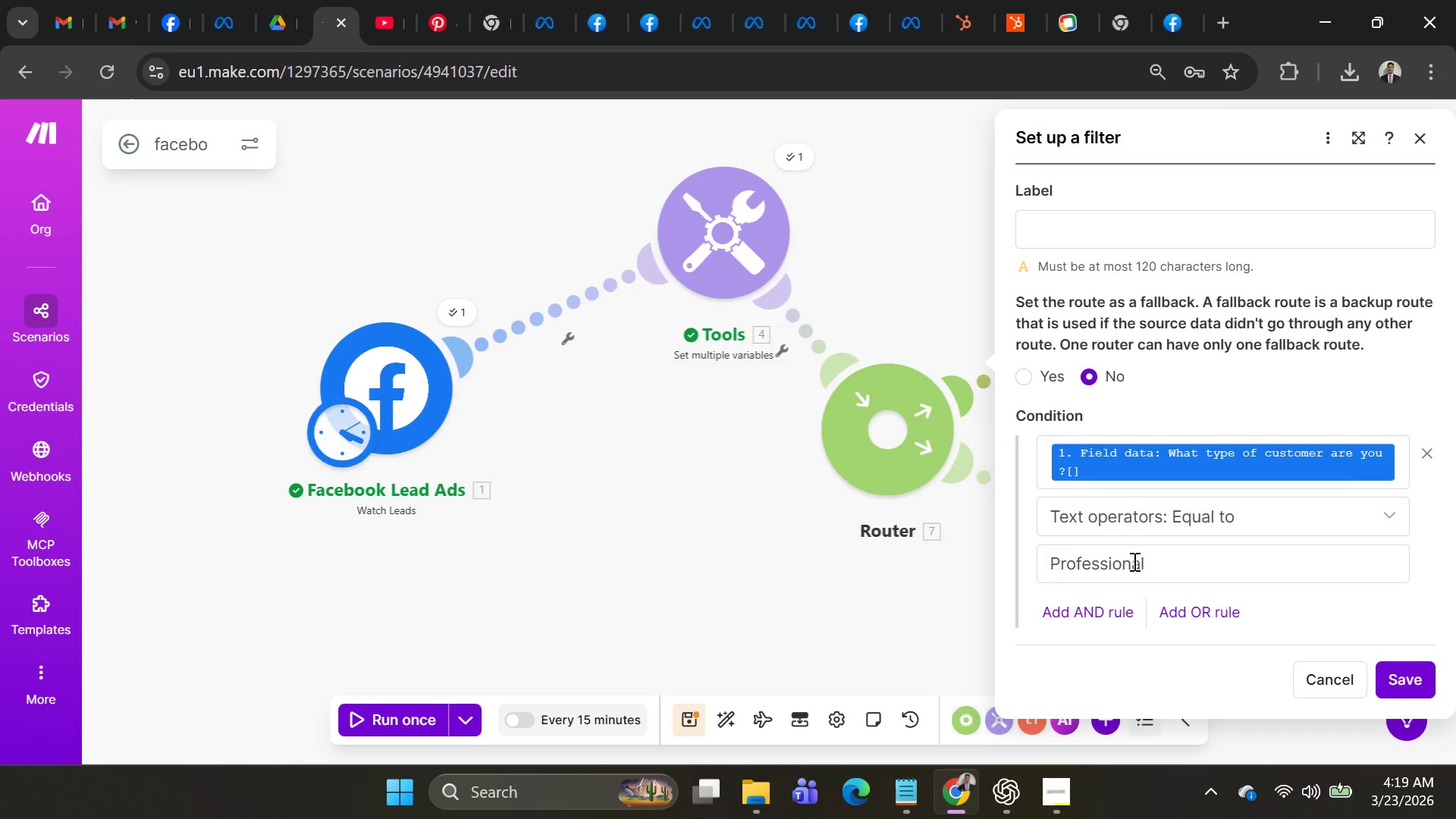 
left_click_drag(start_coordinate=[1155, 568], to_coordinate=[708, 516])
 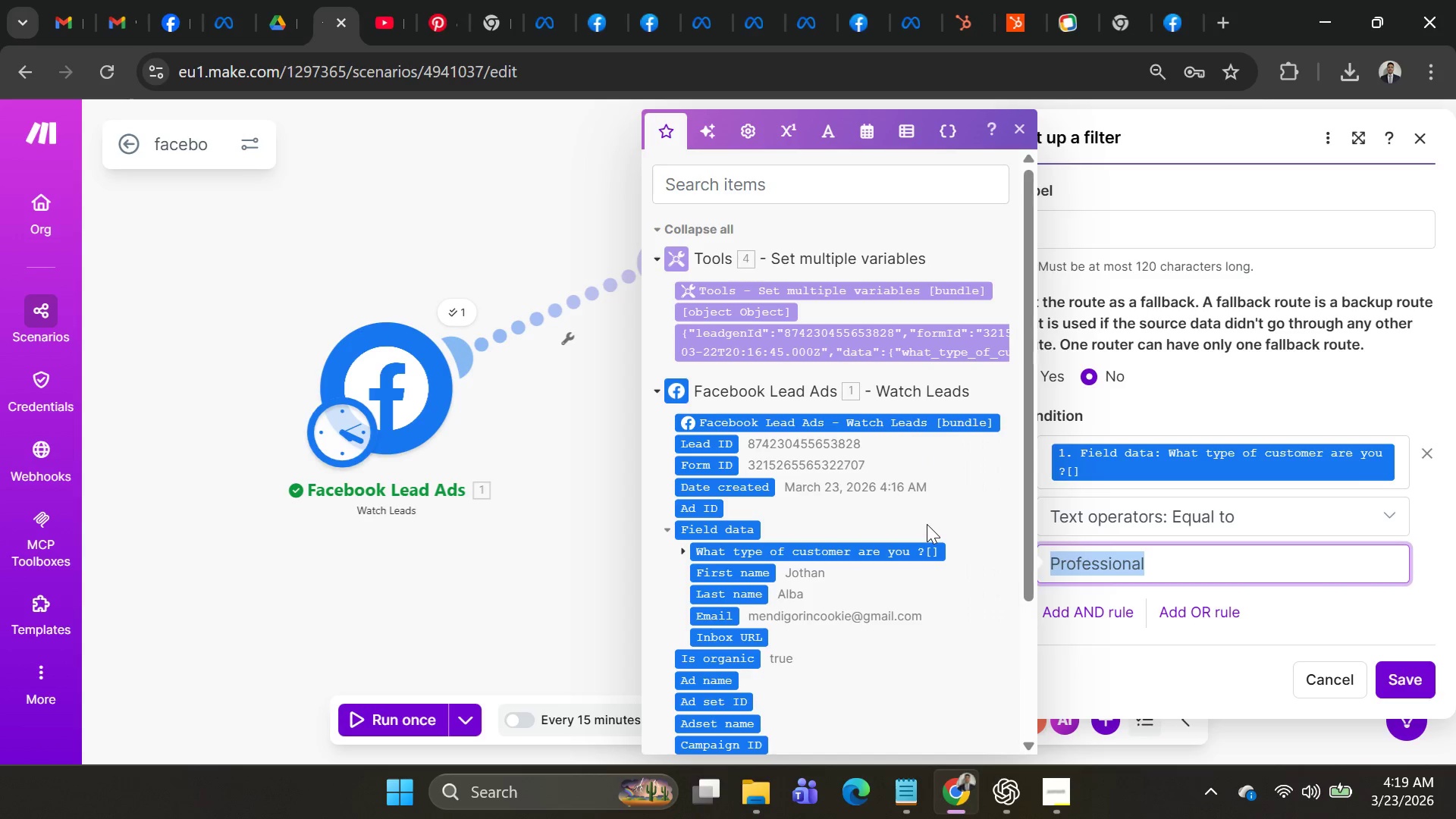 
key(Control+V)
 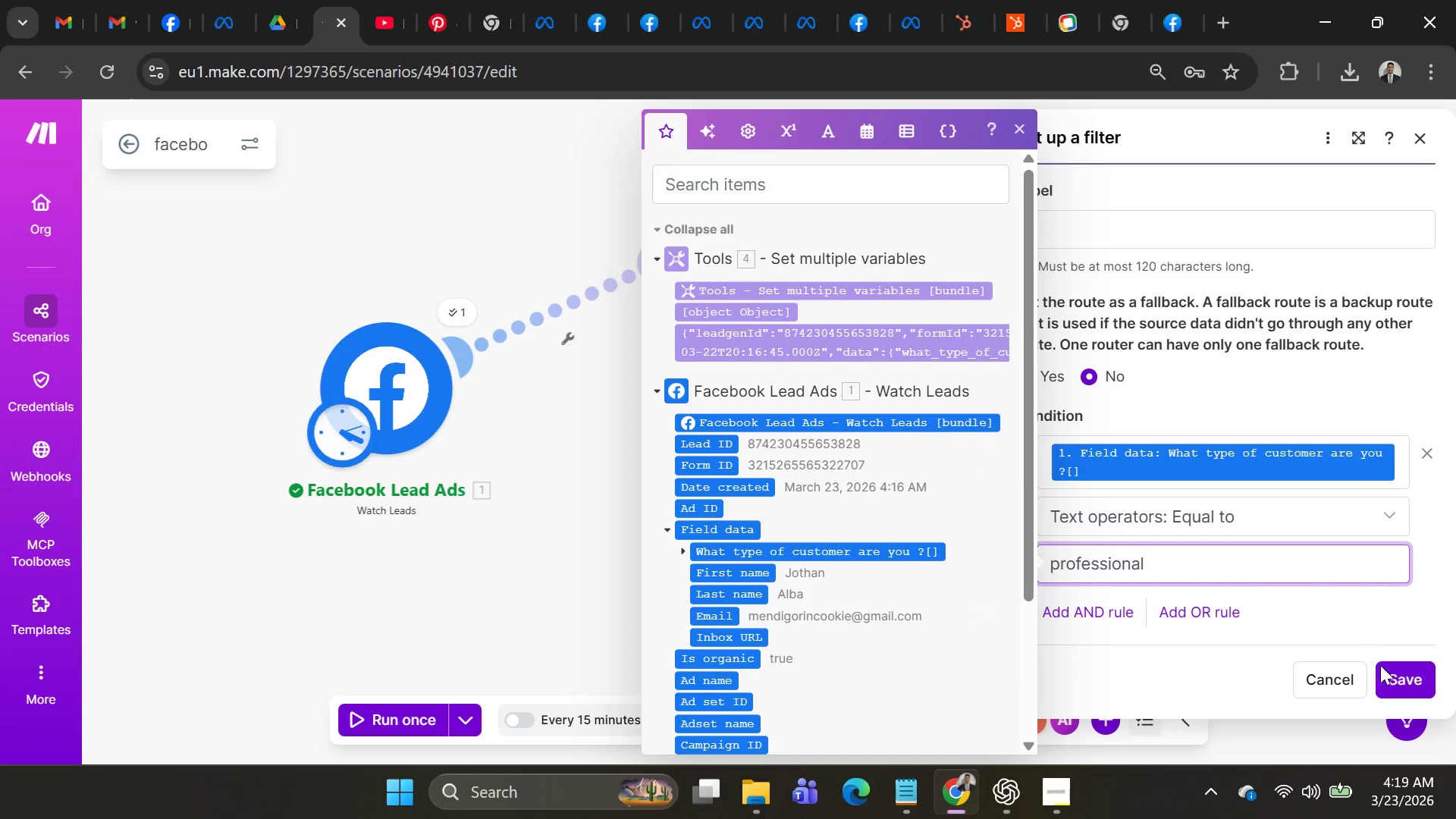 
left_click([1404, 683])
 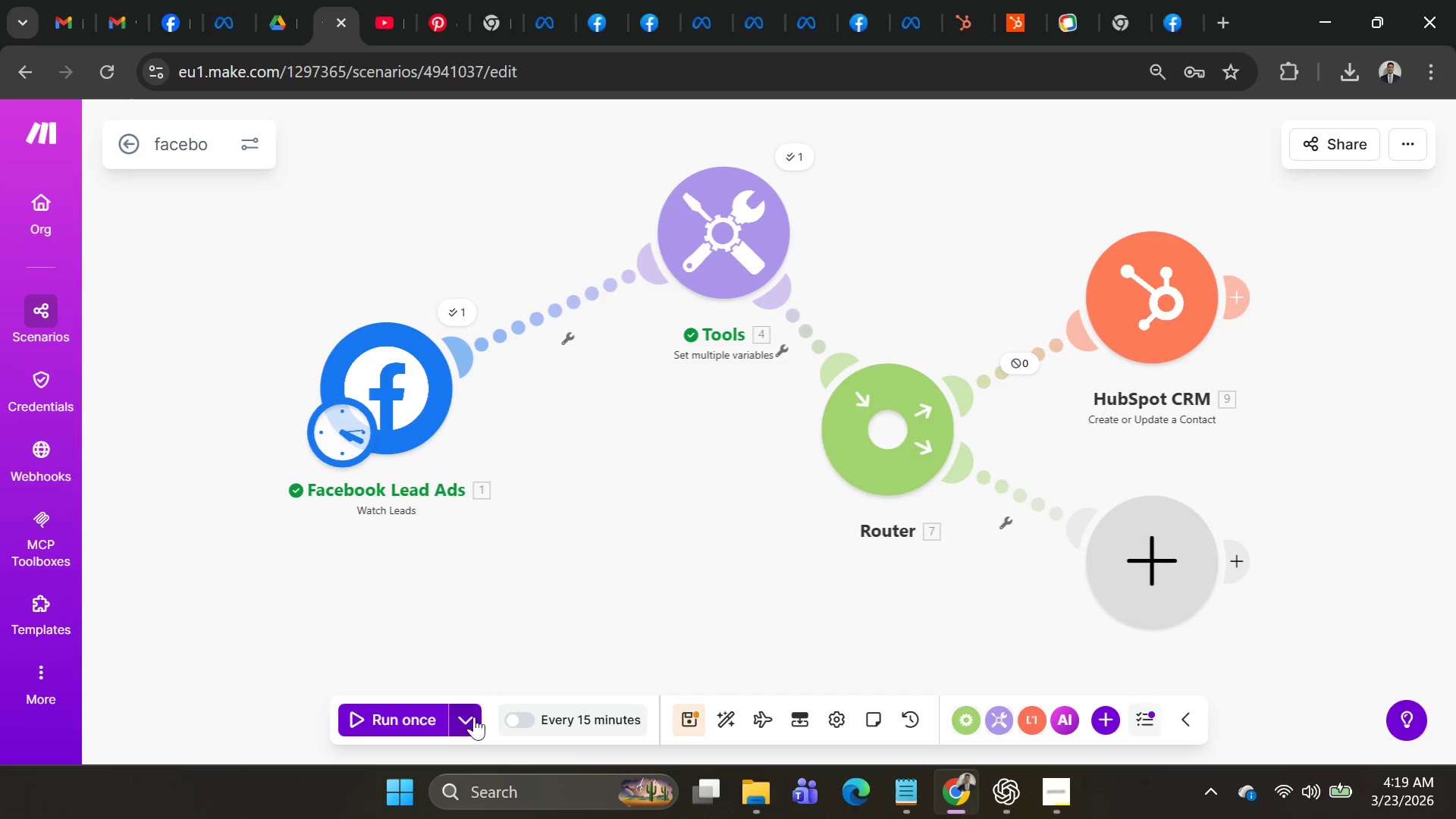 
left_click([472, 726])
 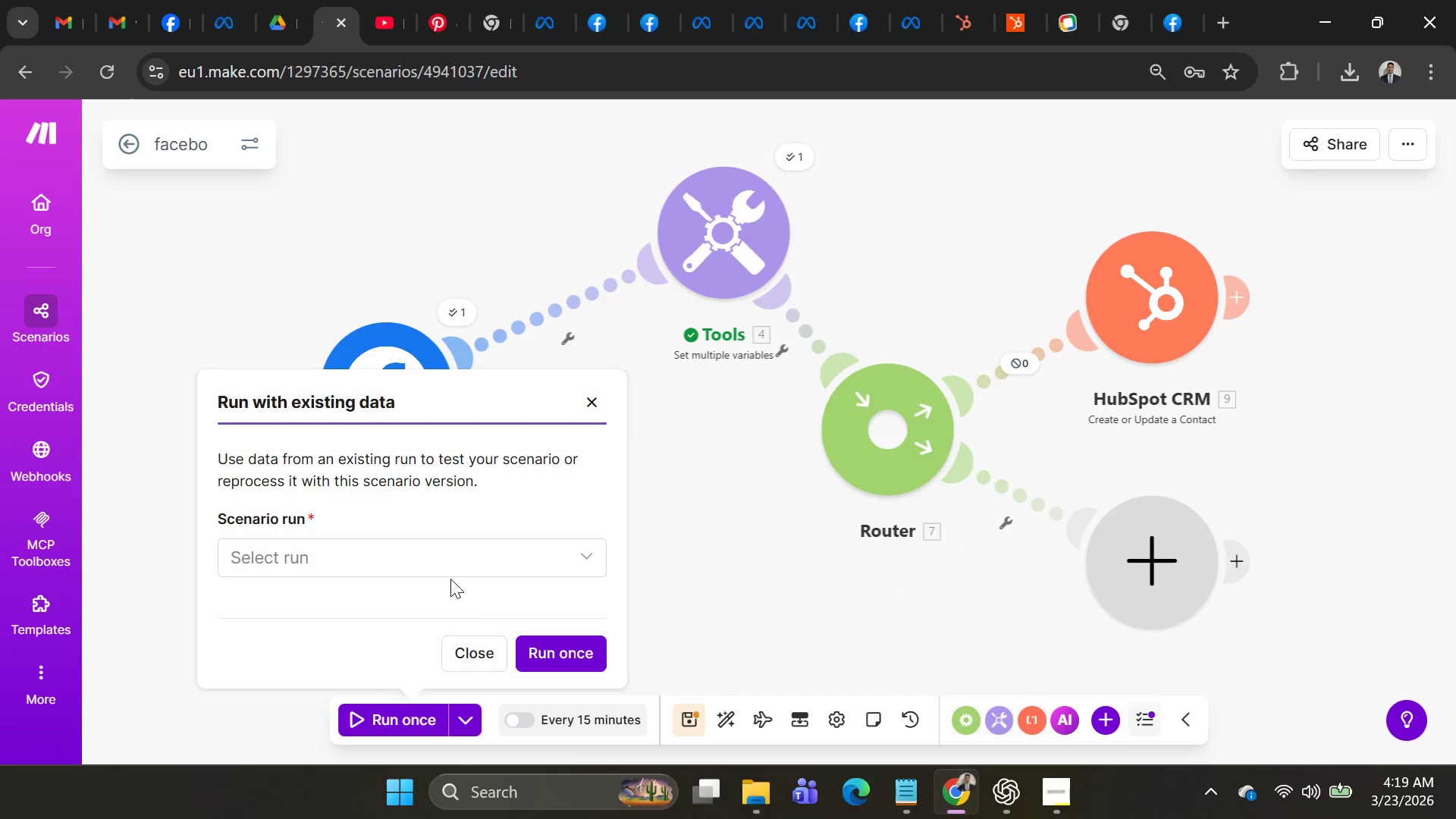 
left_click([447, 559])
 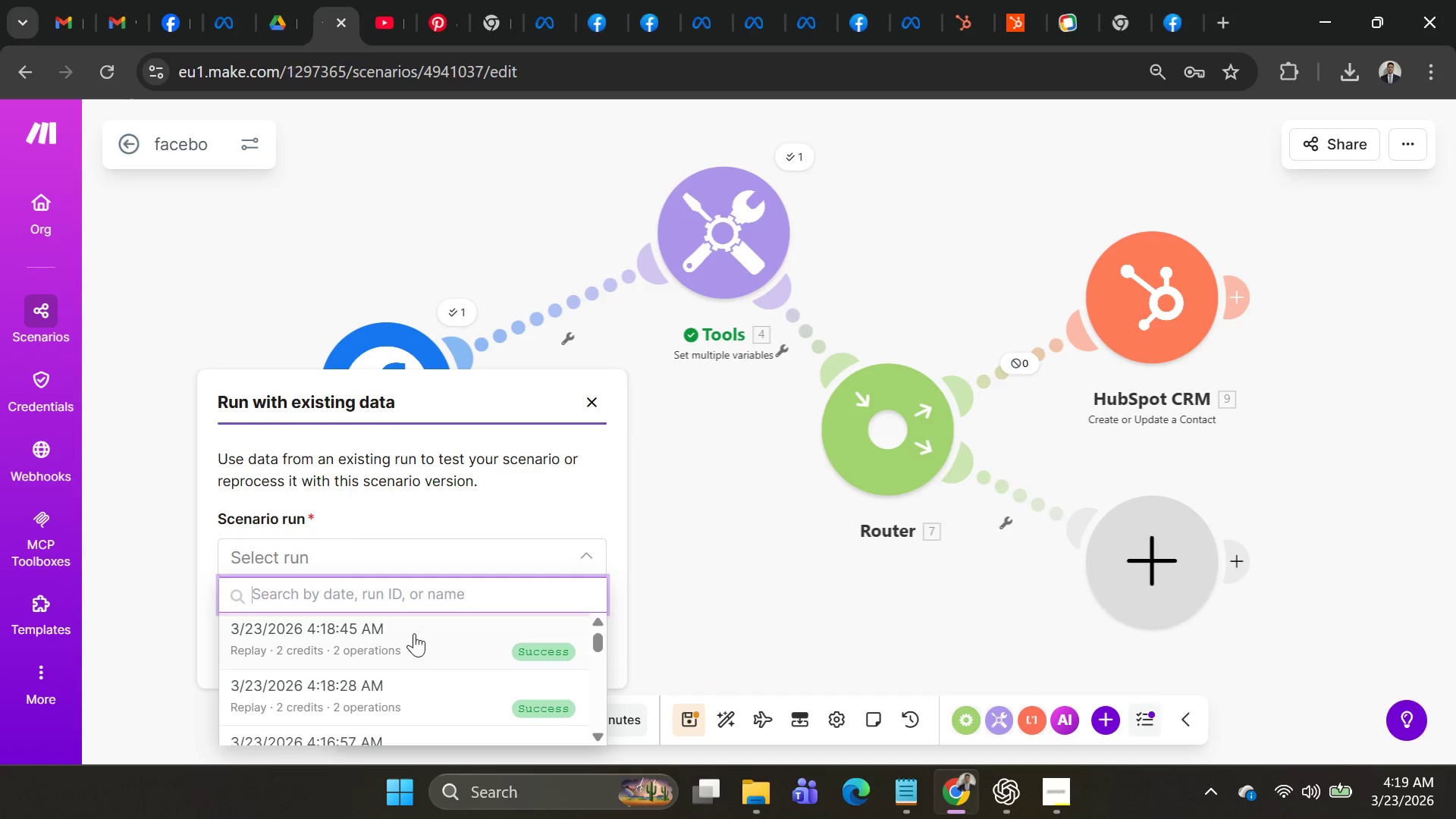 
left_click([414, 636])
 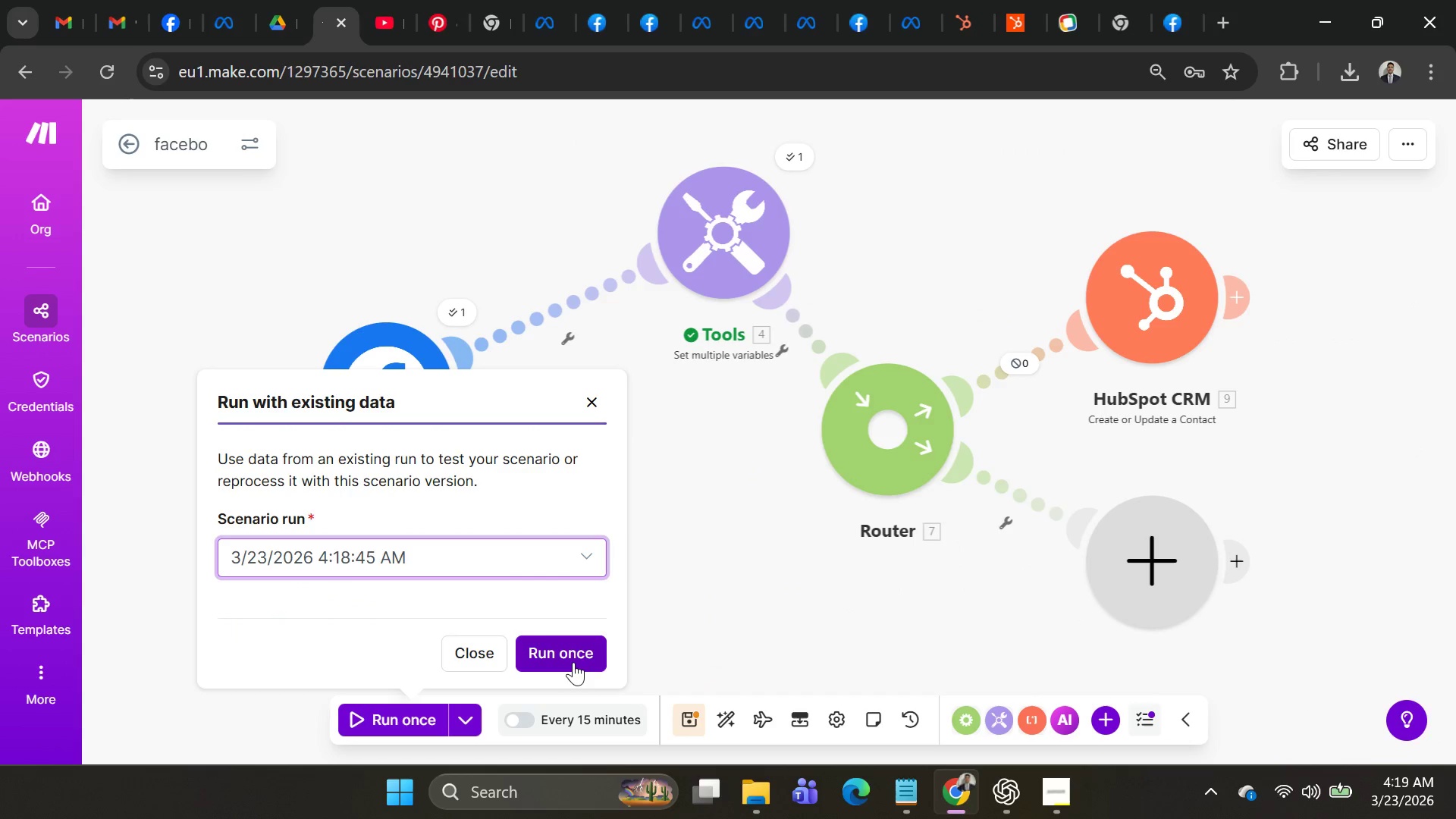 
left_click([573, 662])
 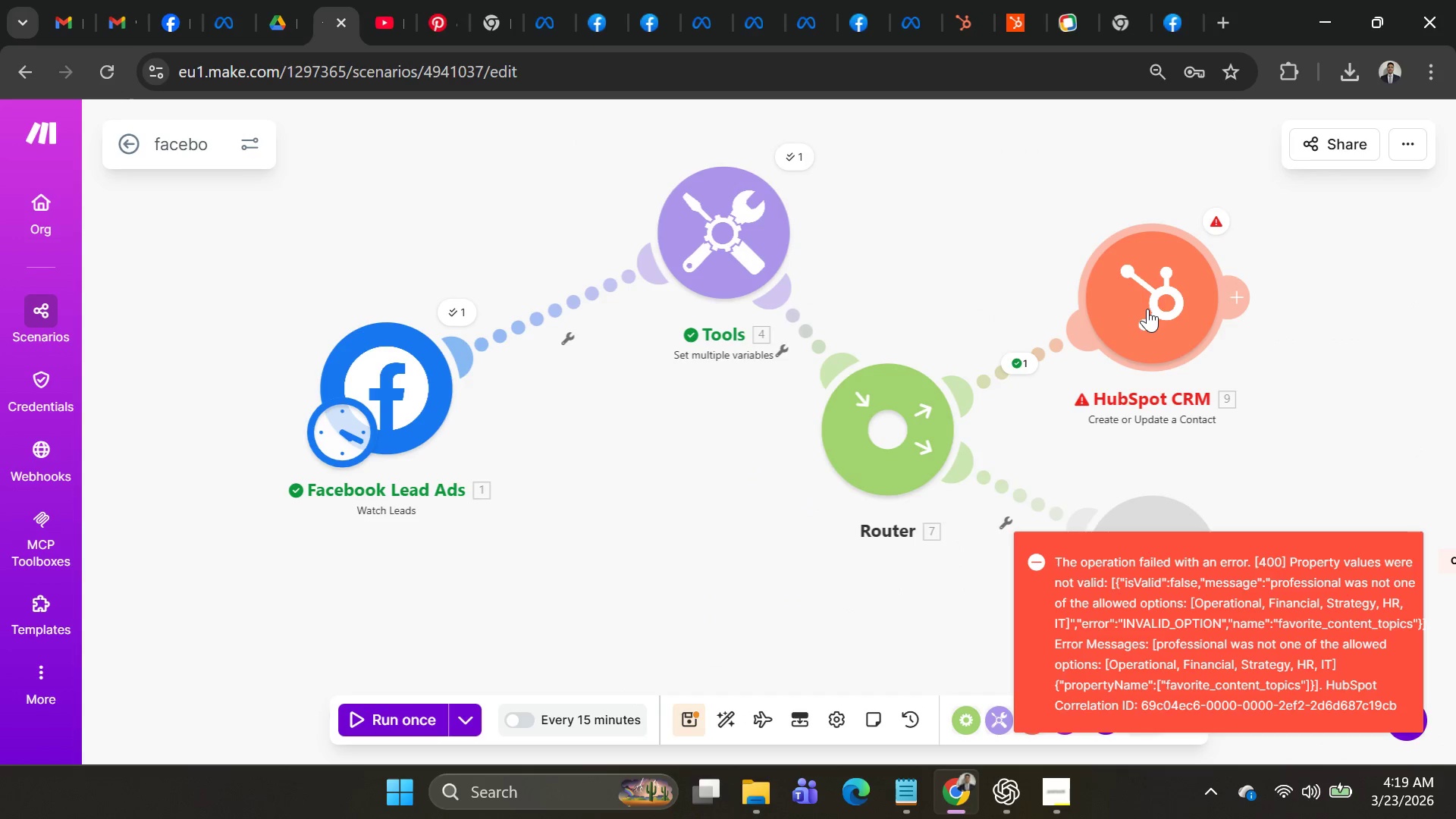 
left_click([1158, 275])
 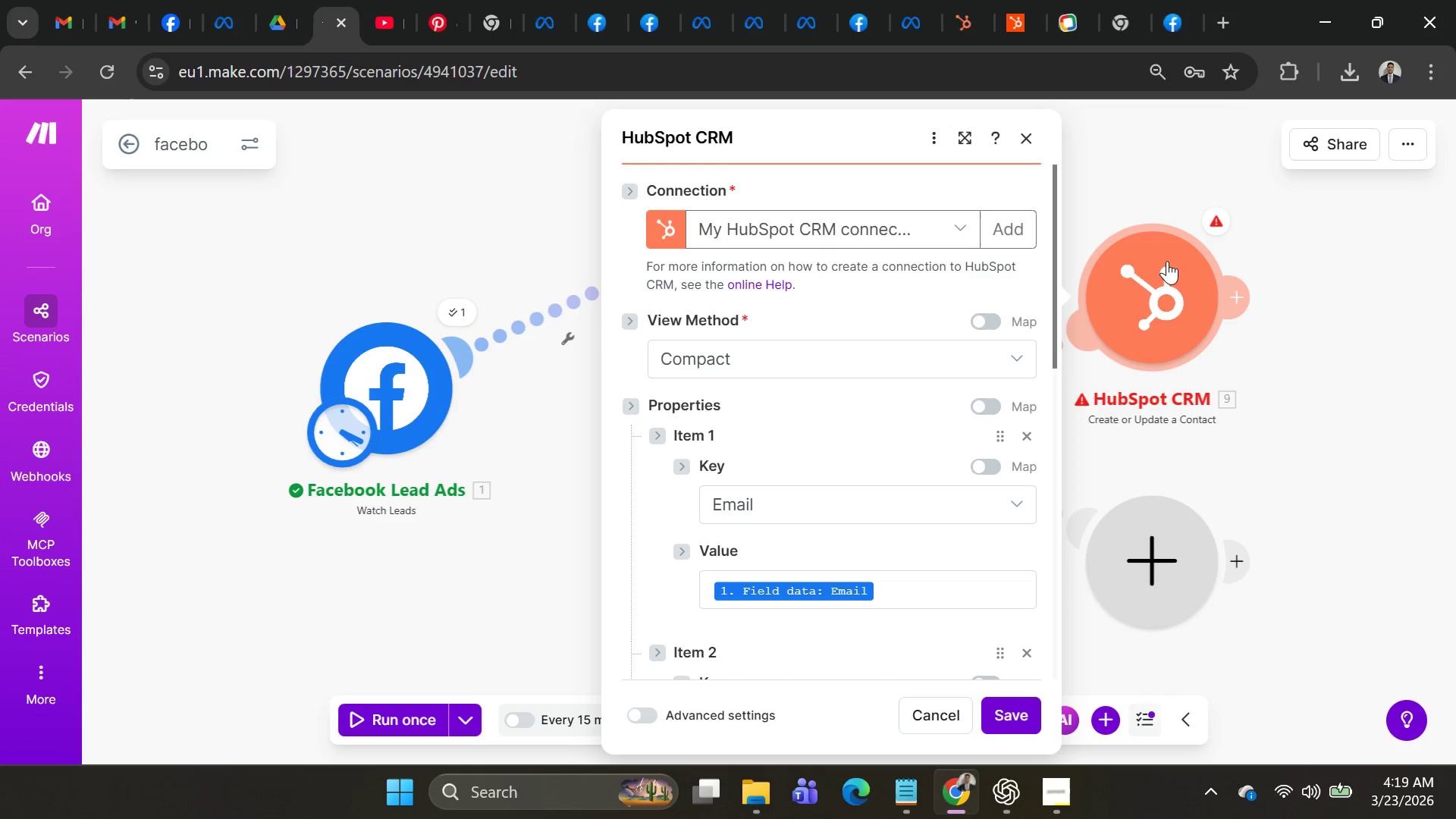 
scroll: coordinate [906, 487], scroll_direction: down, amount: 6.0
 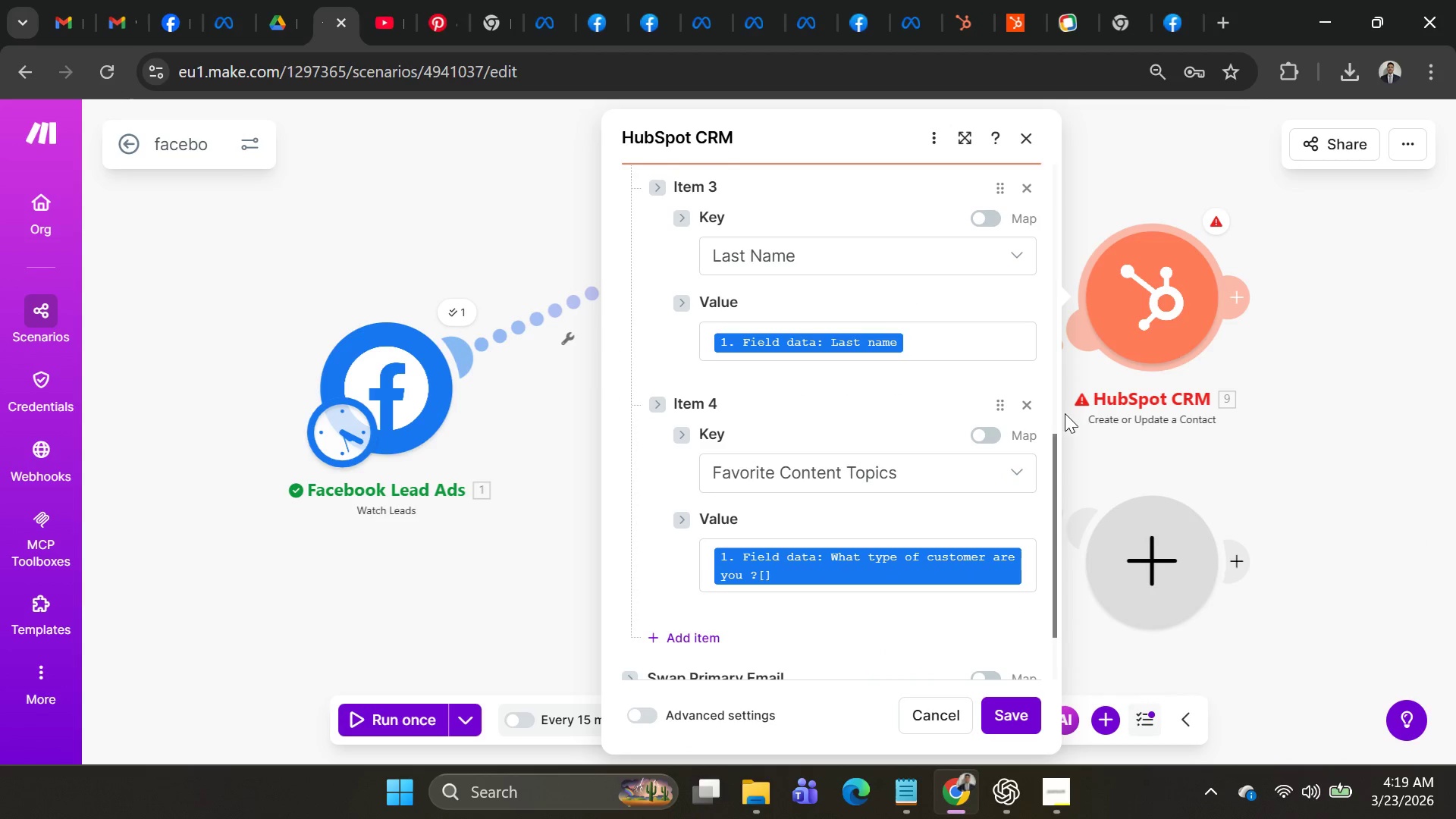 
left_click([1022, 406])
 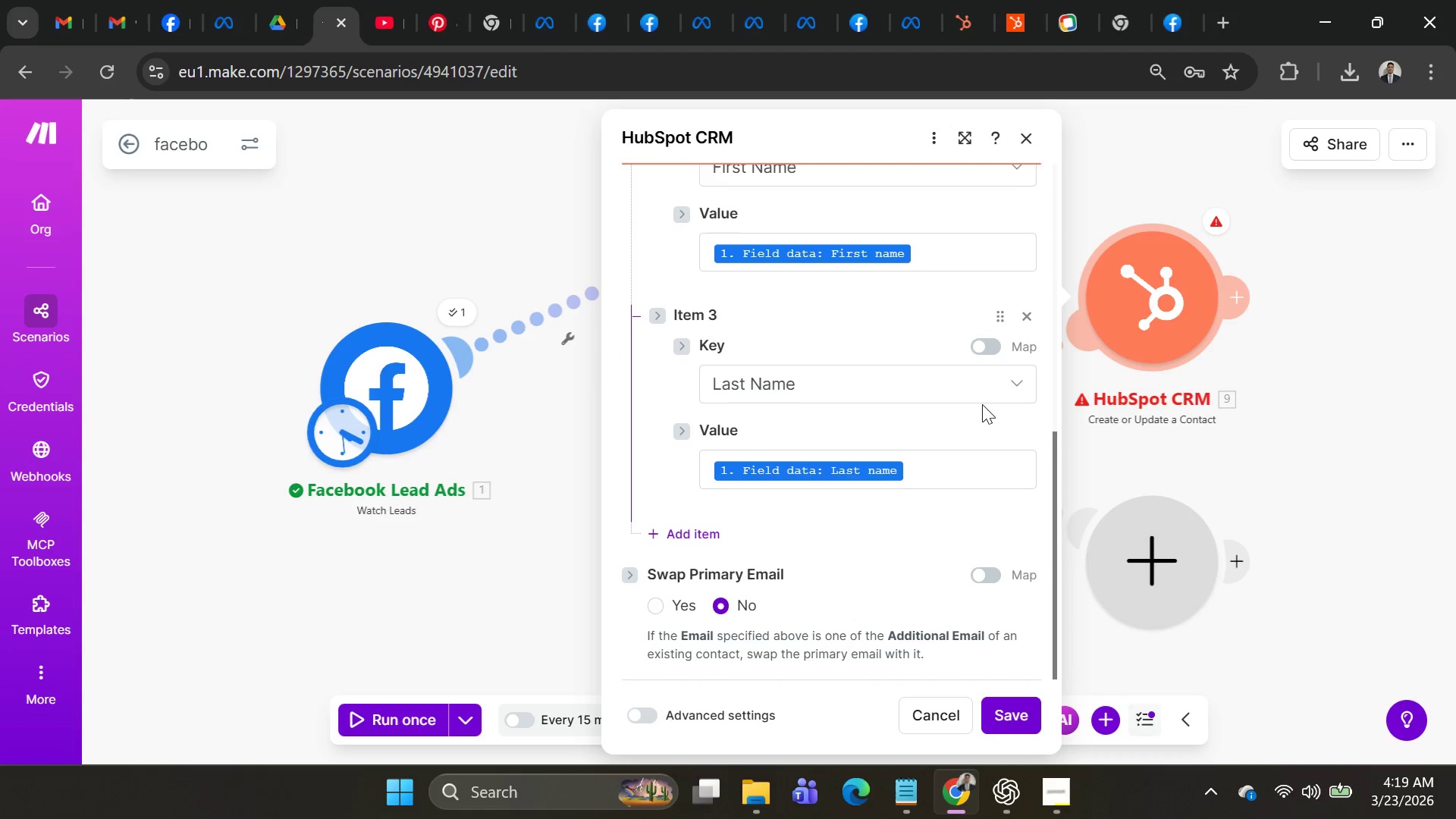 
scroll: coordinate [924, 371], scroll_direction: down, amount: 4.0
 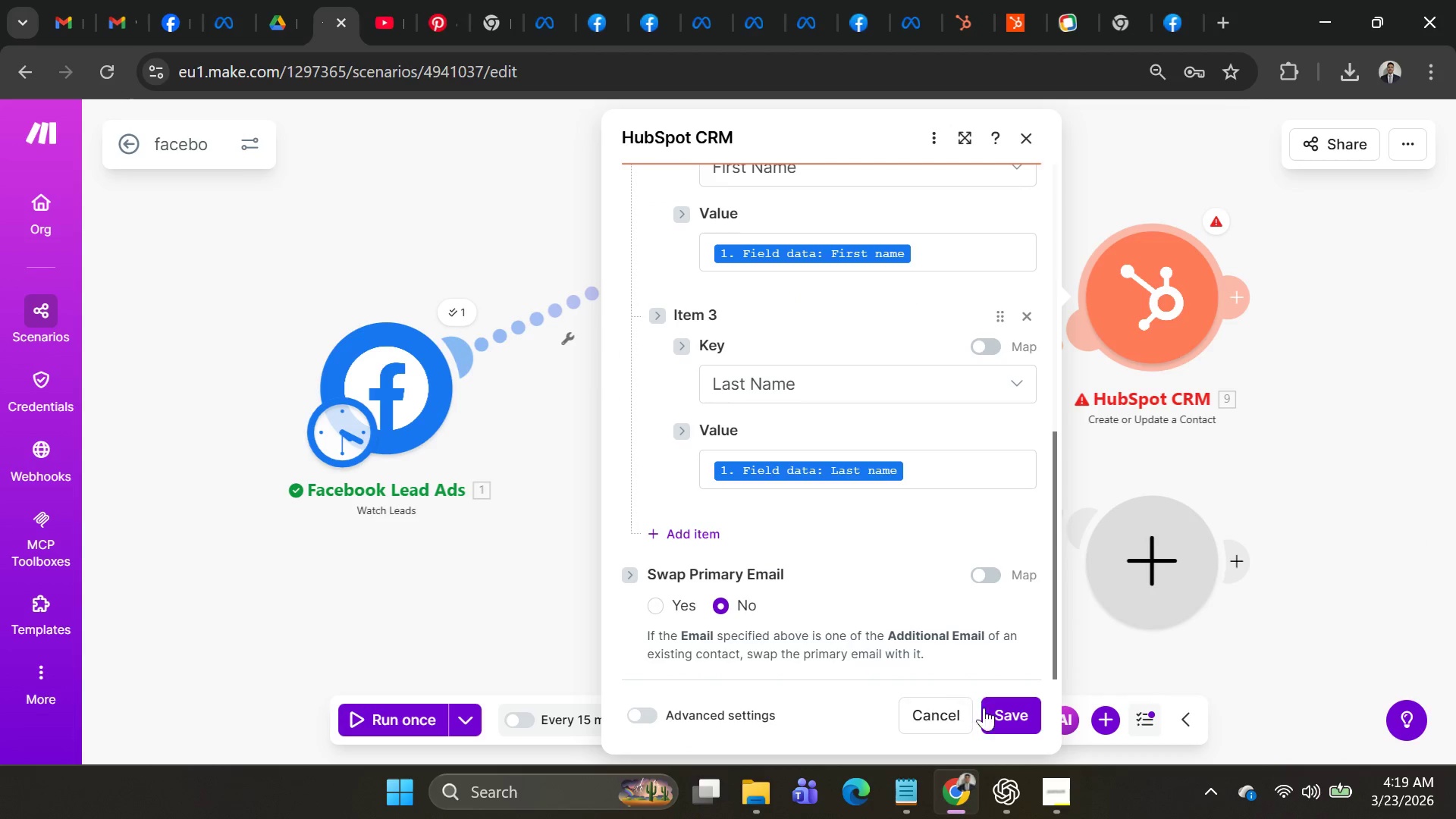 
left_click([995, 710])
 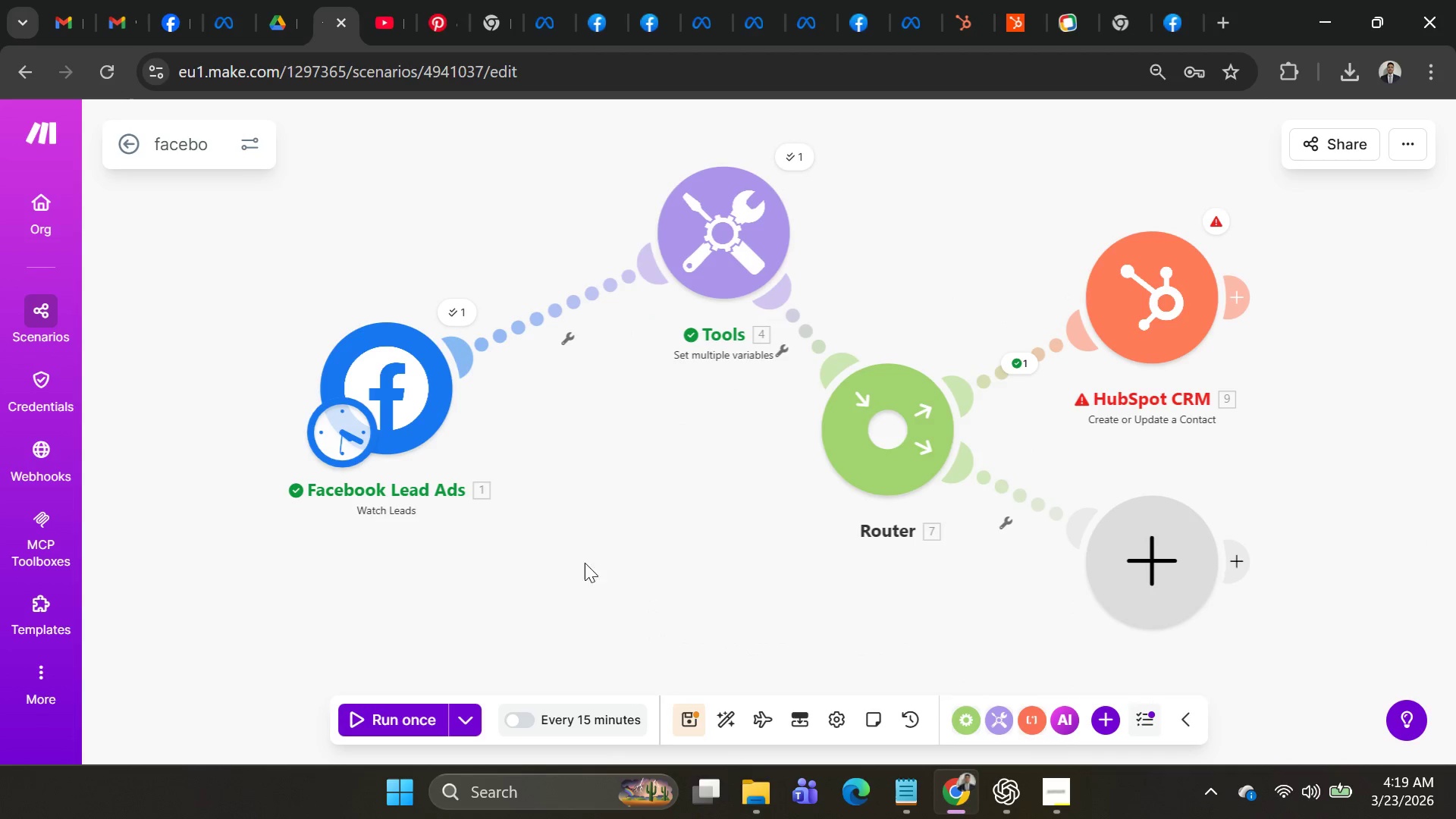 
scroll: coordinate [519, 561], scroll_direction: down, amount: 3.0
 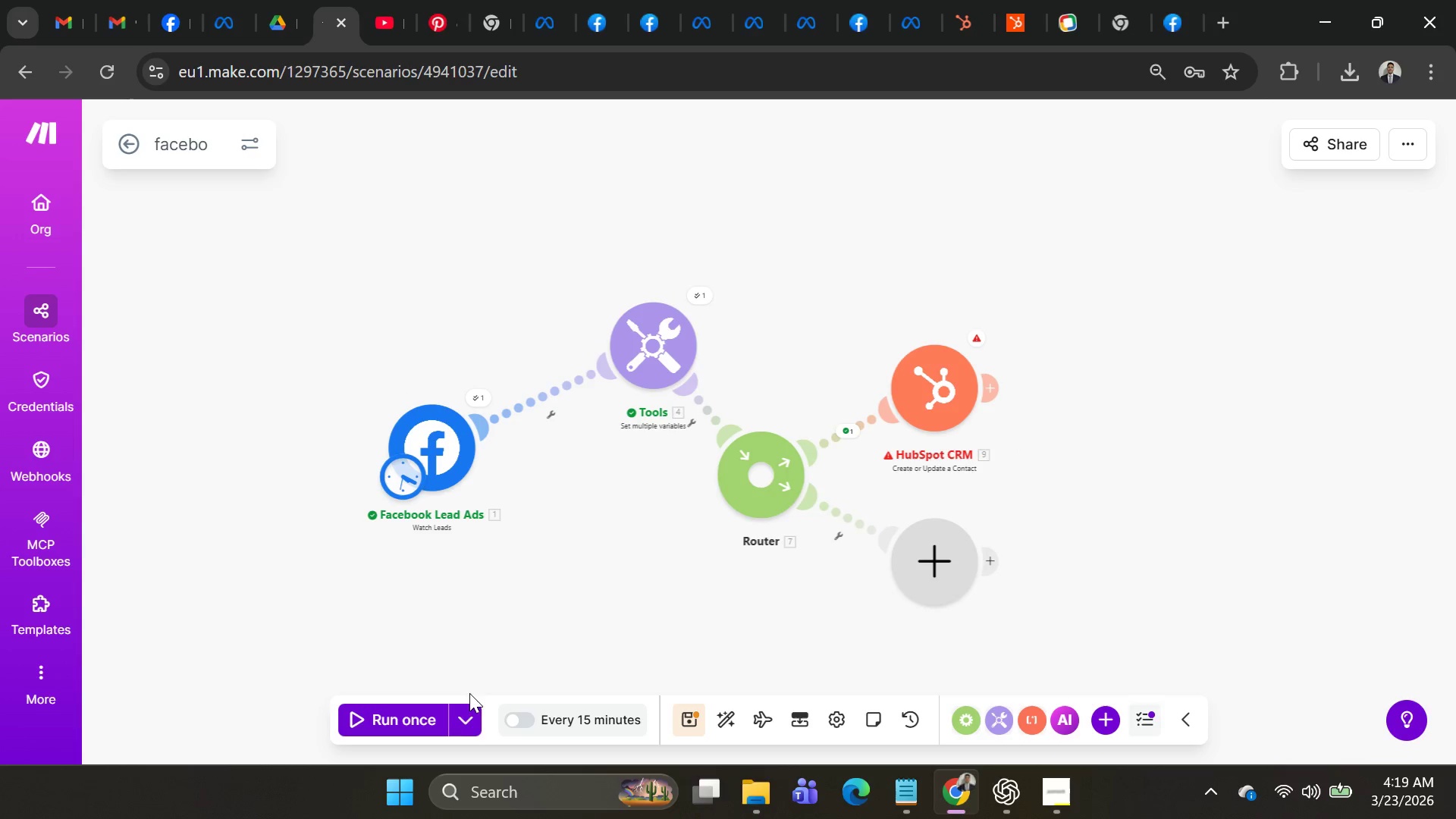 
left_click([469, 716])
 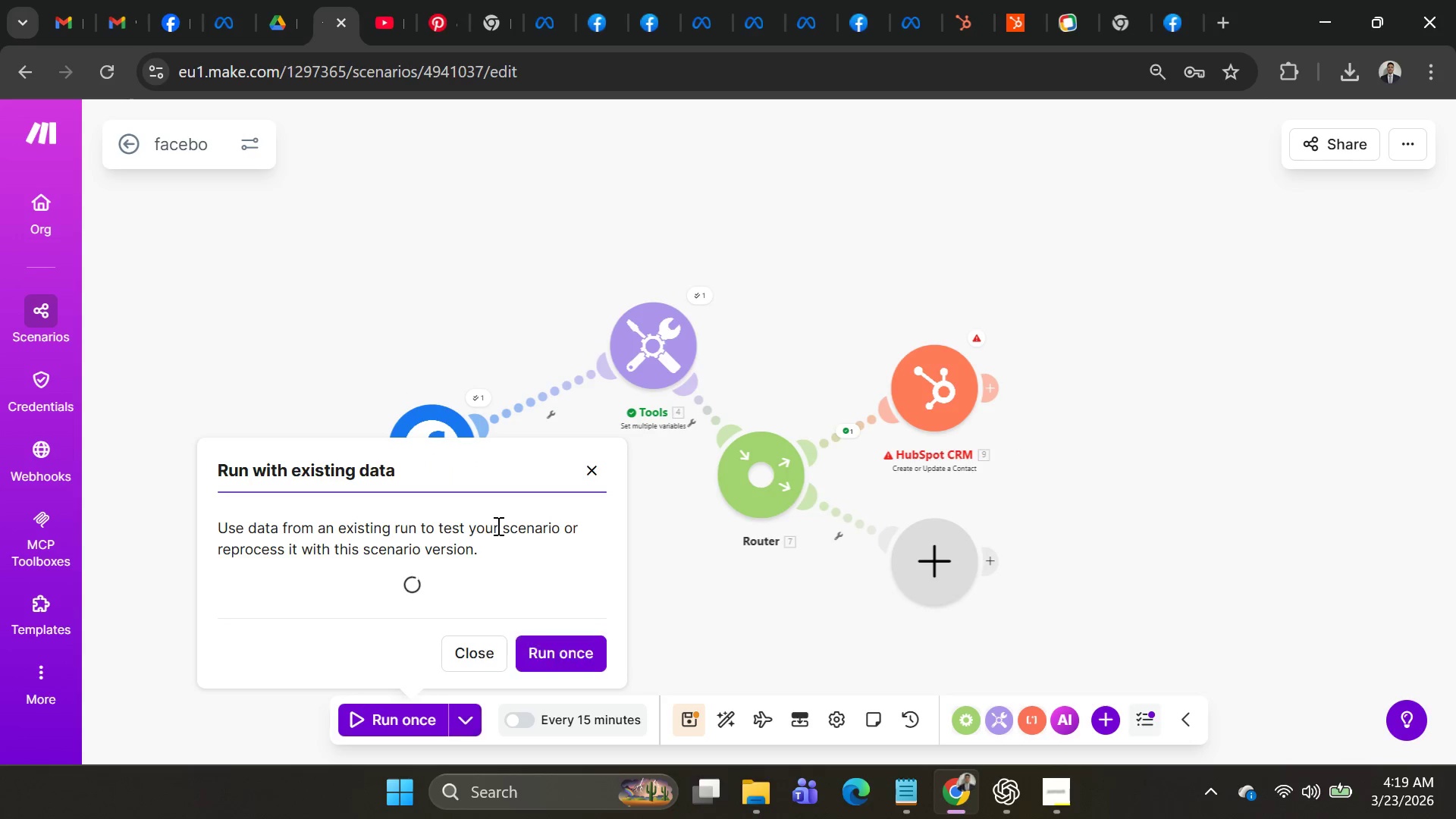 
scroll: coordinate [497, 526], scroll_direction: down, amount: 2.0
 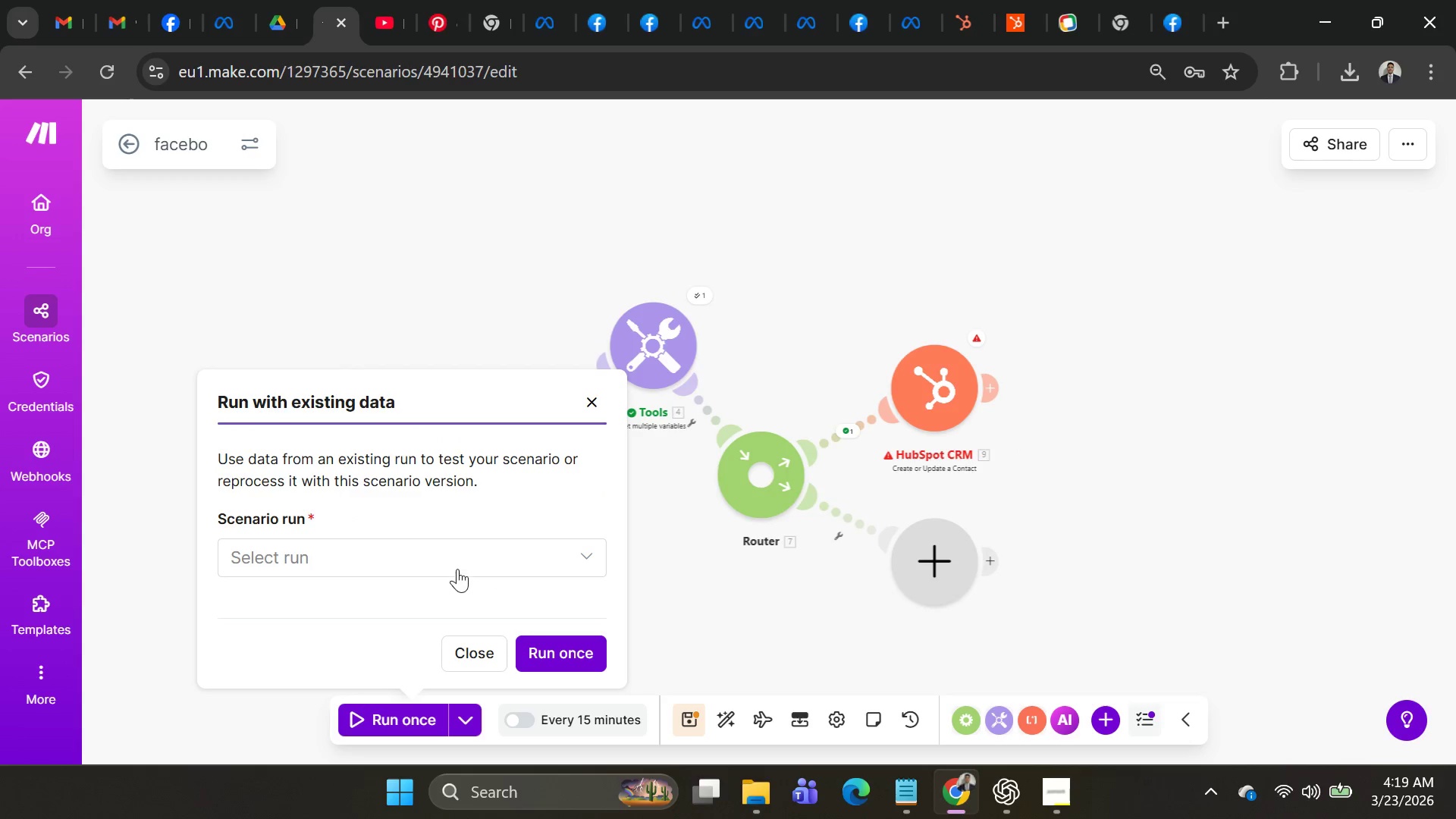 
left_click([457, 563])
 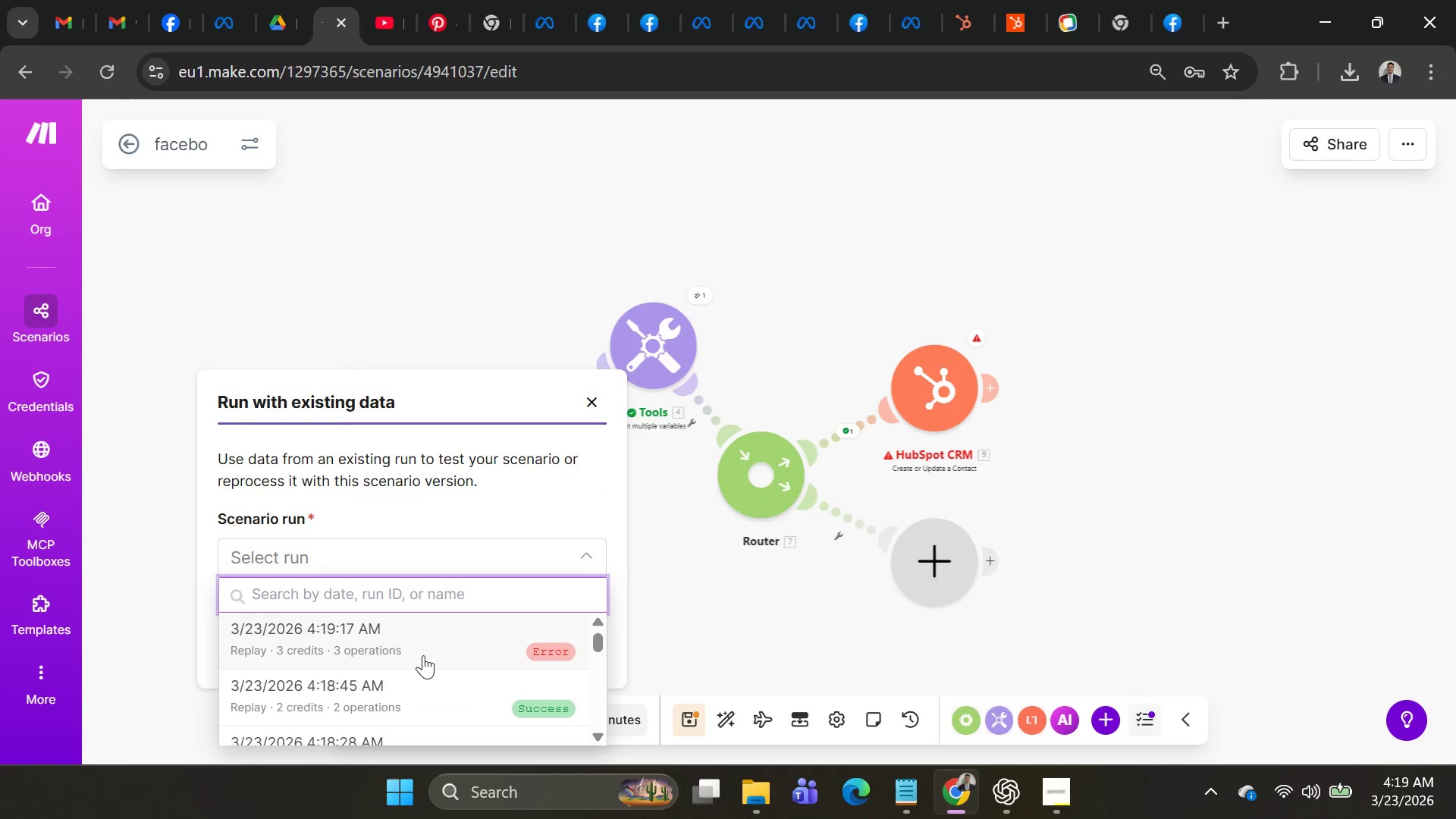 
left_click([422, 646])
 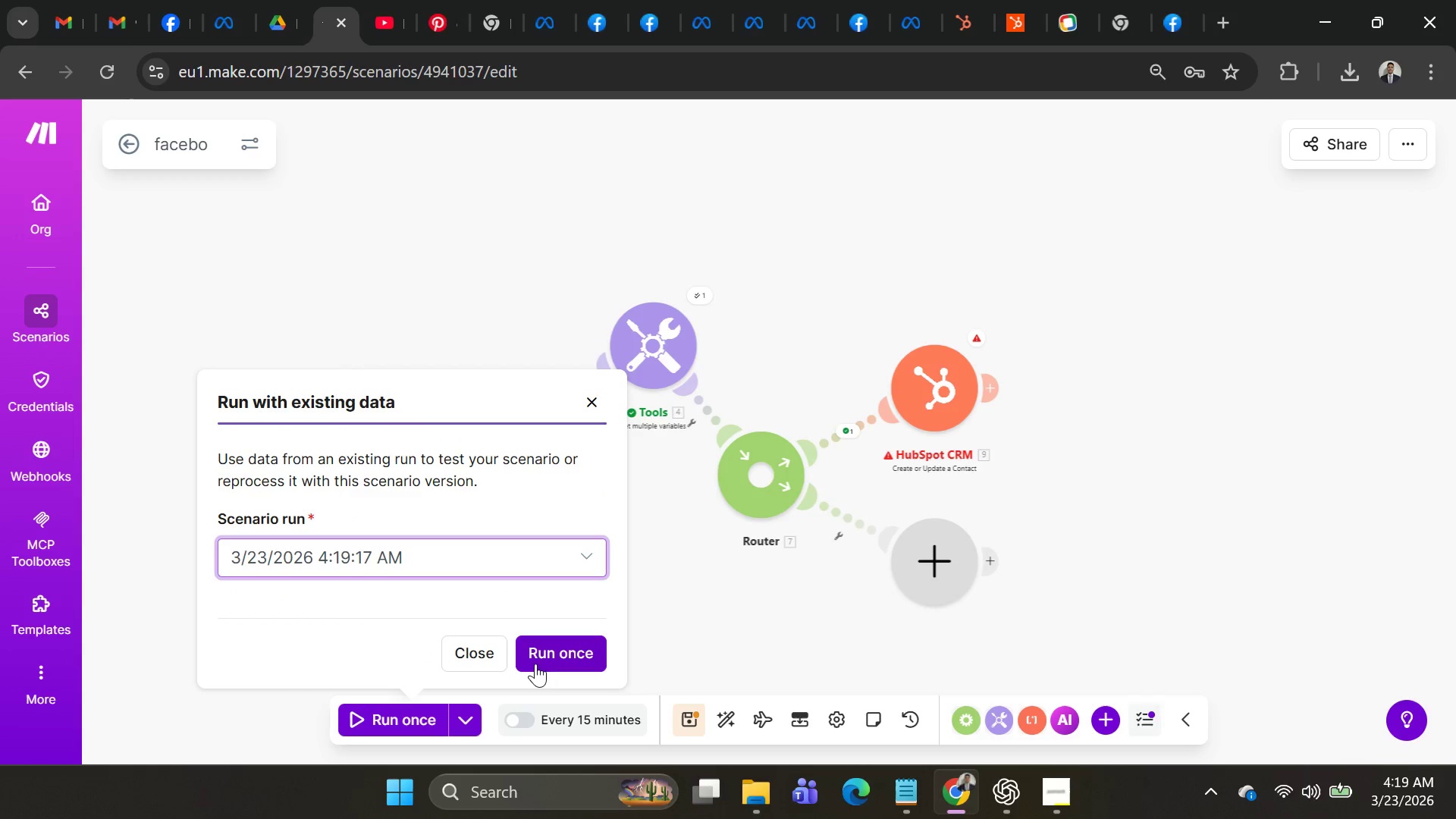 
left_click([535, 664])
 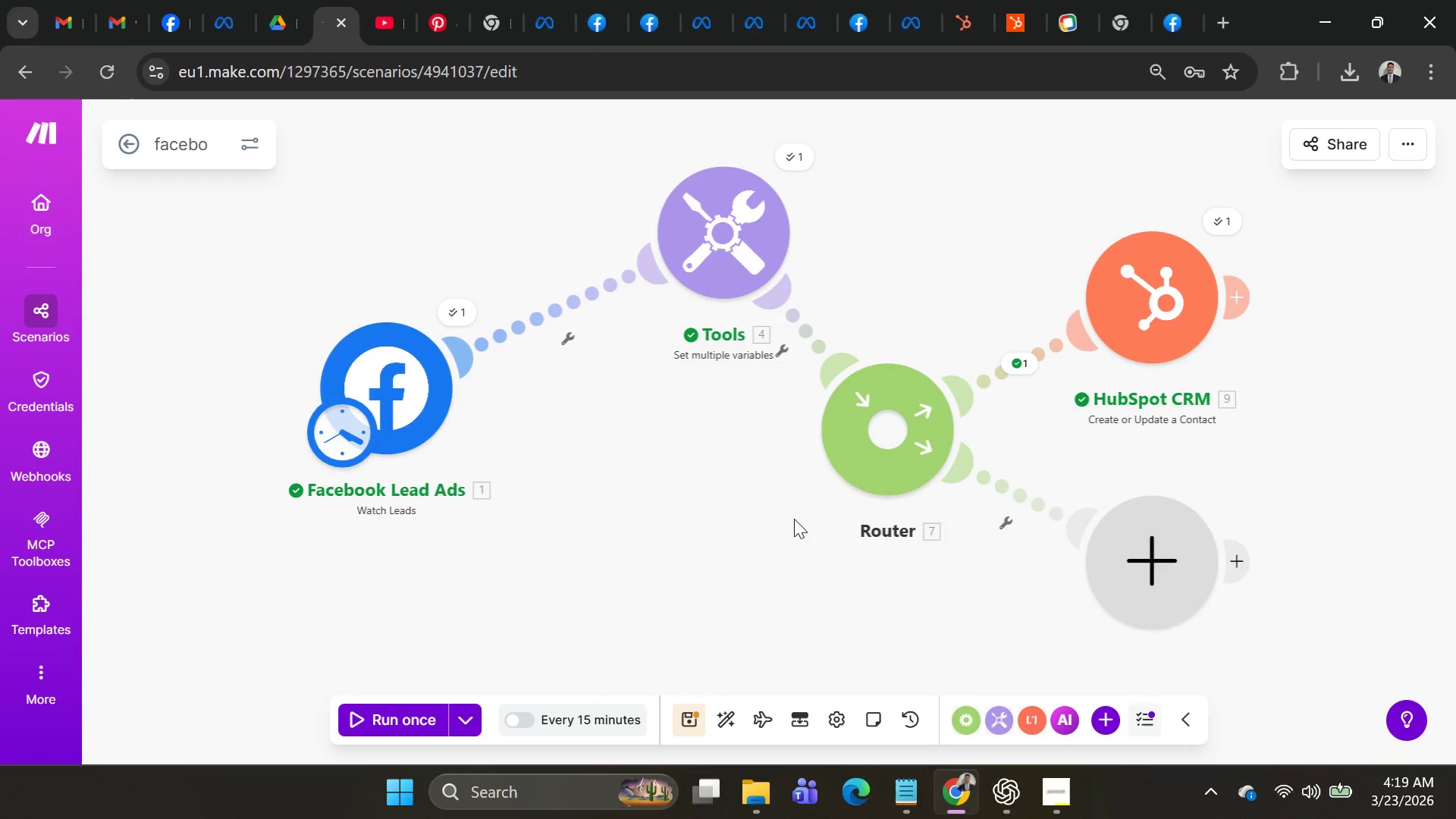 
wait(6.19)
 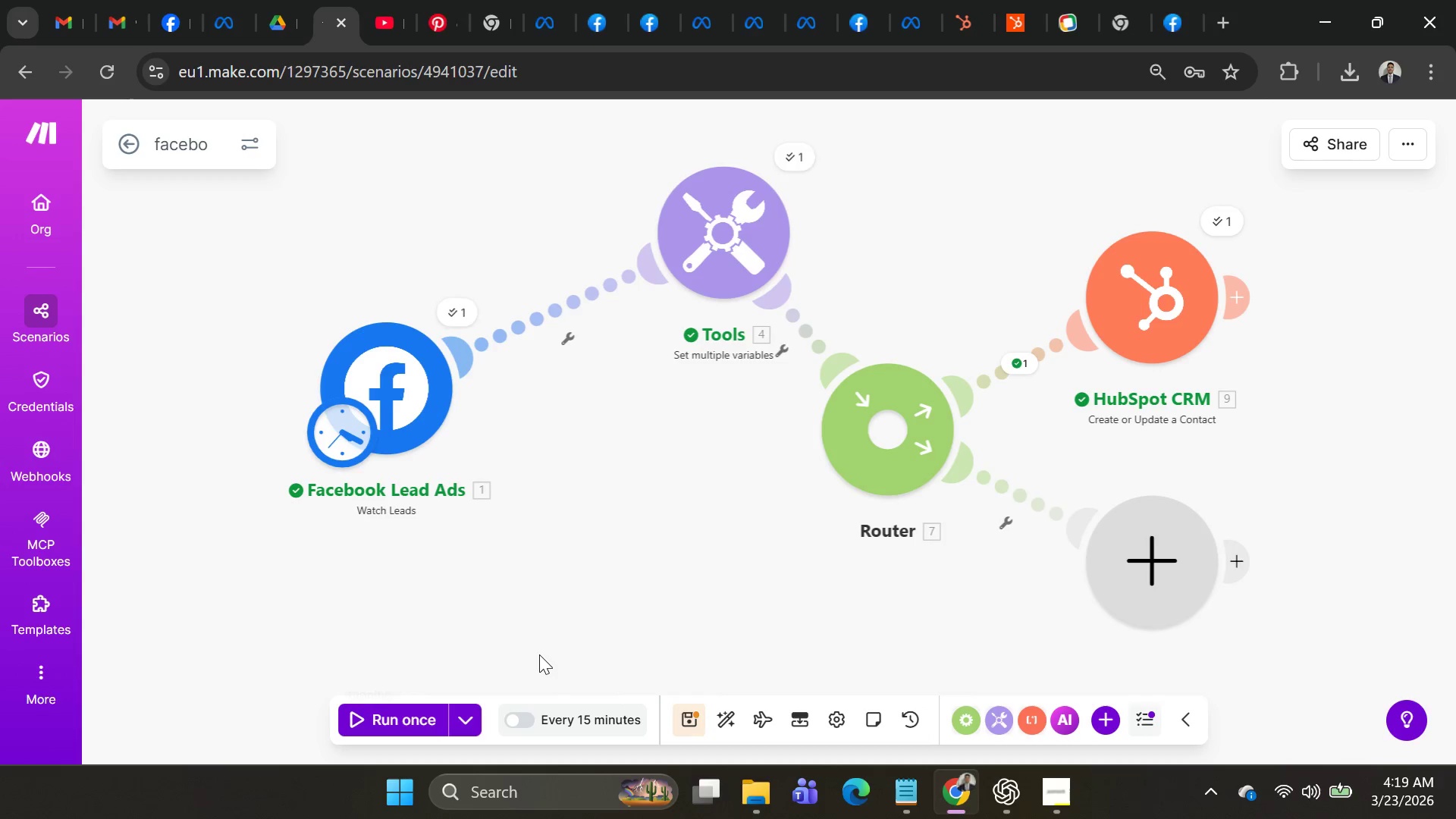 
left_click([1125, 328])
 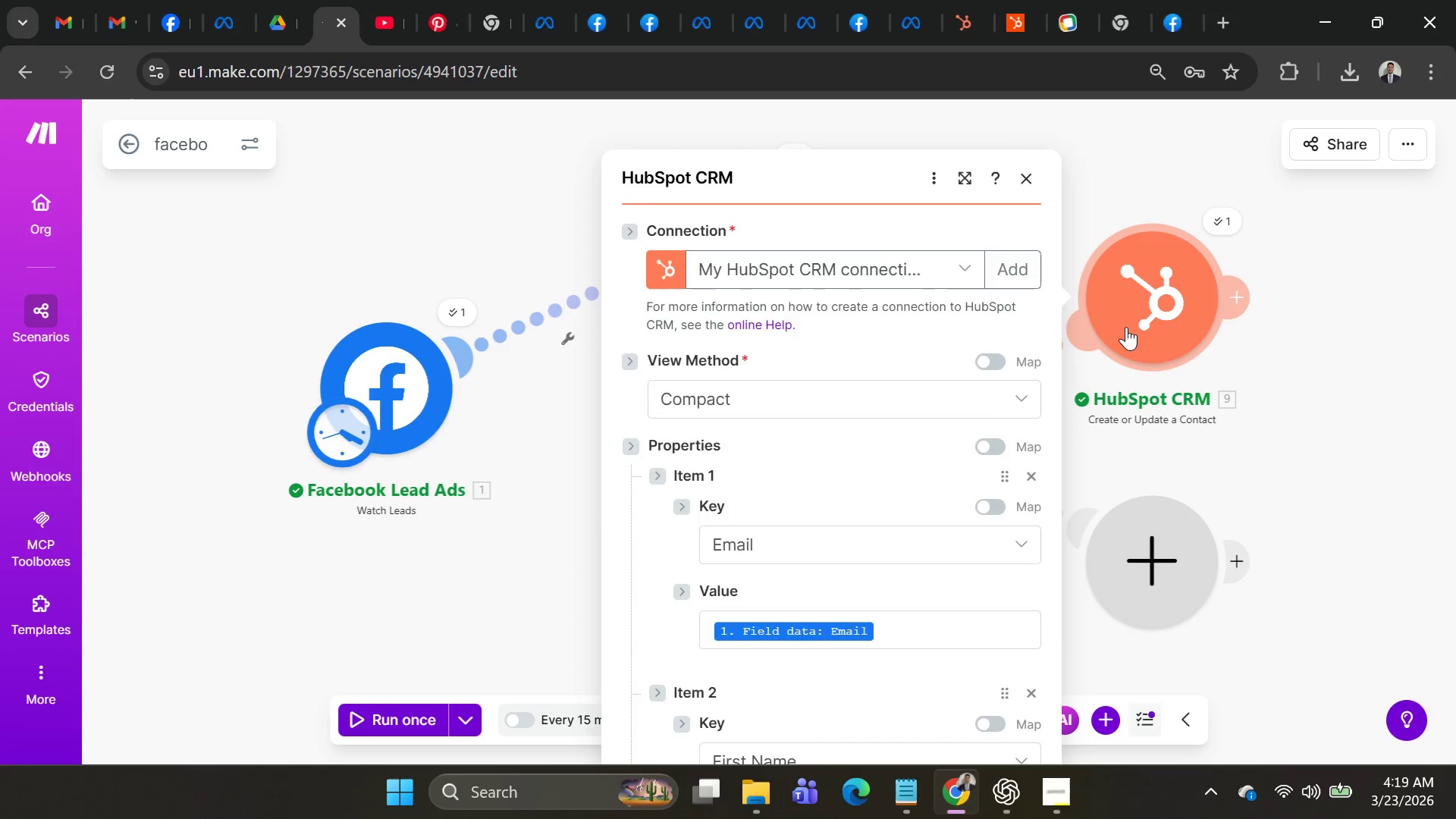 
scroll: coordinate [927, 260], scroll_direction: down, amount: 7.0
 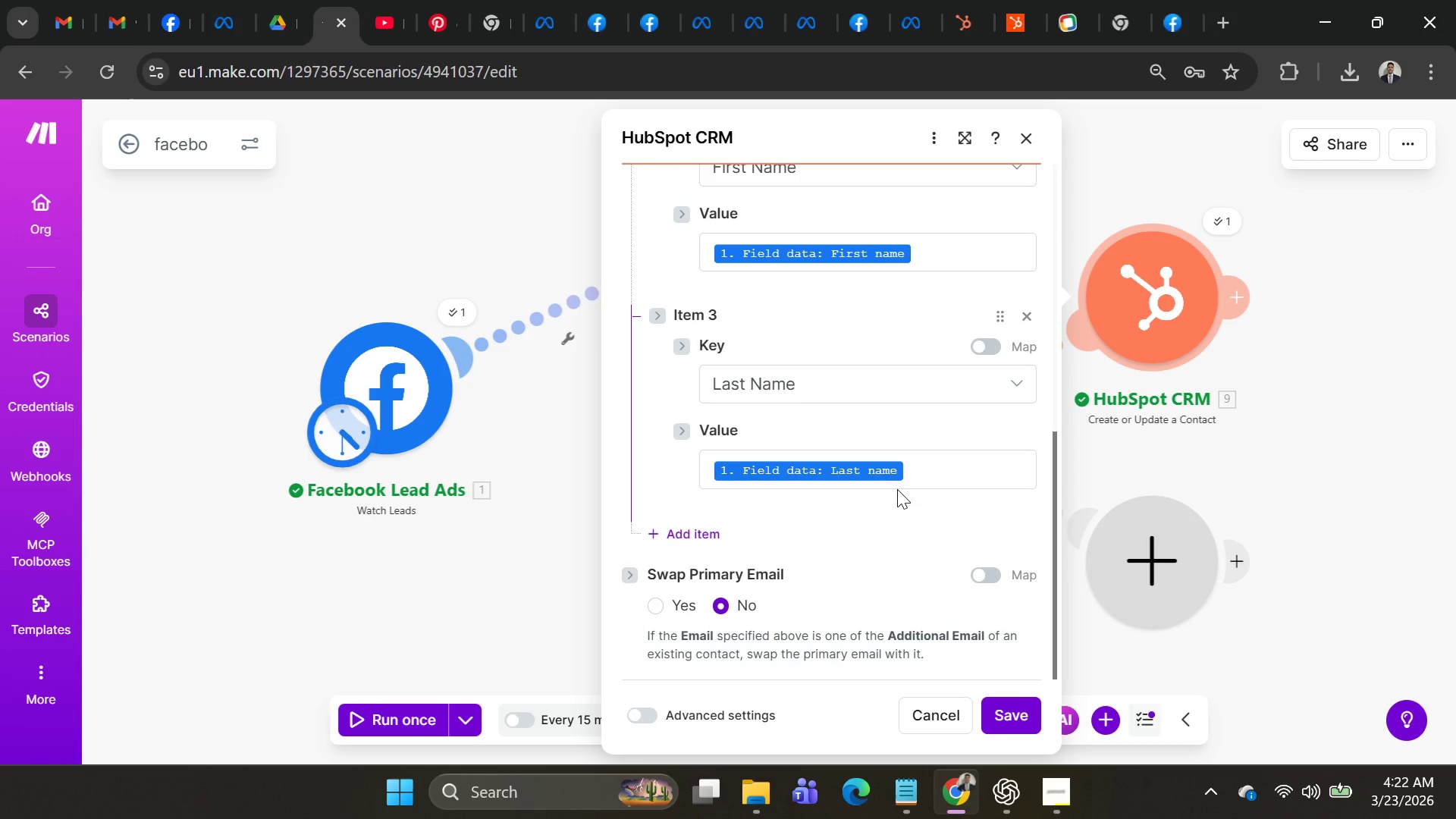 
wait(171.1)
 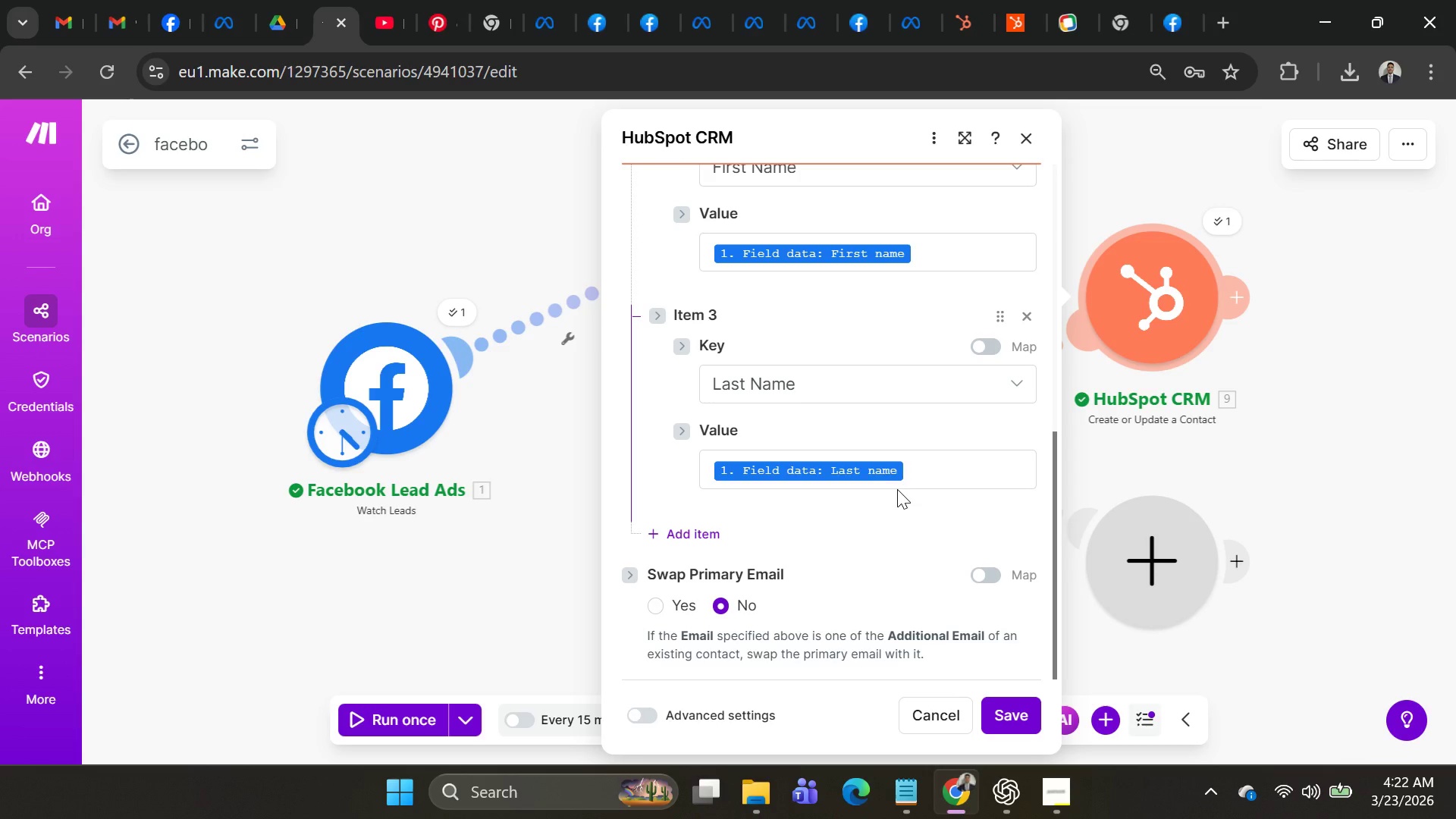 
left_click_drag(start_coordinate=[1114, 301], to_coordinate=[1102, 297])
 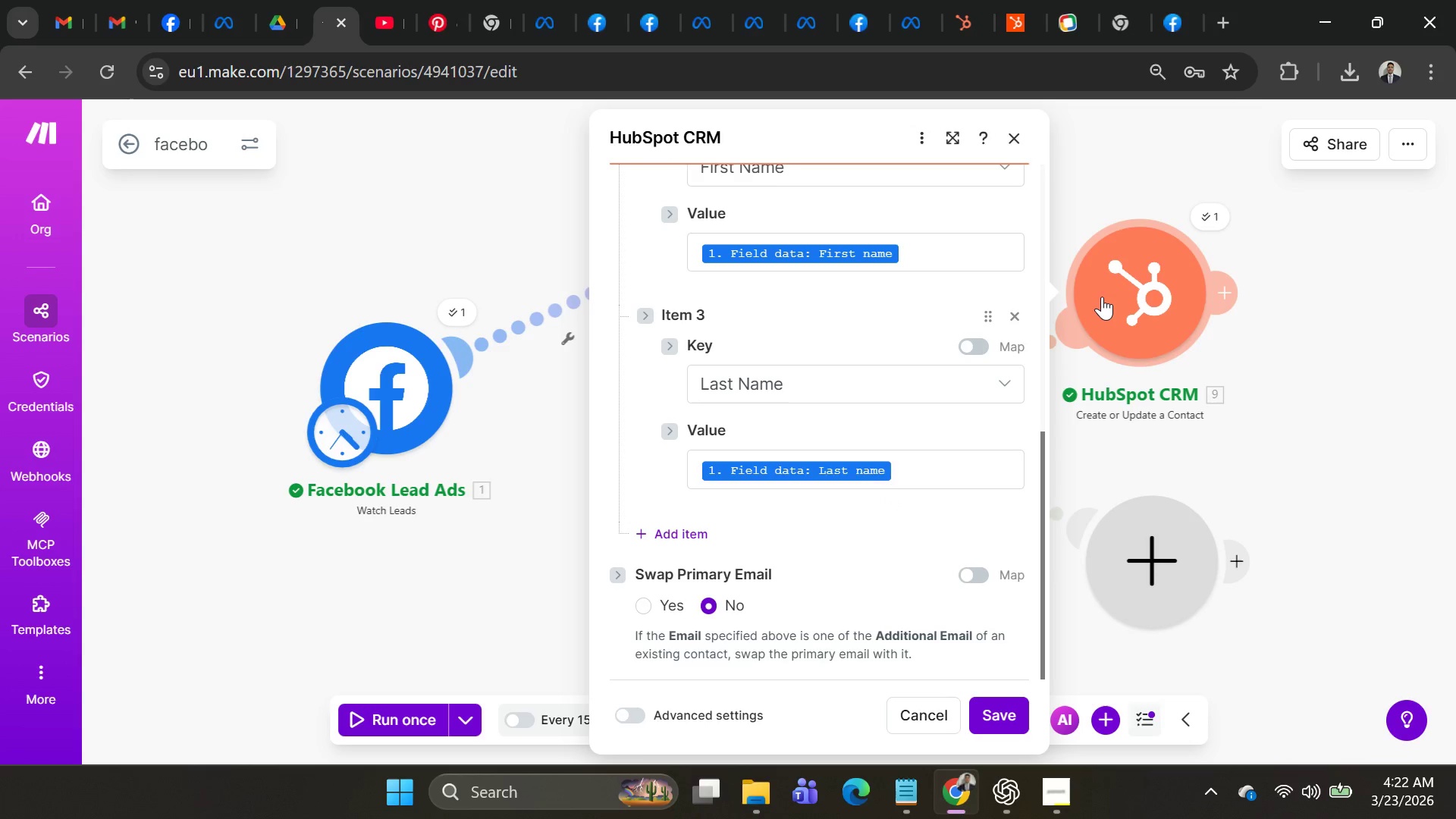 
left_click([1102, 297])
 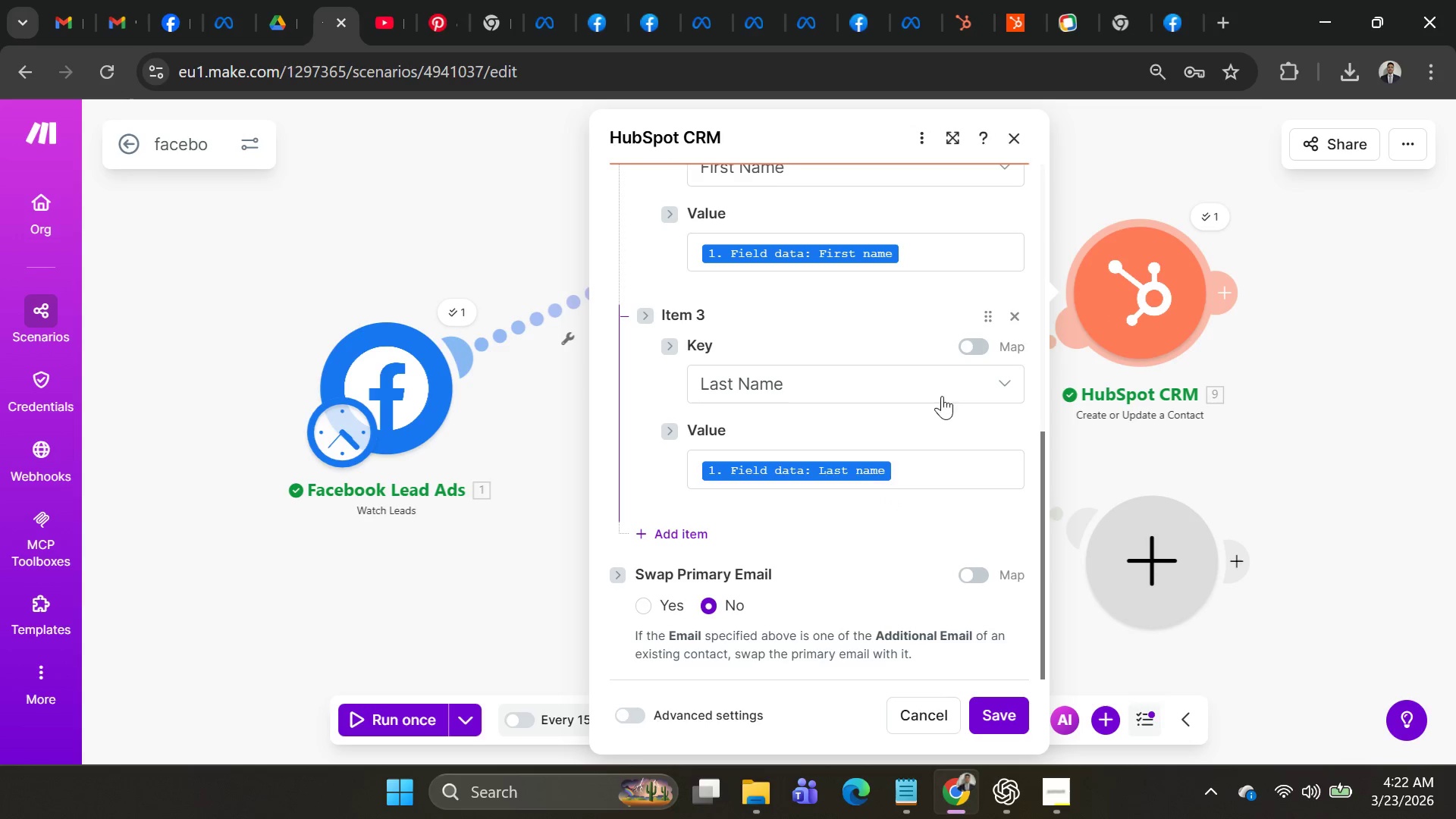 
scroll: coordinate [925, 421], scroll_direction: down, amount: 1.0
 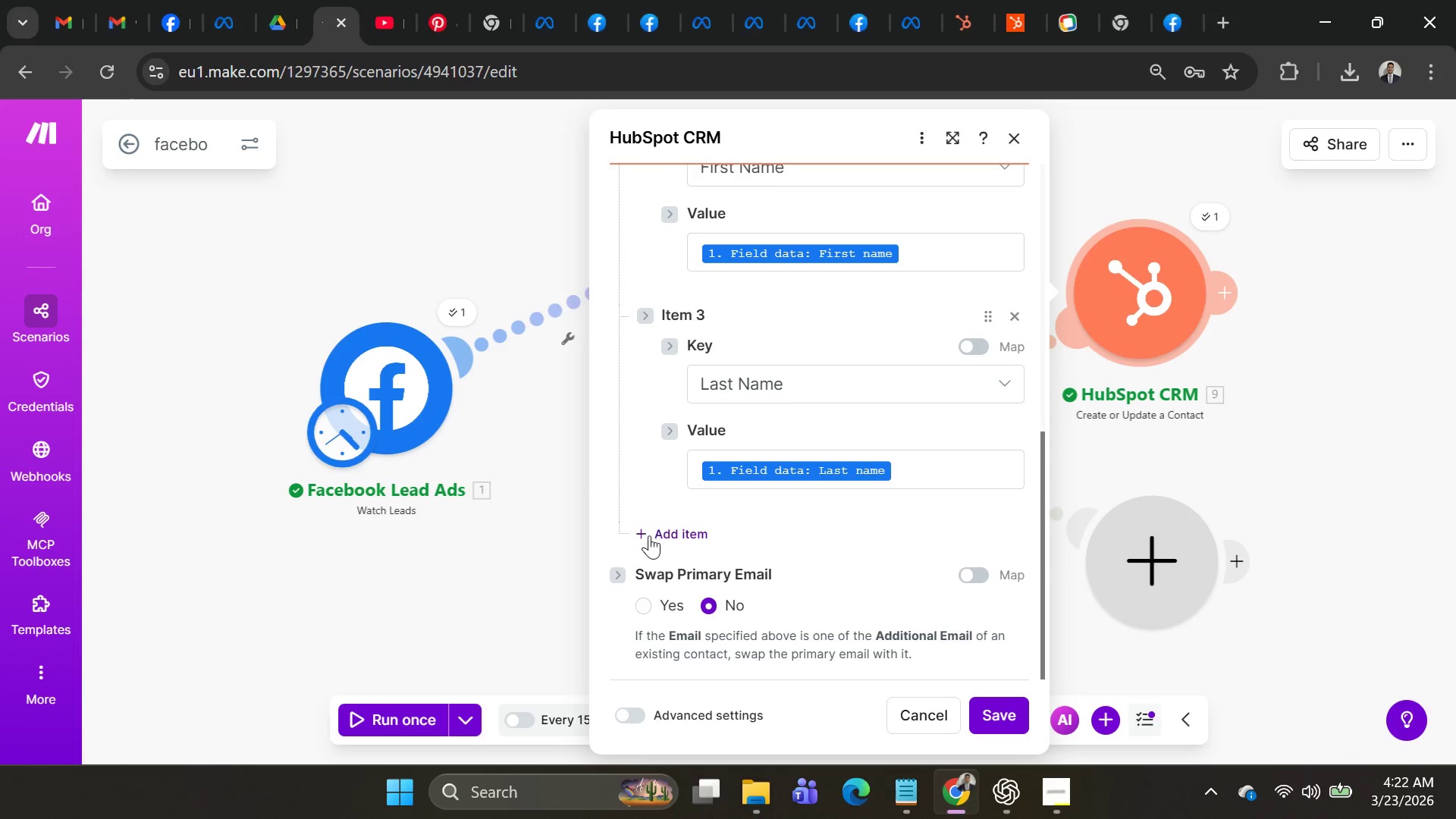 
left_click([646, 535])
 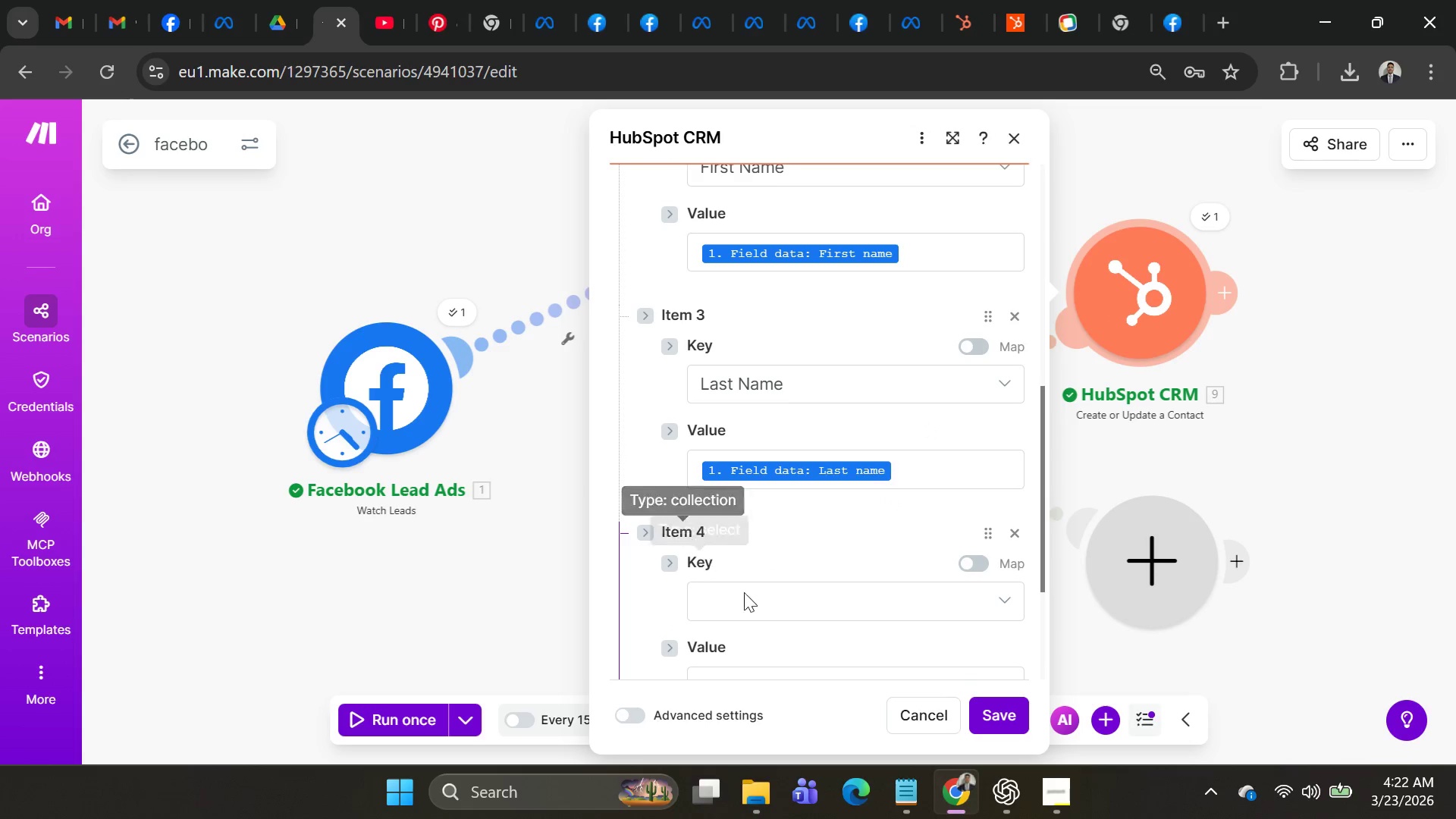 
left_click([761, 607])
 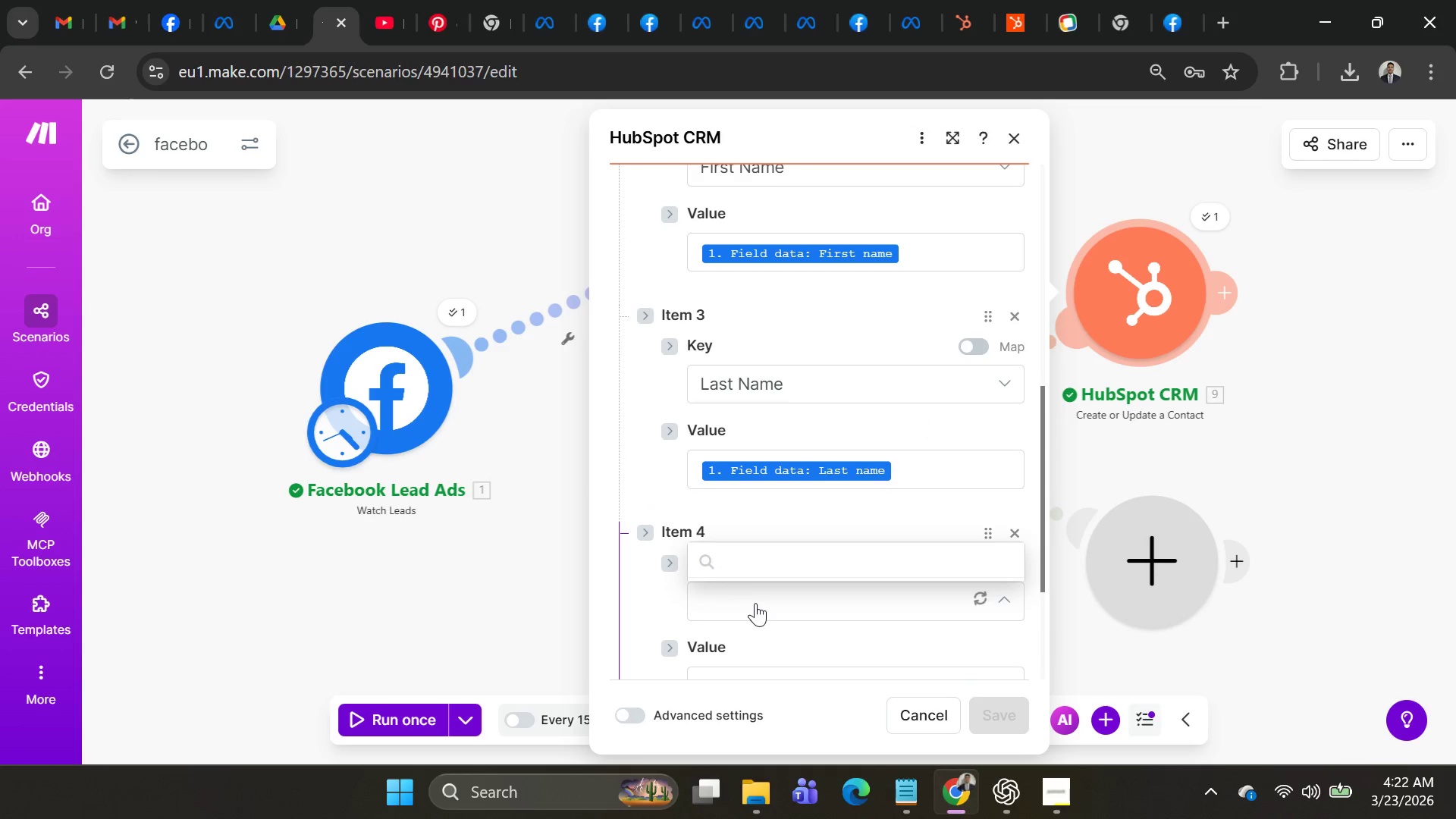 
type(lea)
key(Backspace)
key(Backspace)
key(Backspace)
key(Backspace)
key(Backspace)
key(Backspace)
 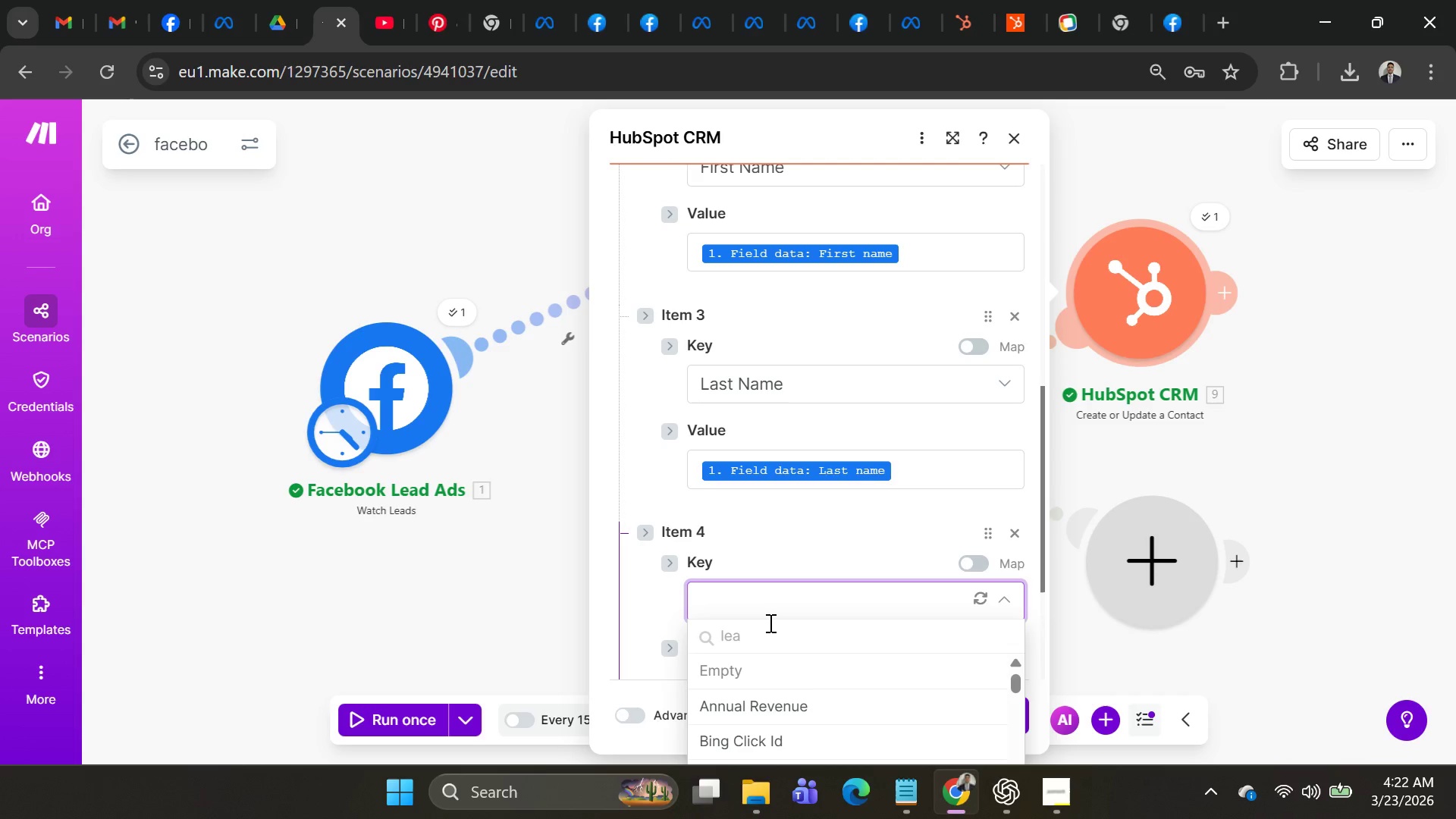 
left_click([767, 635])
 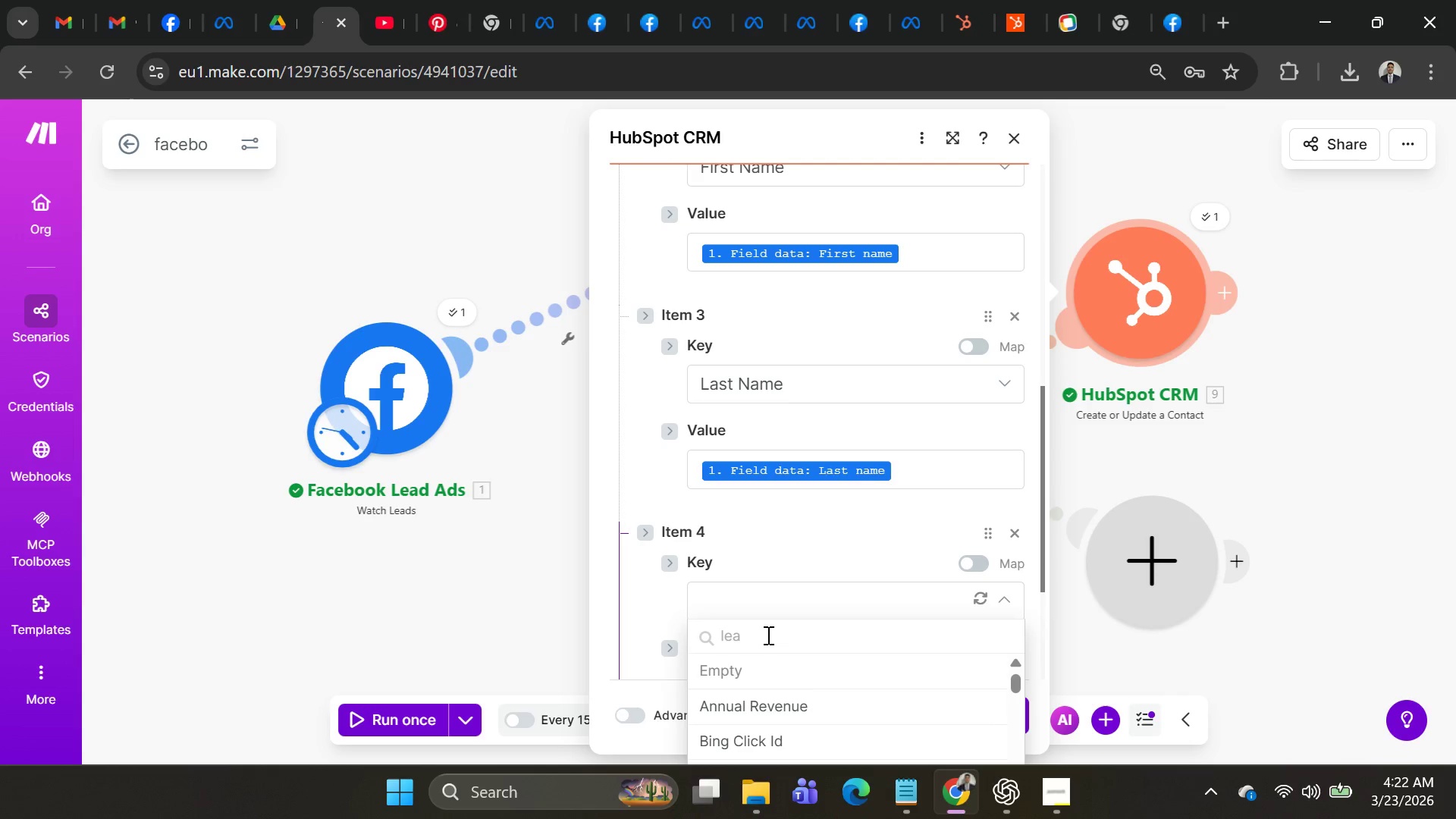 
key(D)
 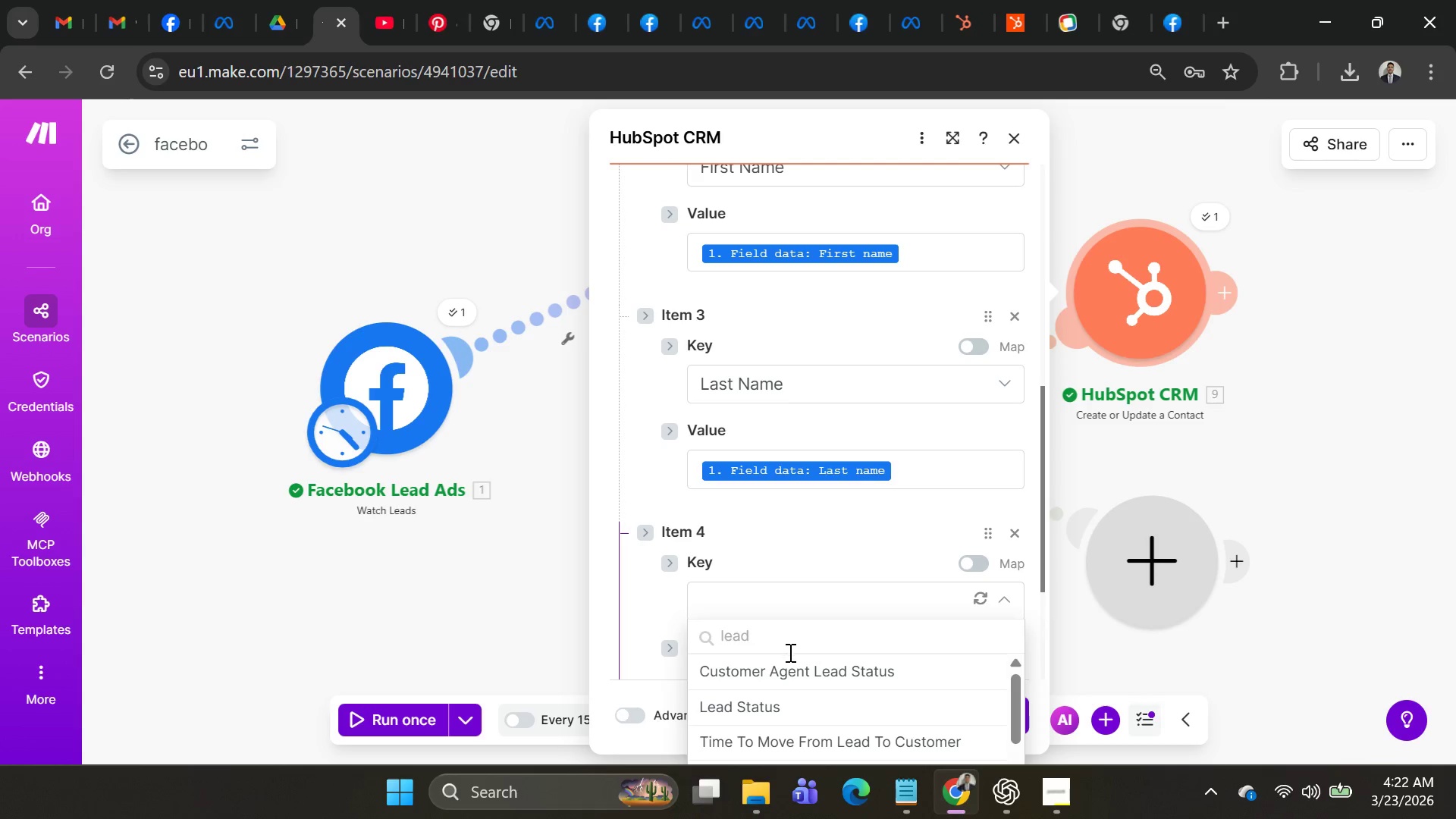 
scroll: coordinate [927, 437], scroll_direction: down, amount: 2.0
 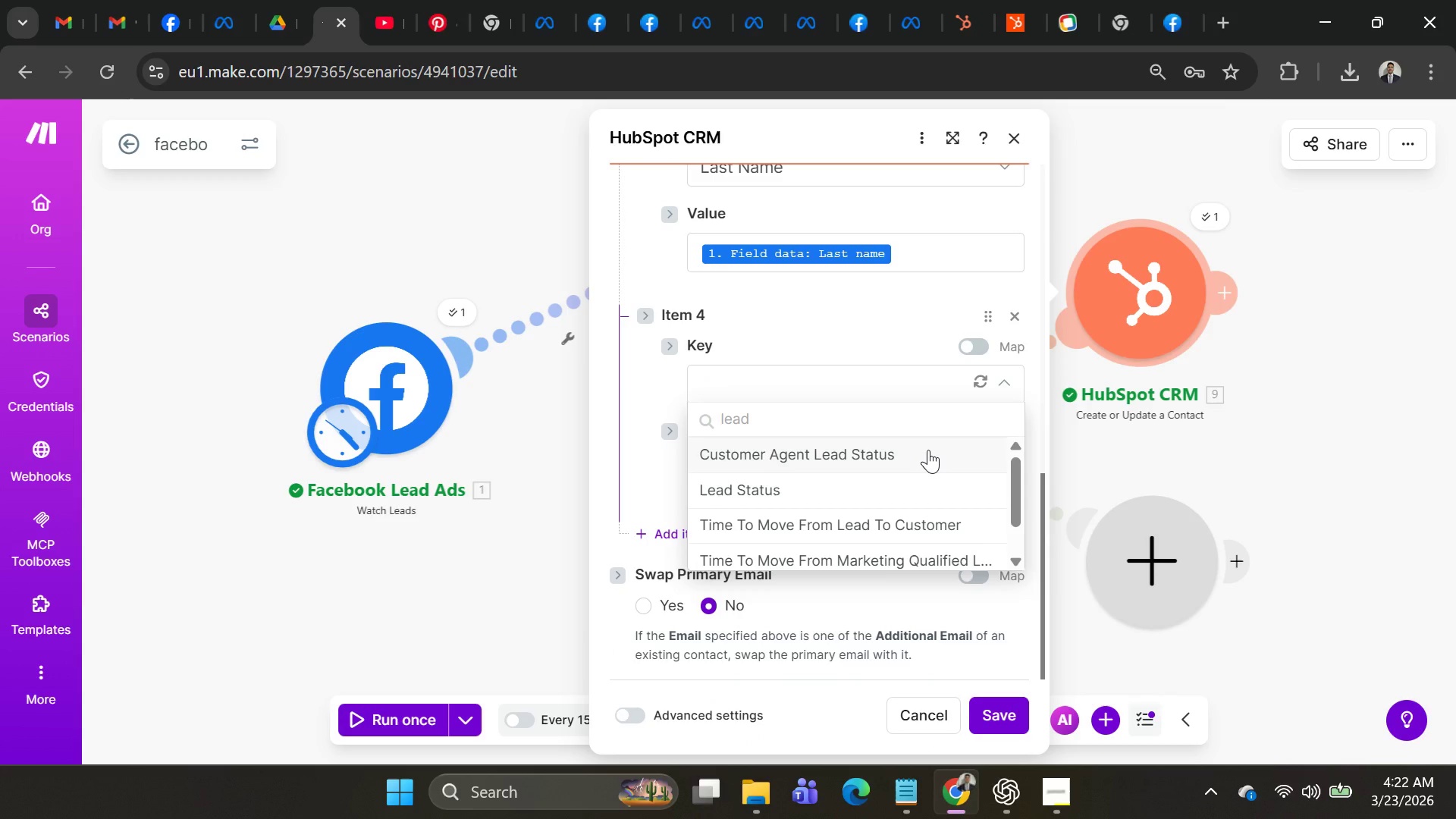 
key(Backspace)
key(Backspace)
key(Backspace)
key(Backspace)
type(Lead ty)
key(Backspace)
key(Backspace)
 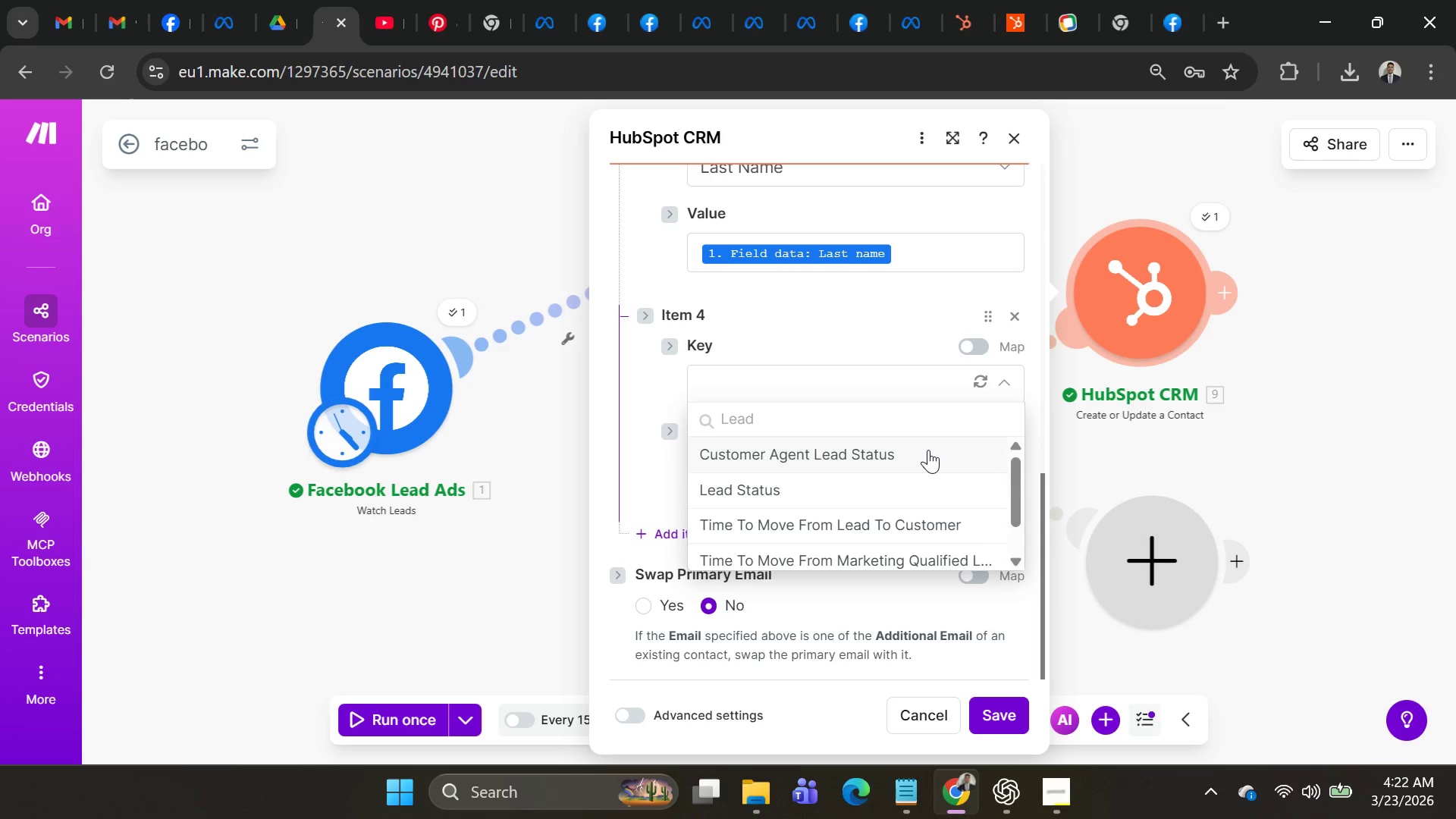 
wait(5.2)
 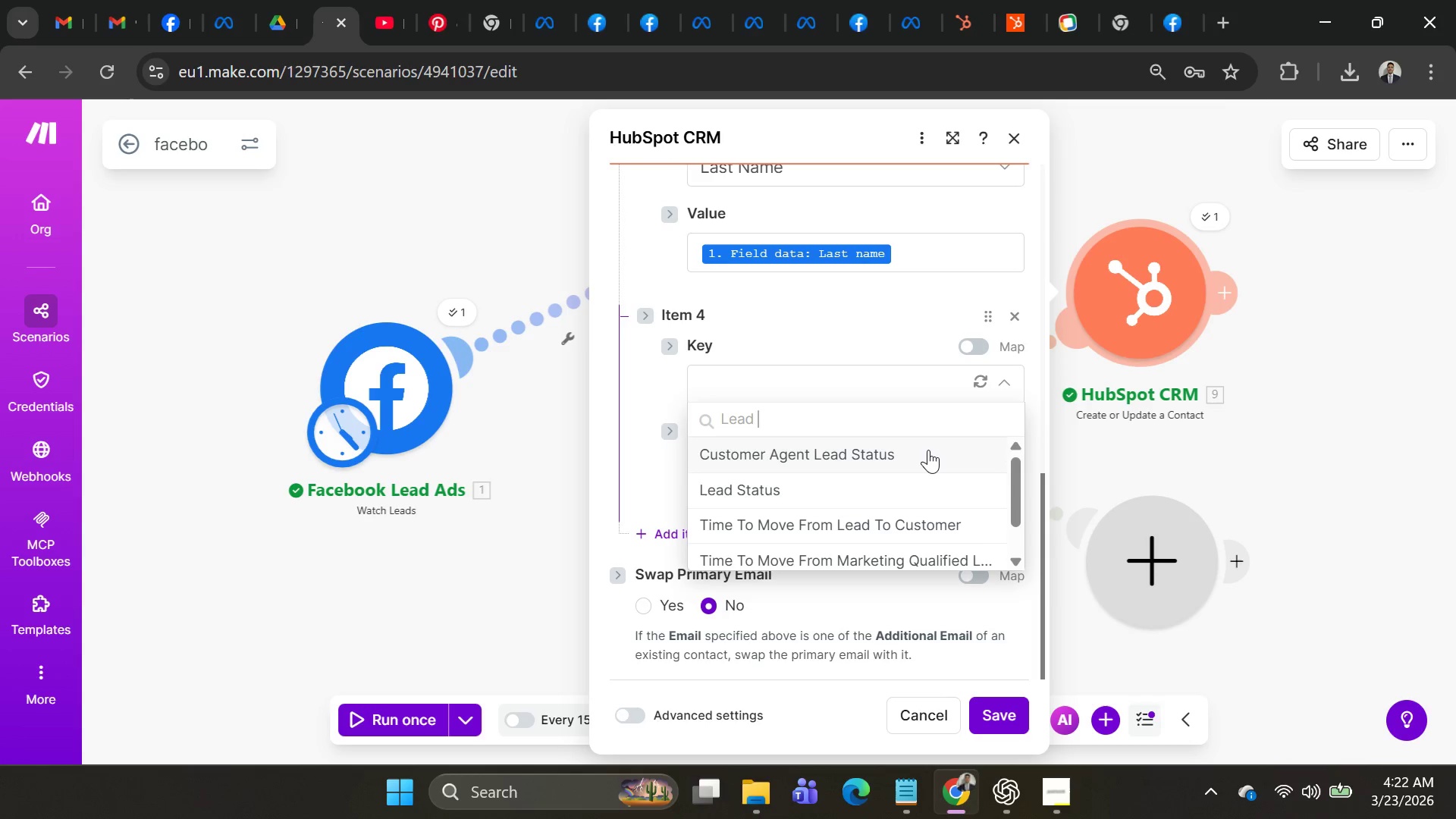 
scroll: coordinate [923, 485], scroll_direction: down, amount: 2.0
 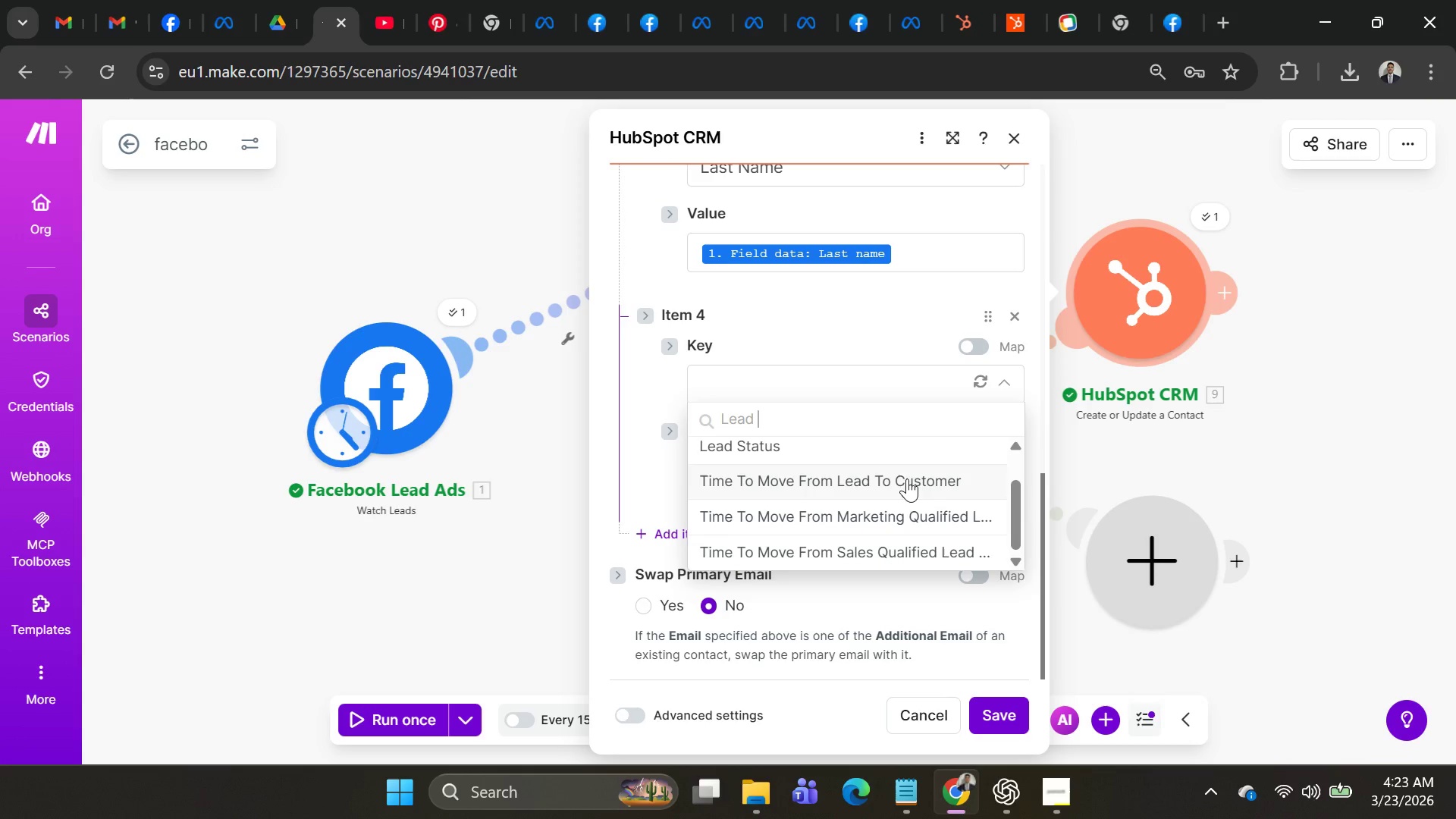 
scroll: coordinate [904, 476], scroll_direction: up, amount: 1.0
 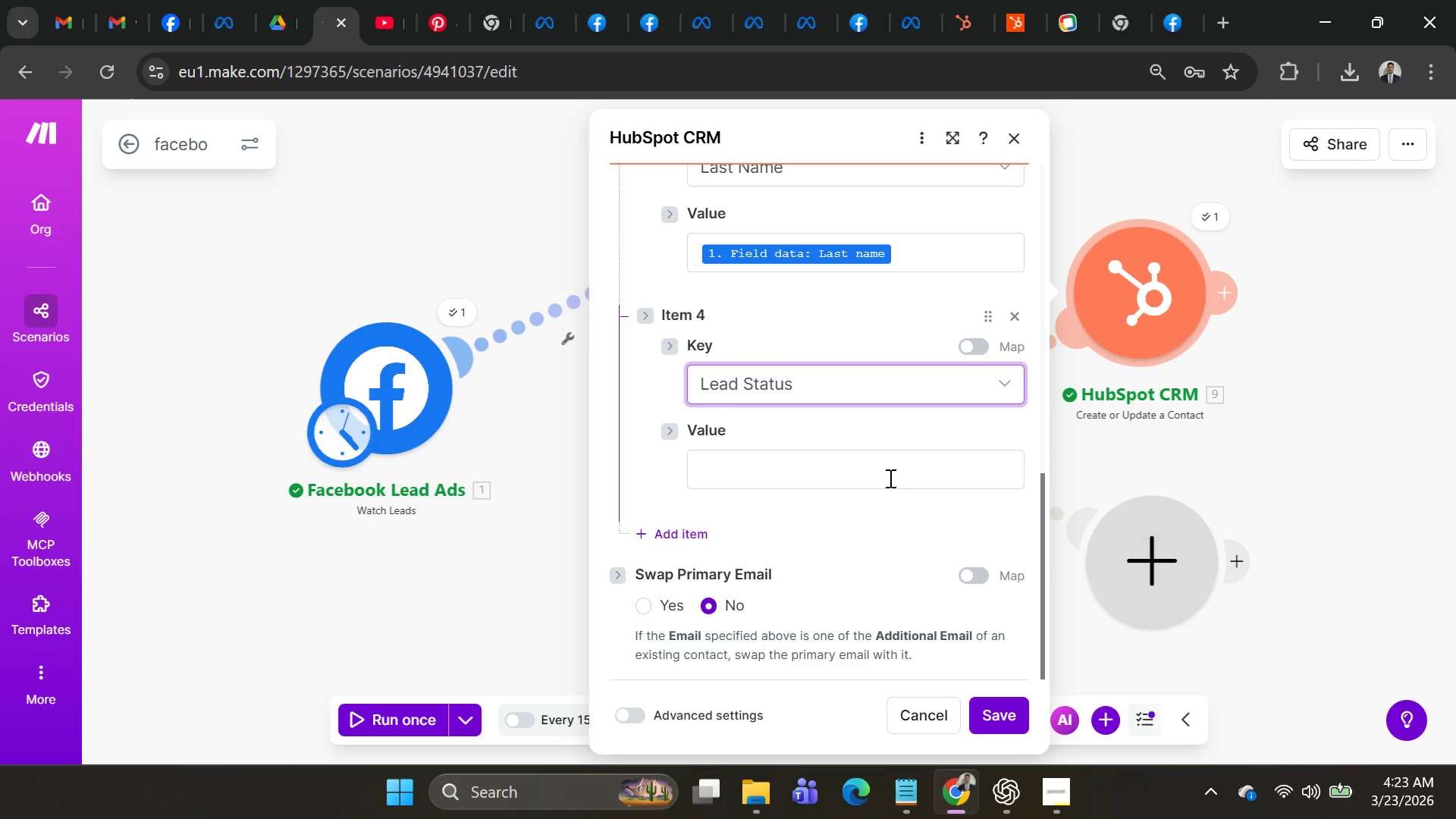 
left_click([889, 478])
 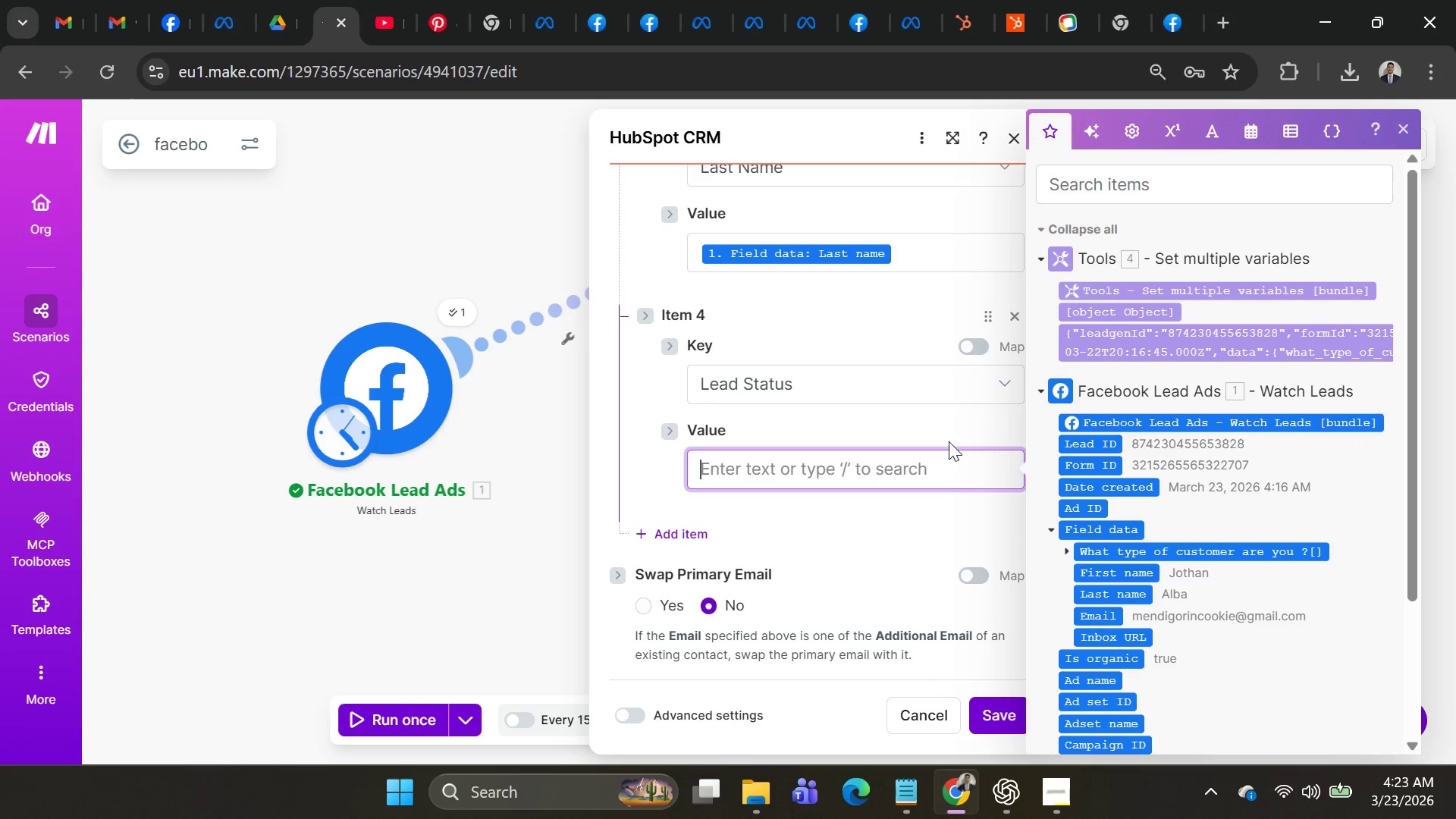 
scroll: coordinate [1139, 427], scroll_direction: down, amount: 2.0
 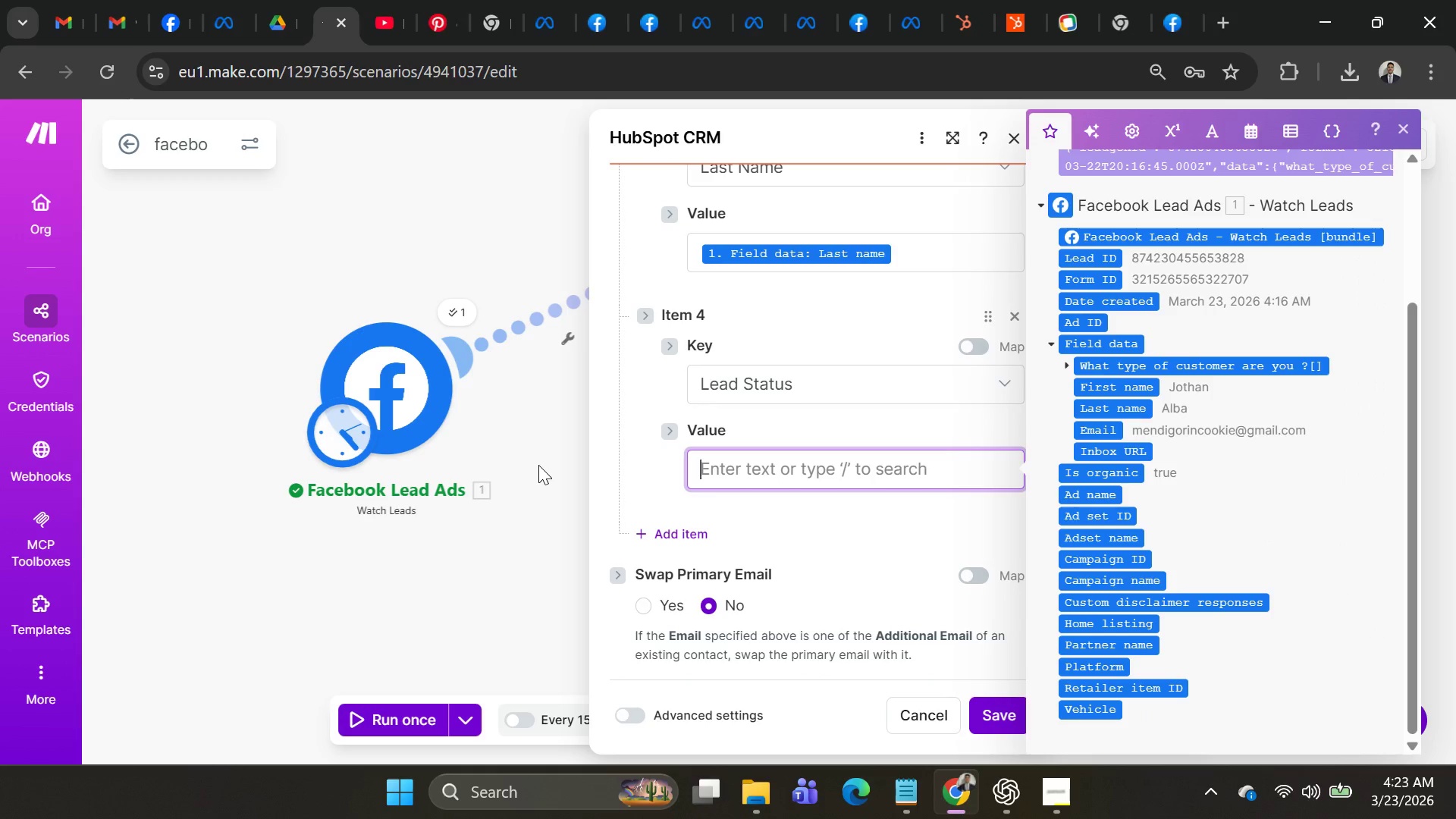 
left_click([538, 465])
 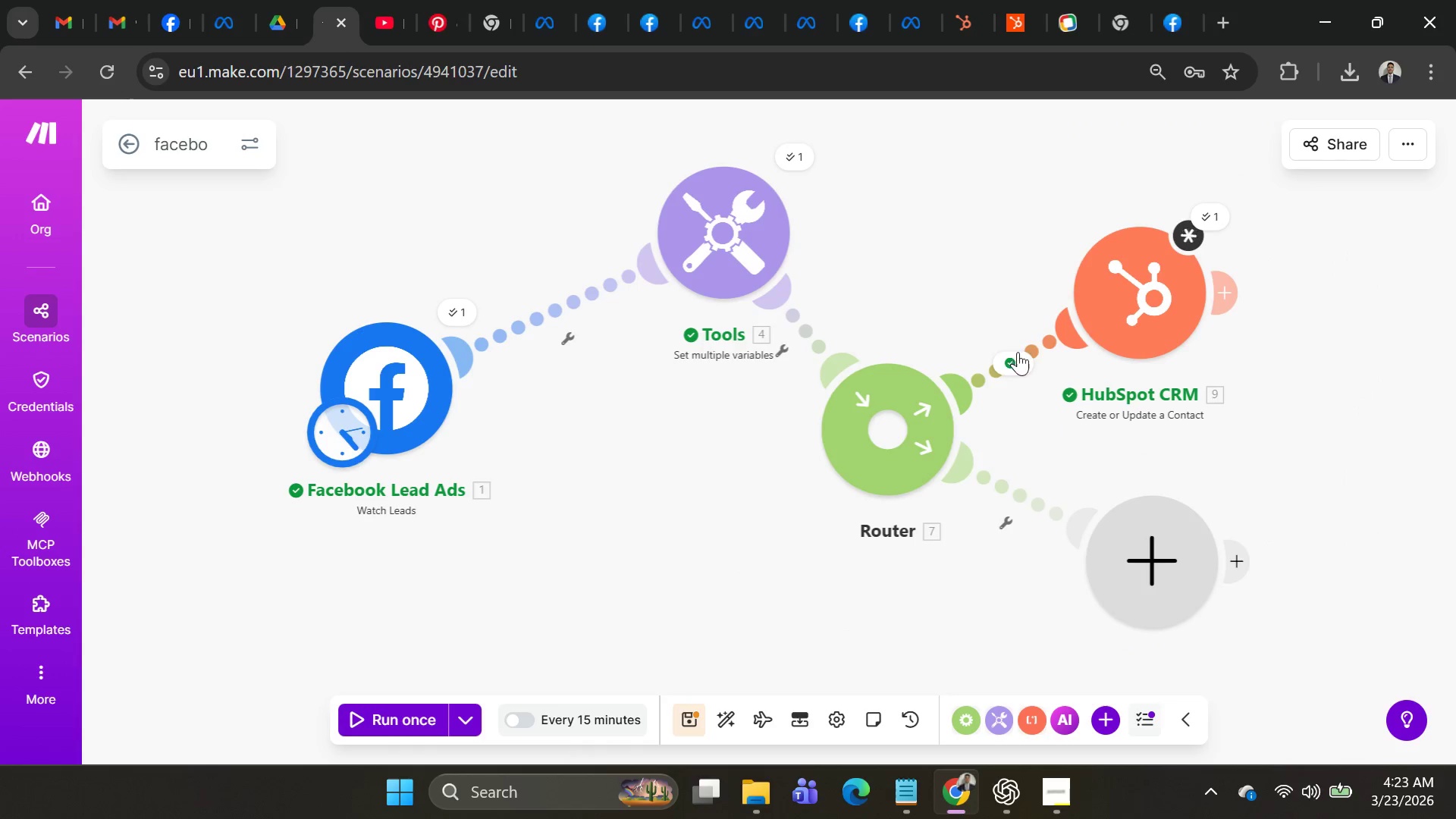 
left_click([1037, 347])
 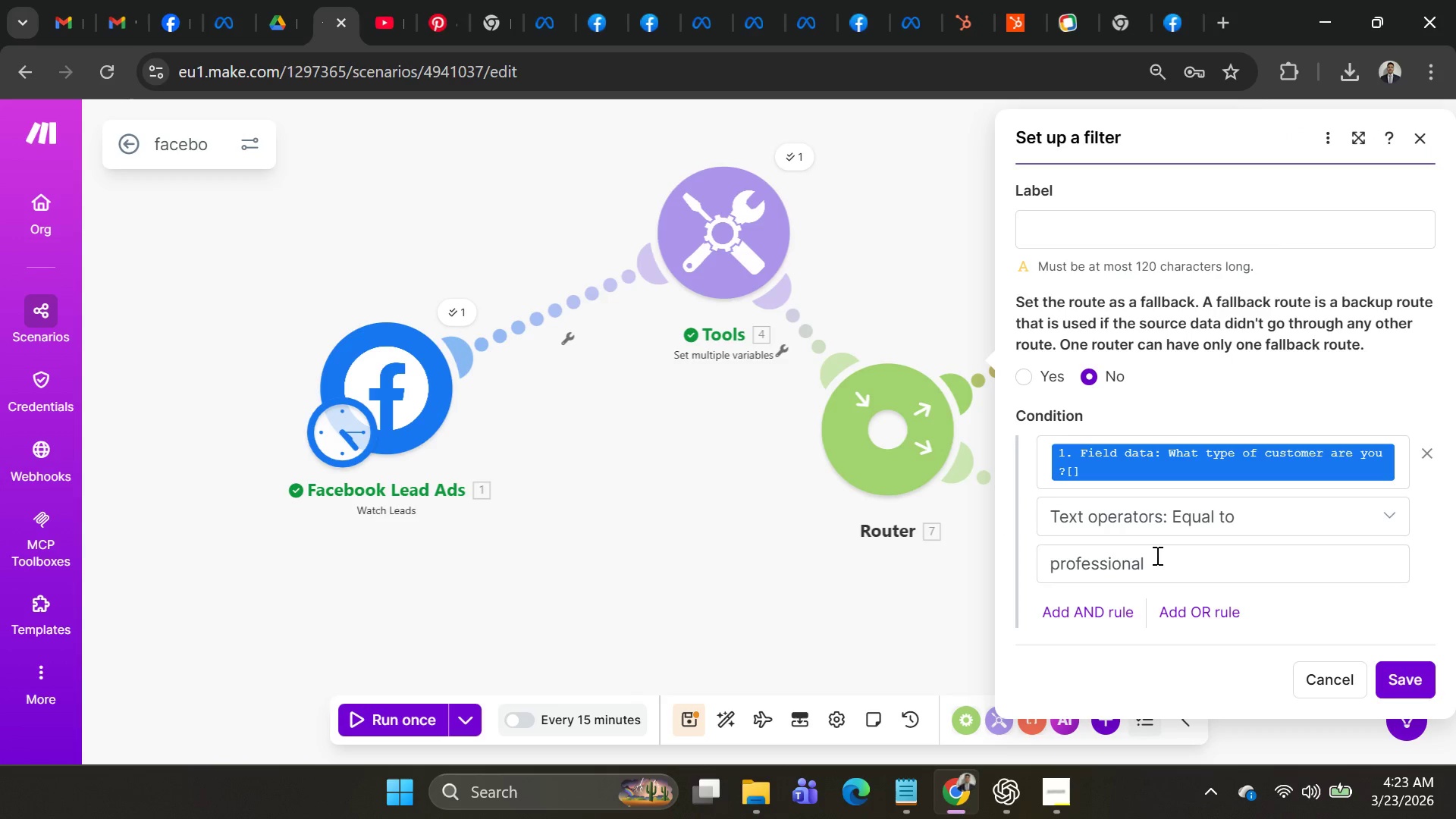 
left_click_drag(start_coordinate=[1157, 555], to_coordinate=[968, 555])
 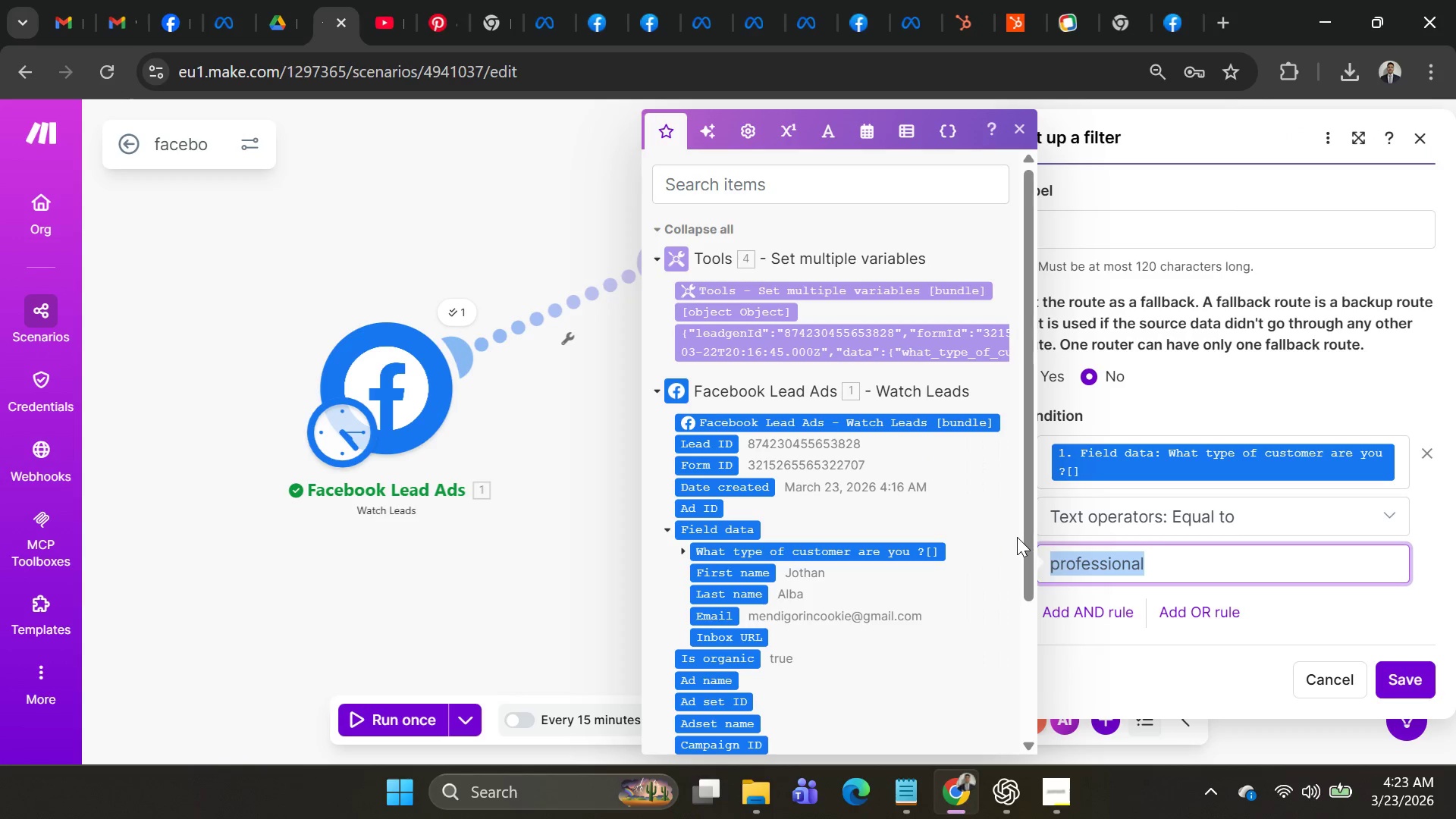 
key(Control+C)
 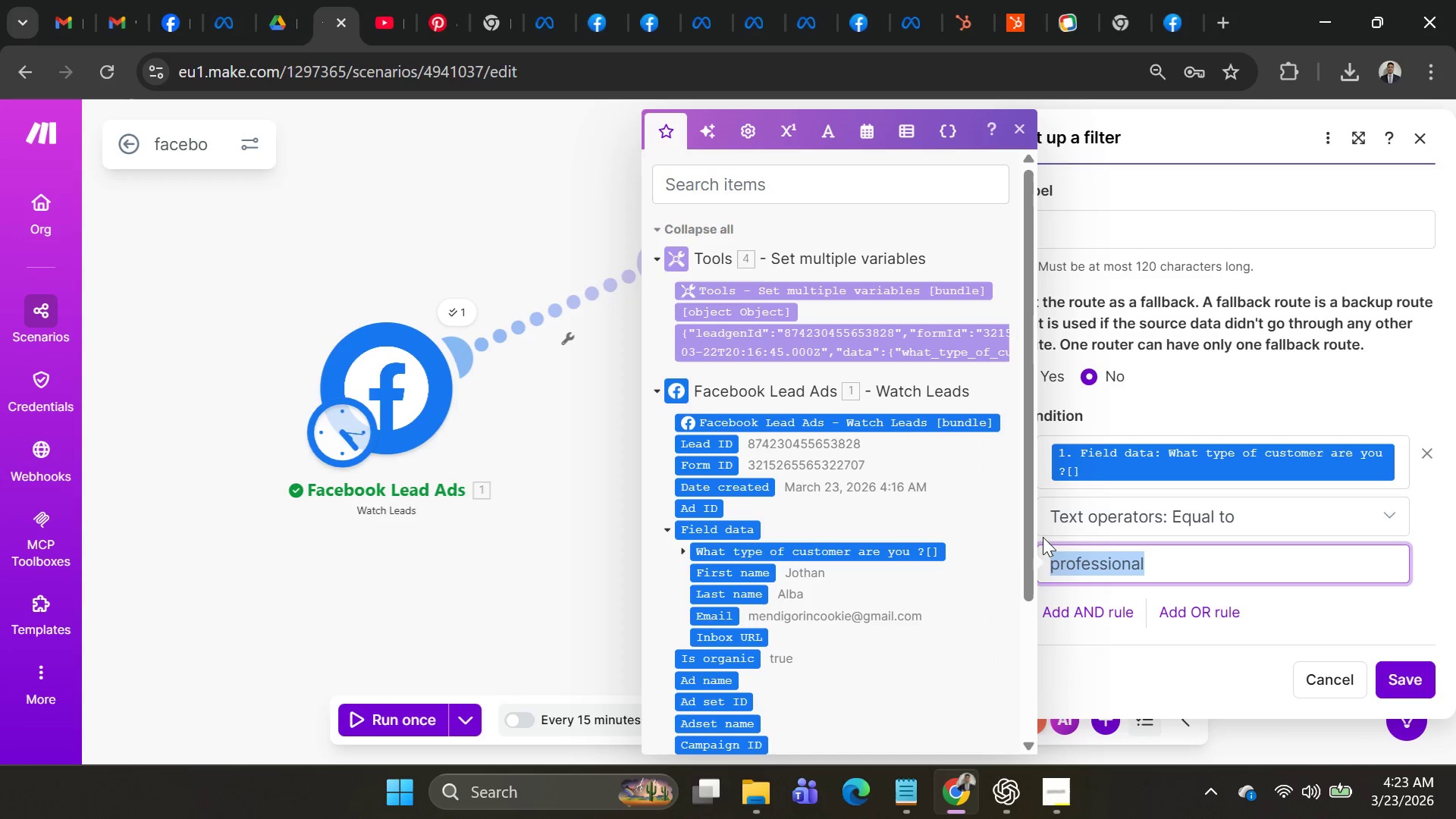 
key(Control+C)
 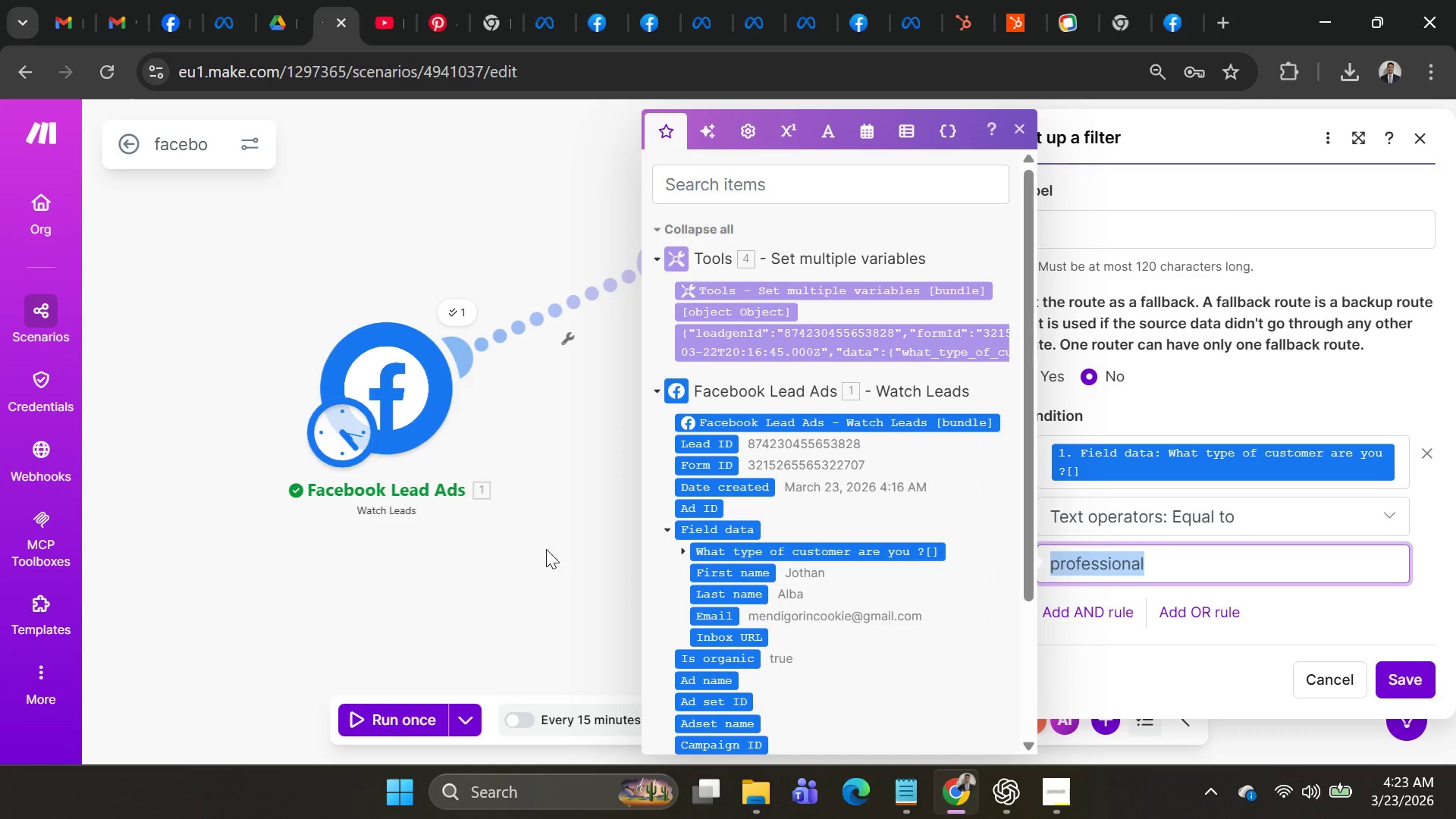 
left_click([512, 549])
 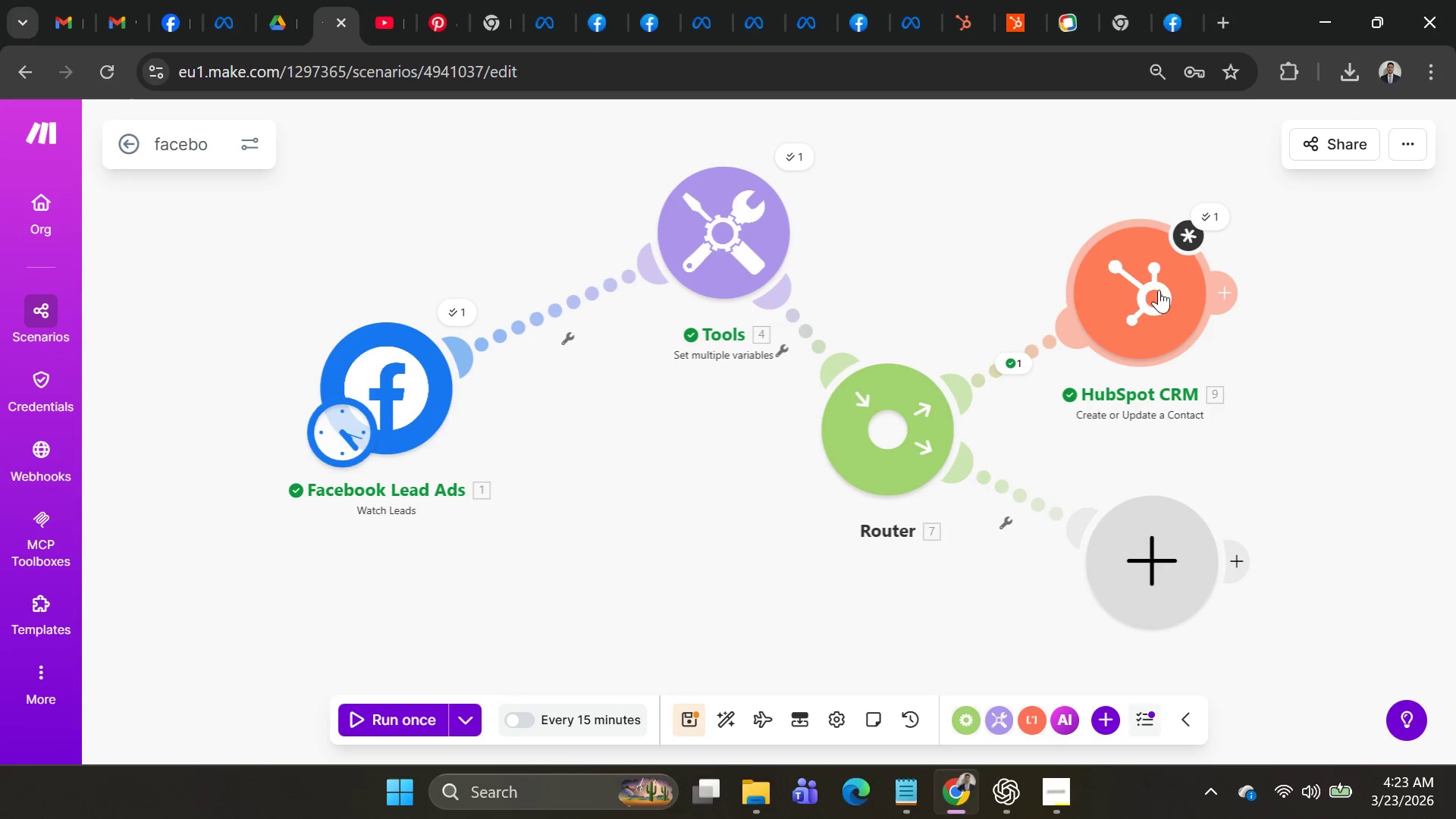 
left_click([1163, 288])
 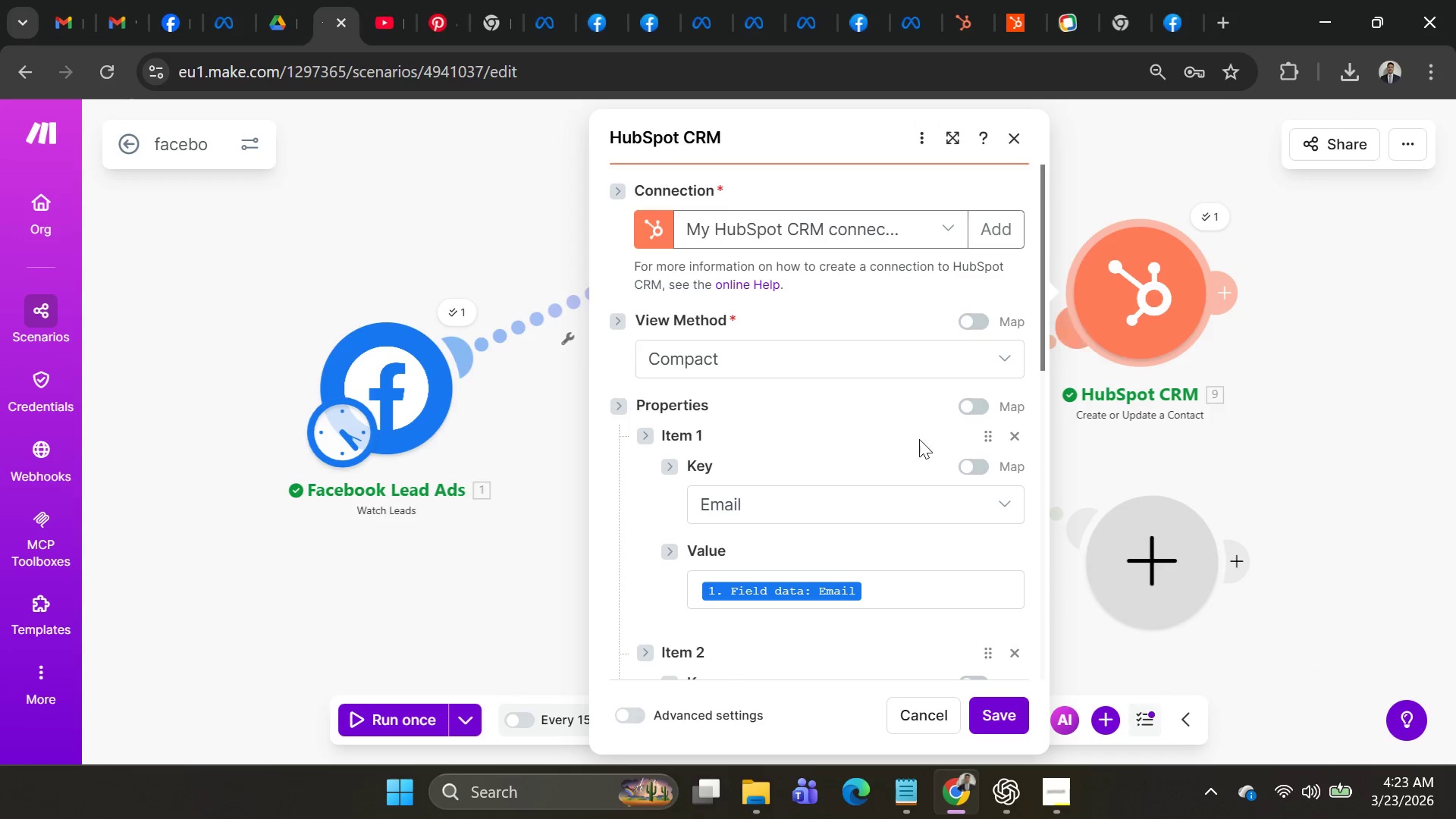 
scroll: coordinate [863, 527], scroll_direction: down, amount: 7.0
 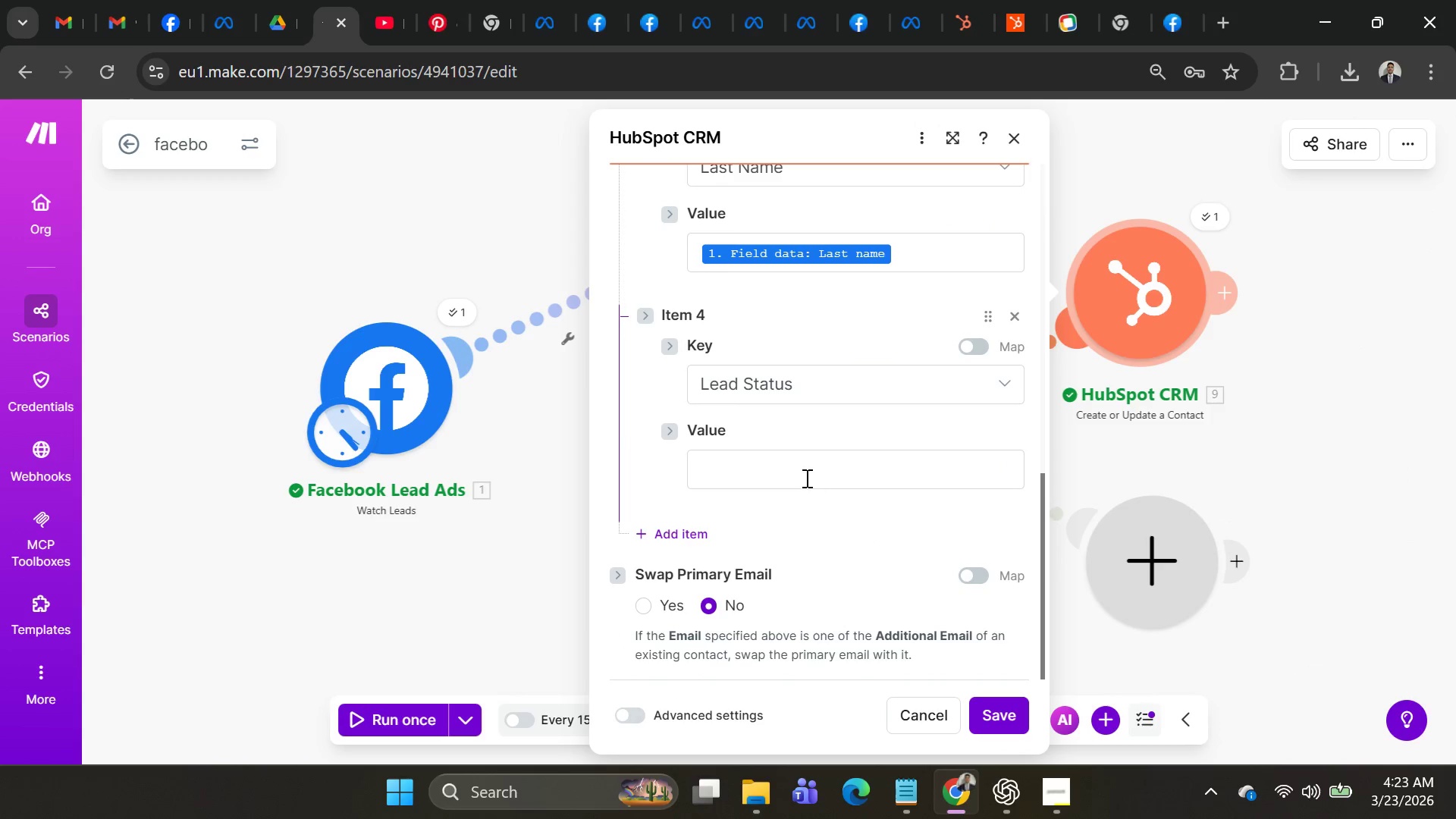 
left_click([804, 476])
 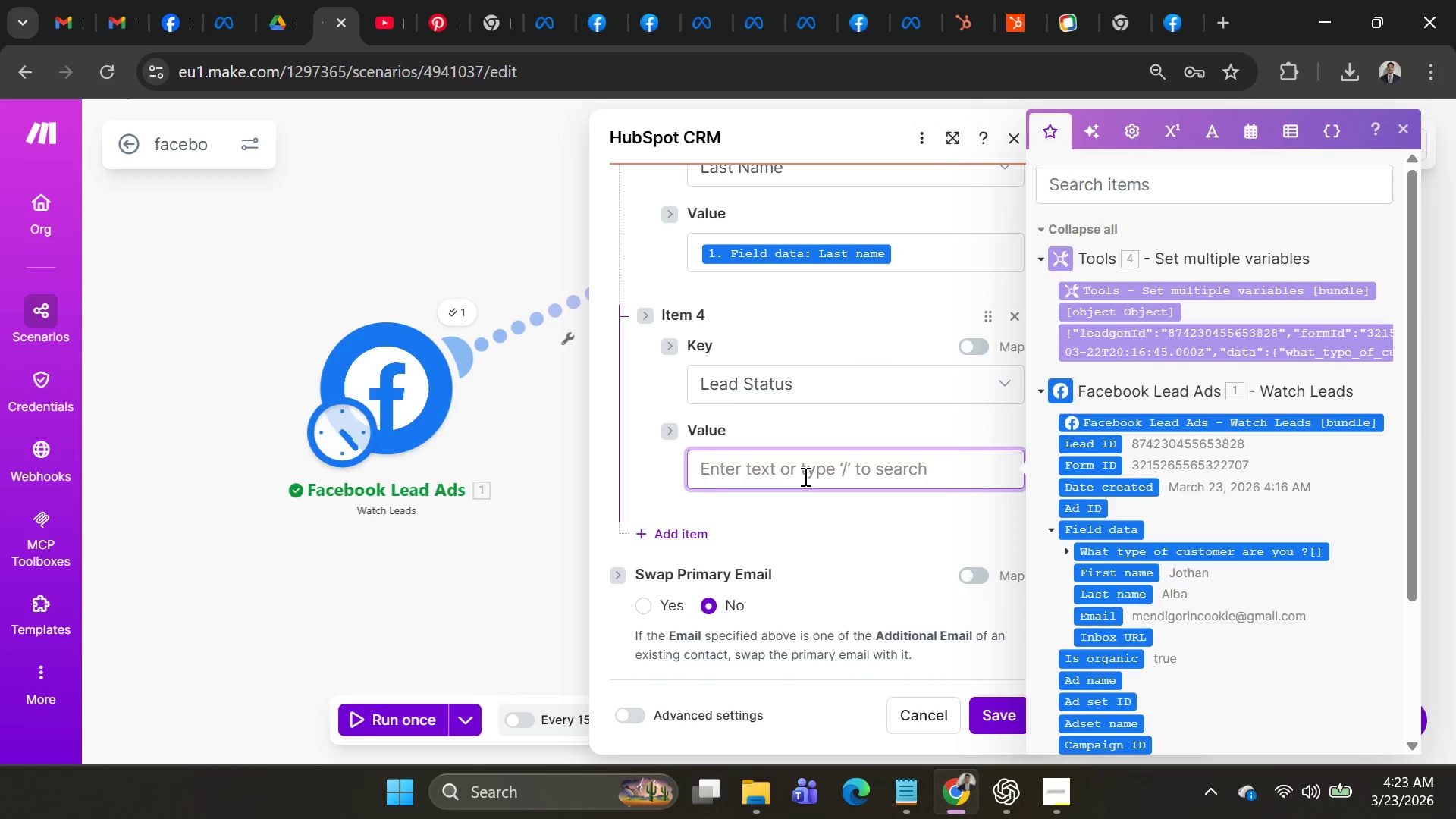 
key(Control+V)
 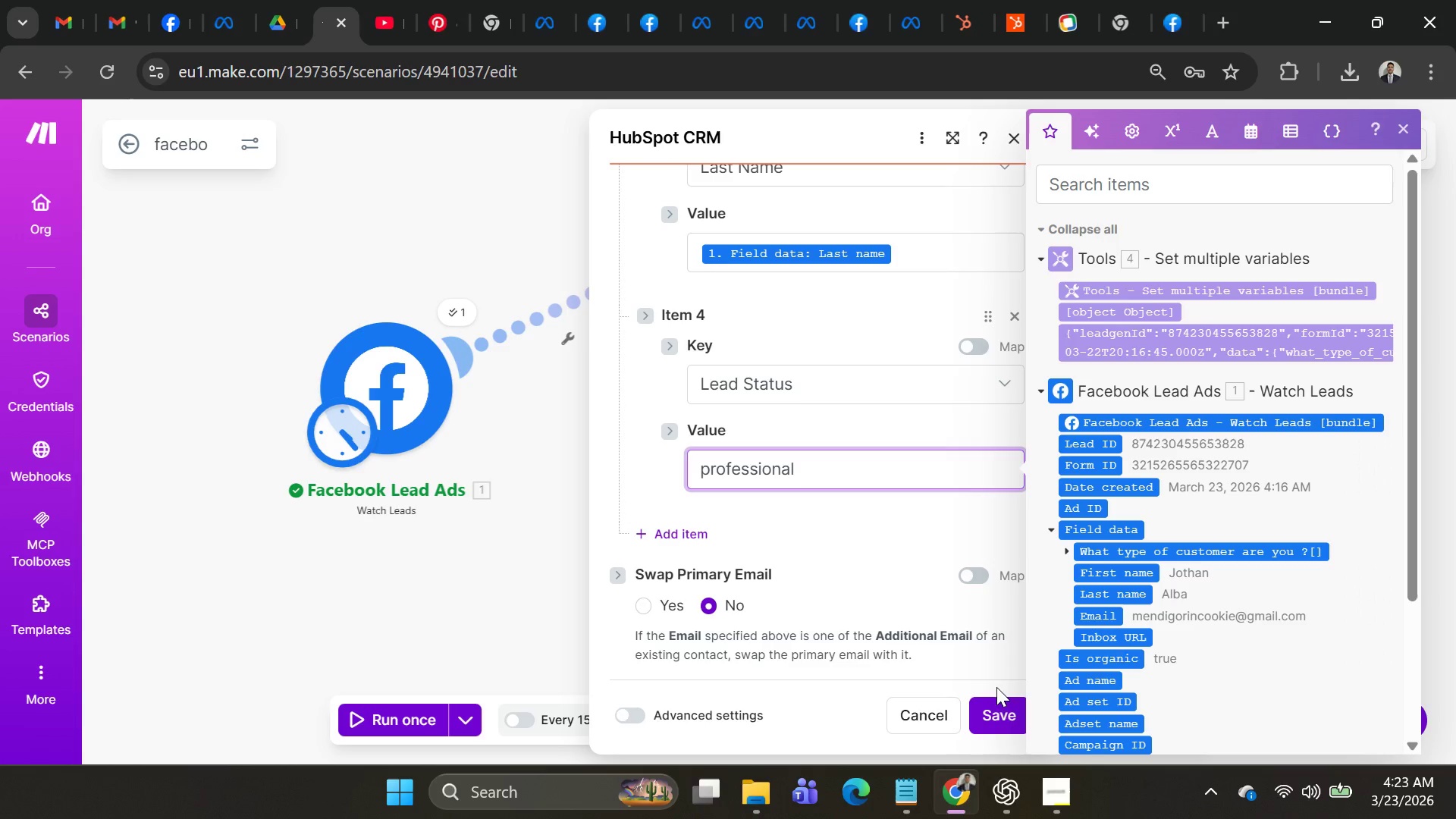 
left_click([1004, 714])
 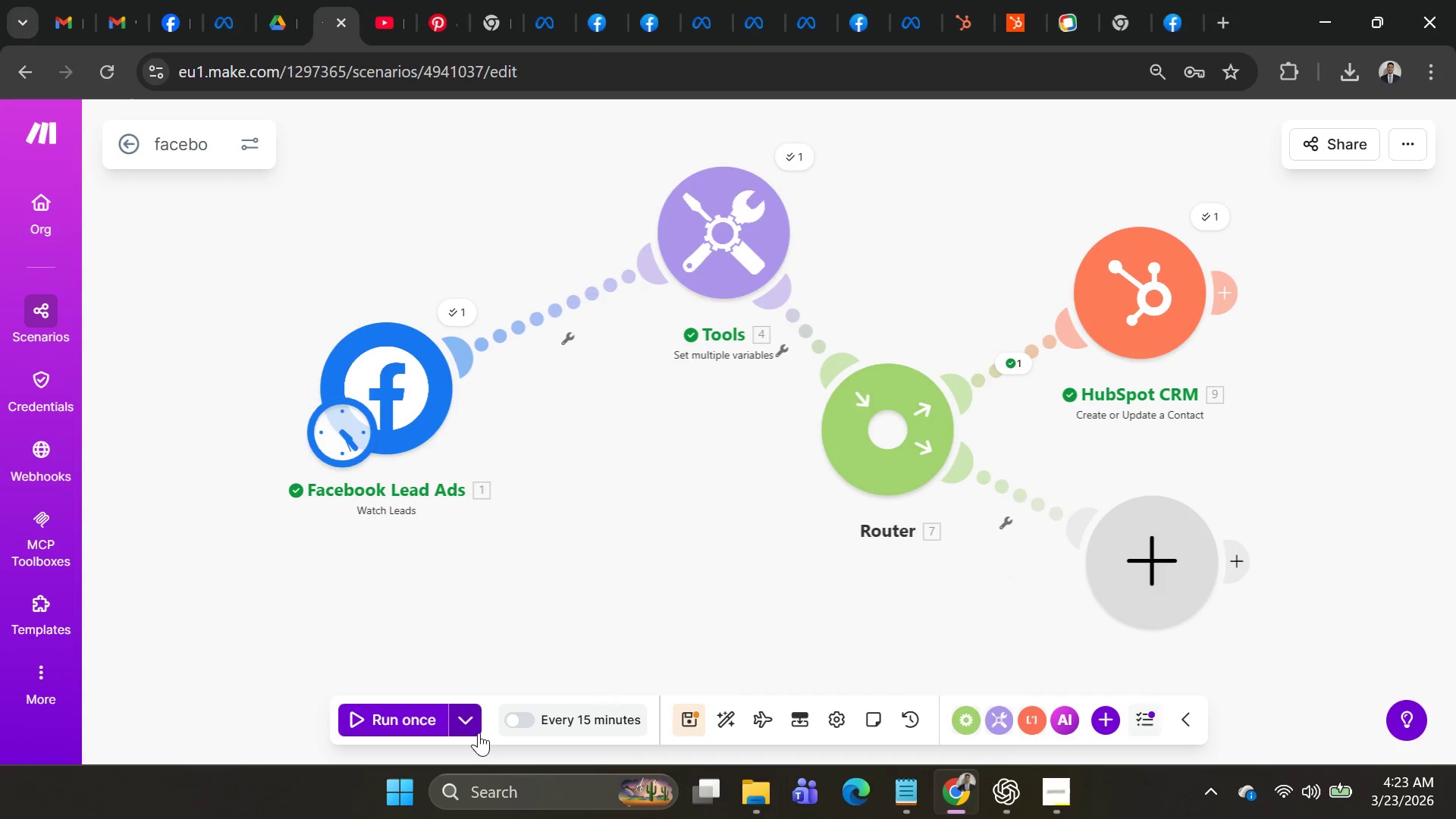 
left_click([448, 550])
 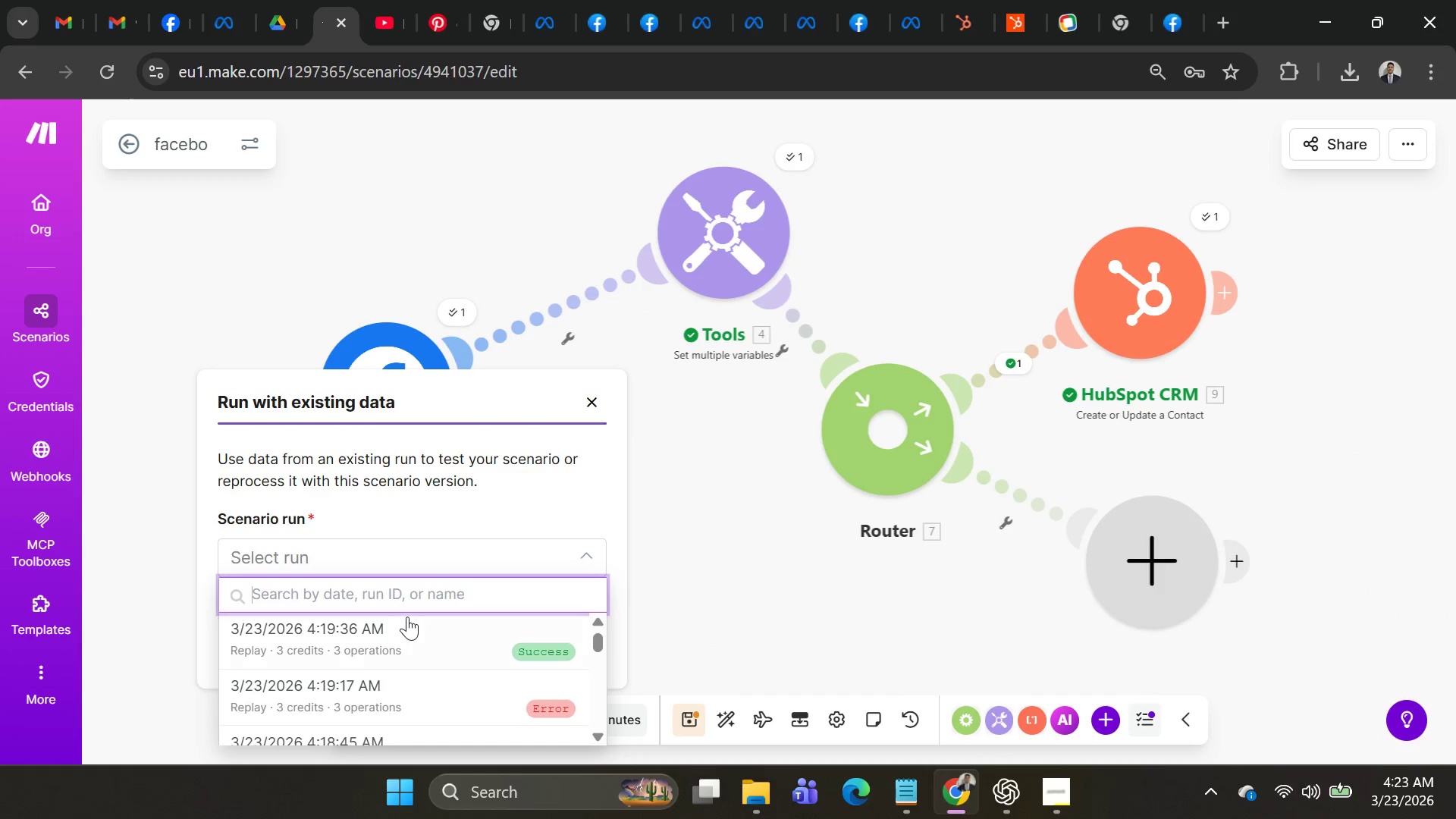 
scroll: coordinate [400, 623], scroll_direction: down, amount: 2.0
 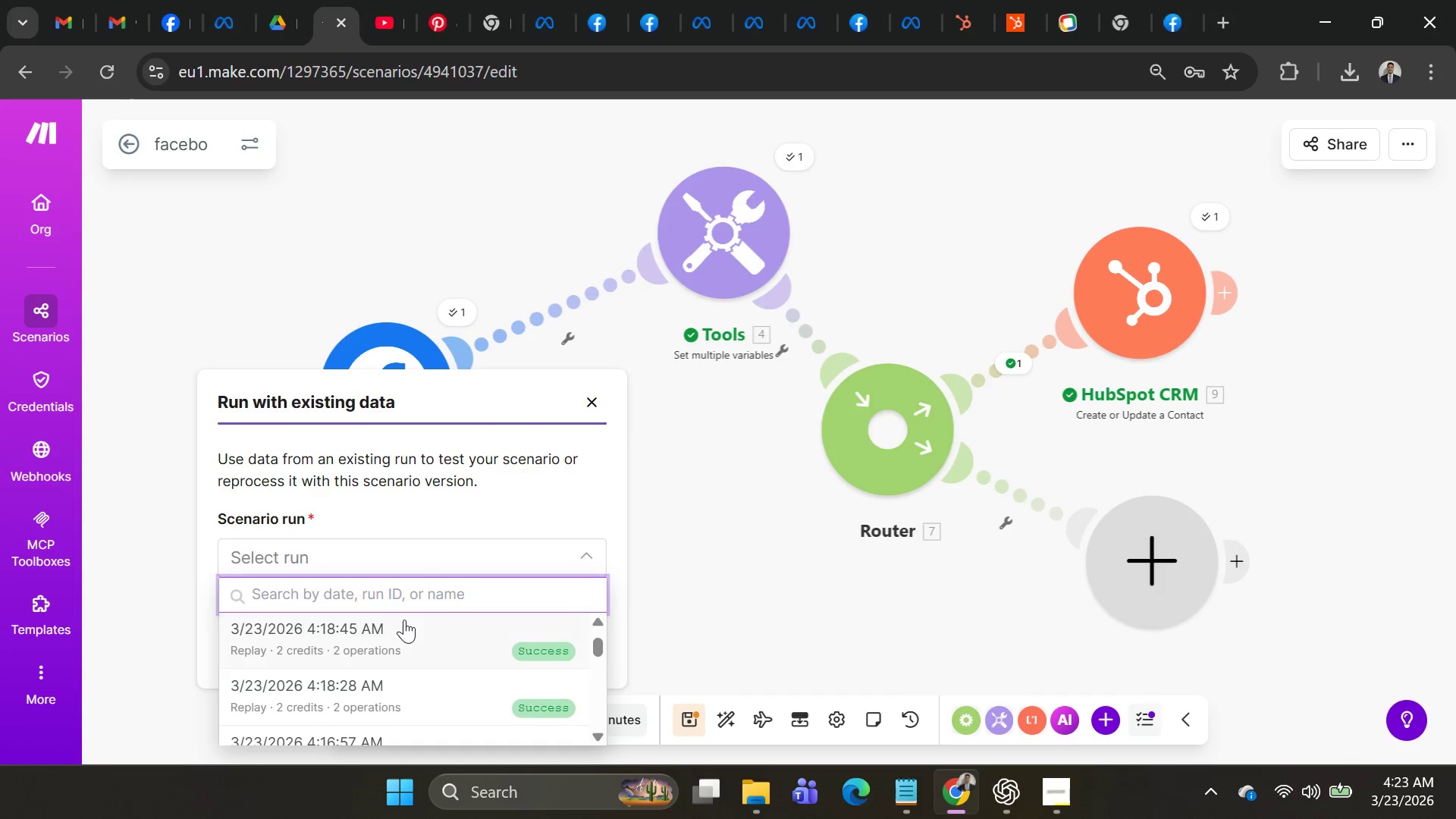 
left_click([403, 636])
 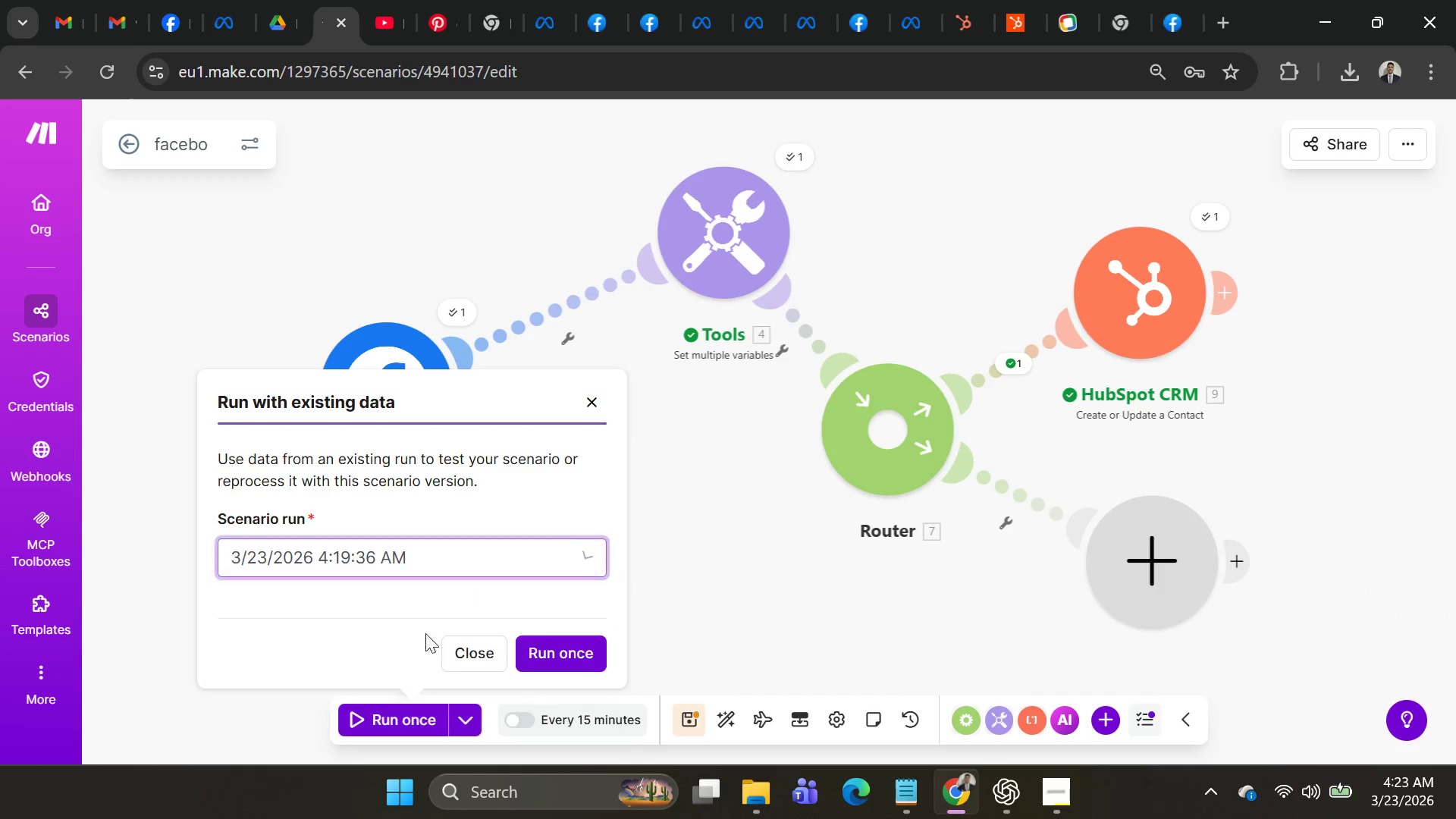 
scroll: coordinate [404, 620], scroll_direction: up, amount: 2.0
 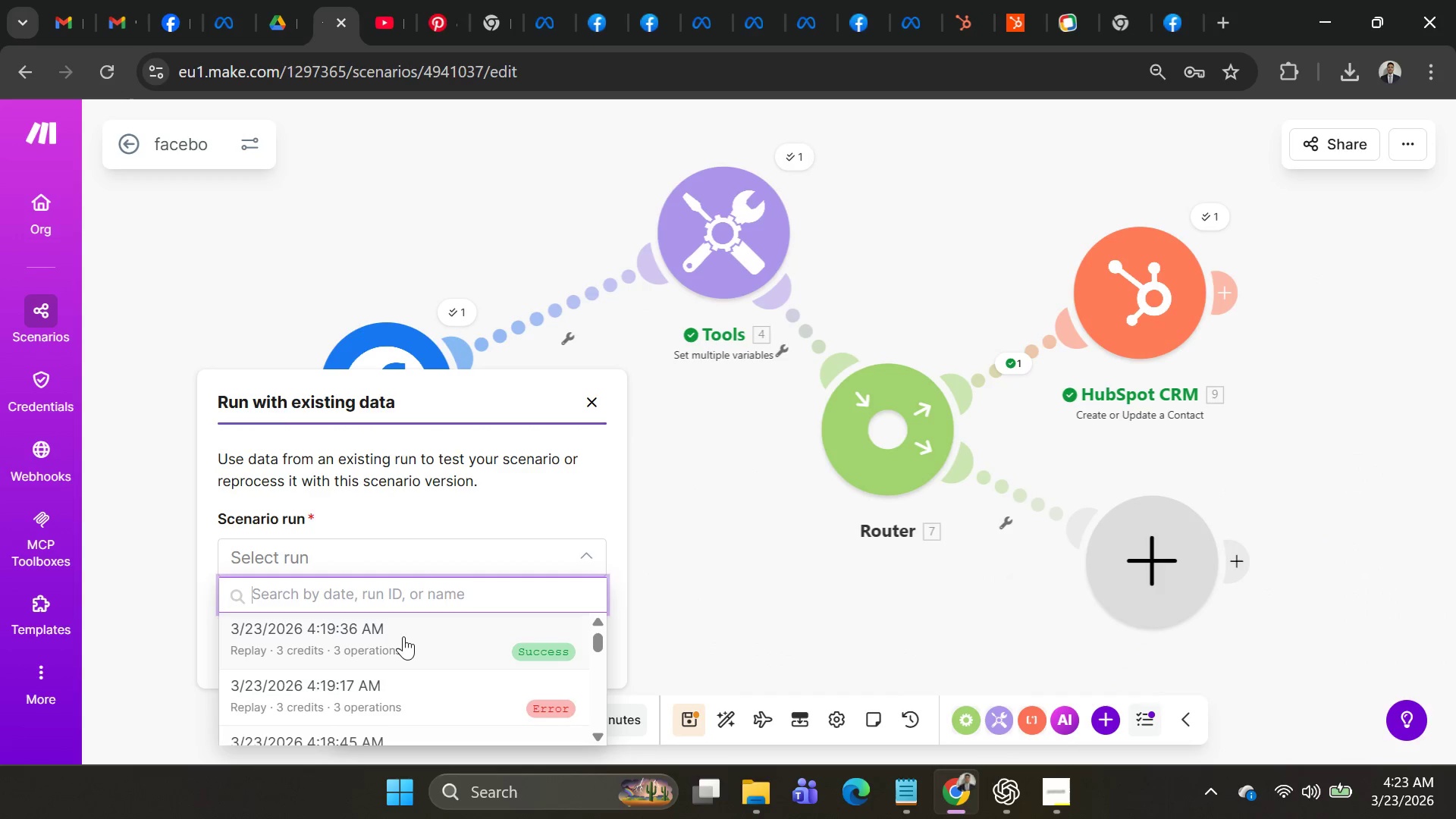 
scroll: coordinate [463, 639], scroll_direction: down, amount: 3.0
 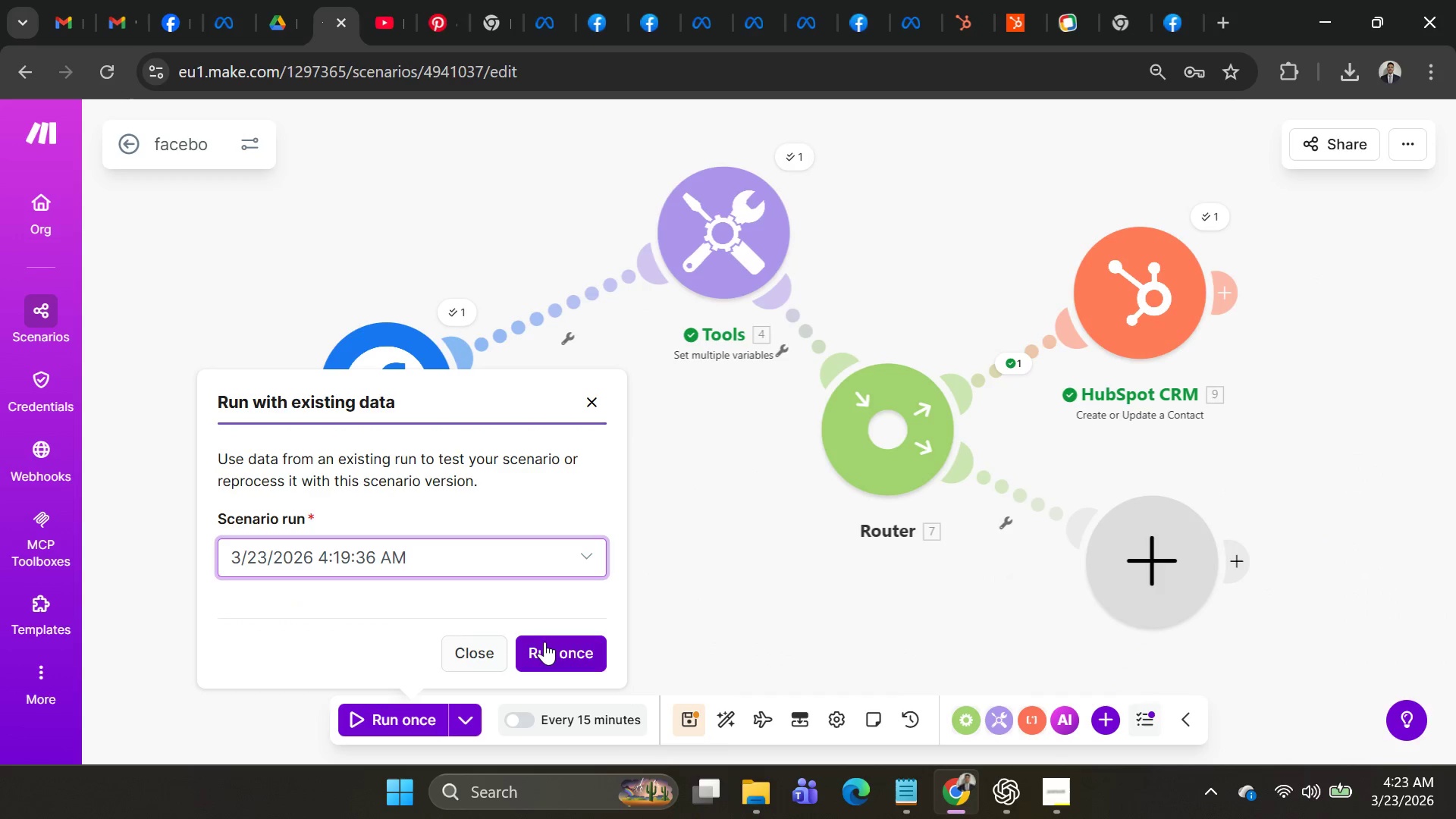 
left_click([546, 642])
 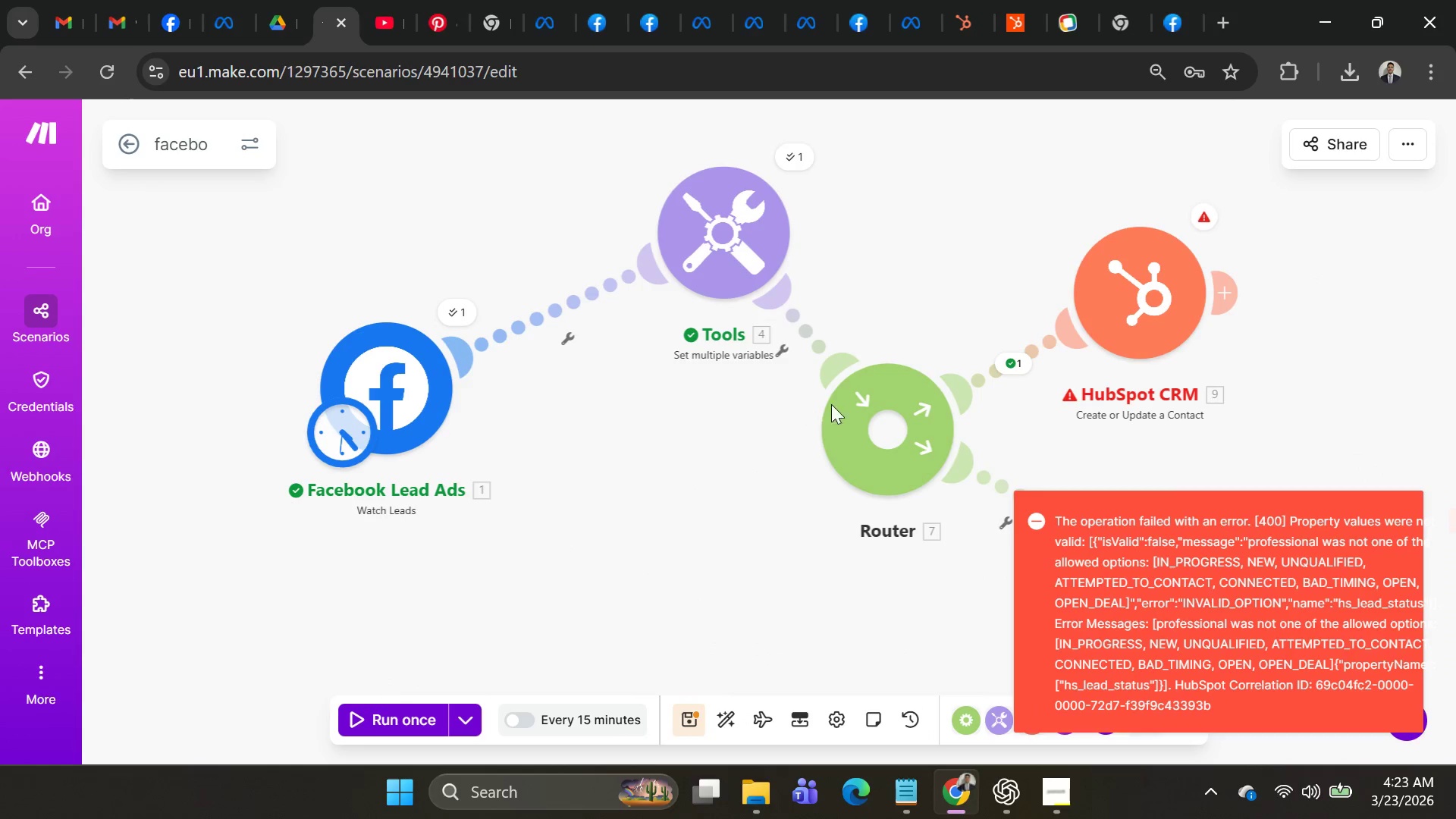 
left_click([1116, 291])
 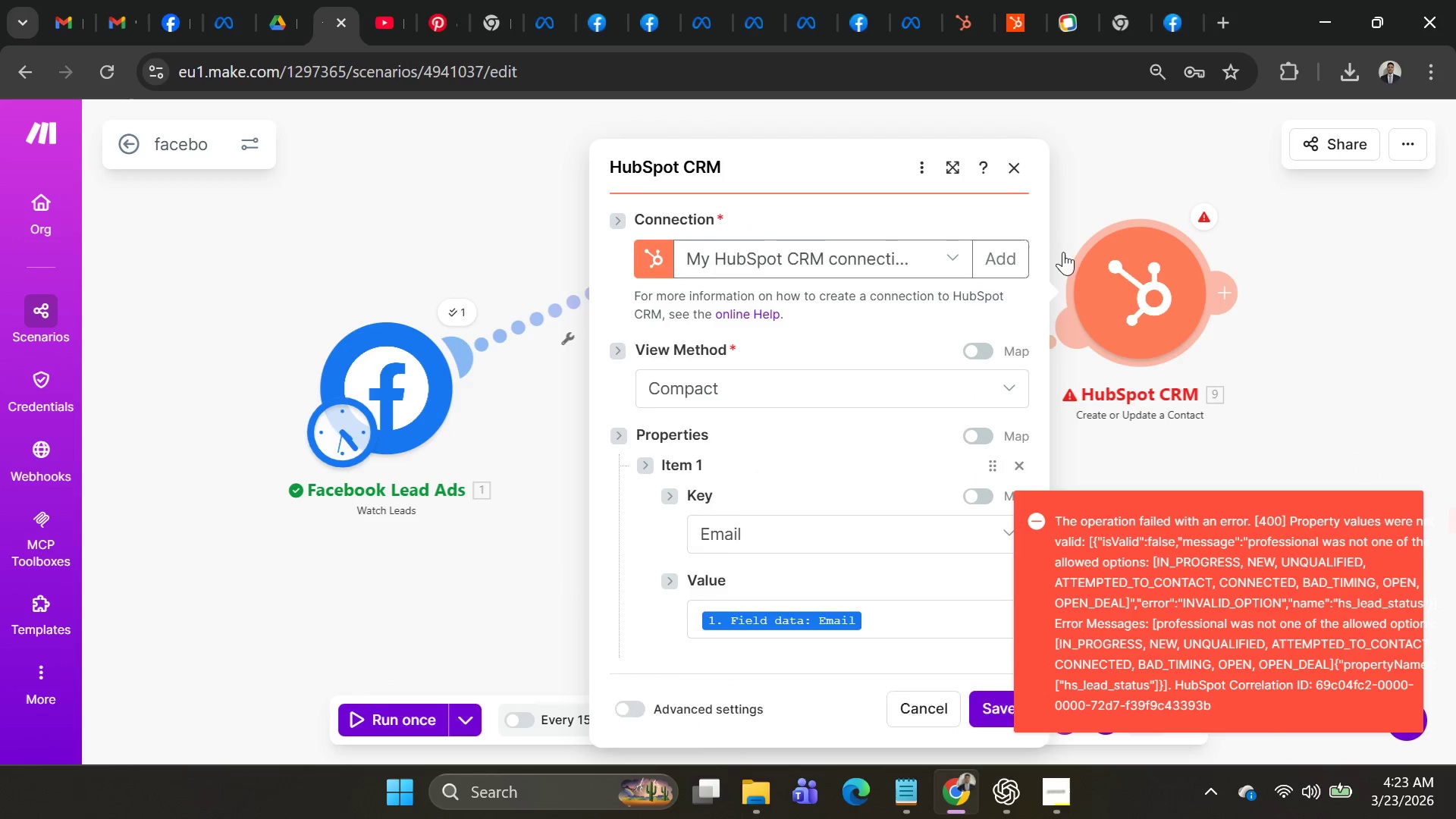 
scroll: coordinate [951, 407], scroll_direction: down, amount: 5.0
 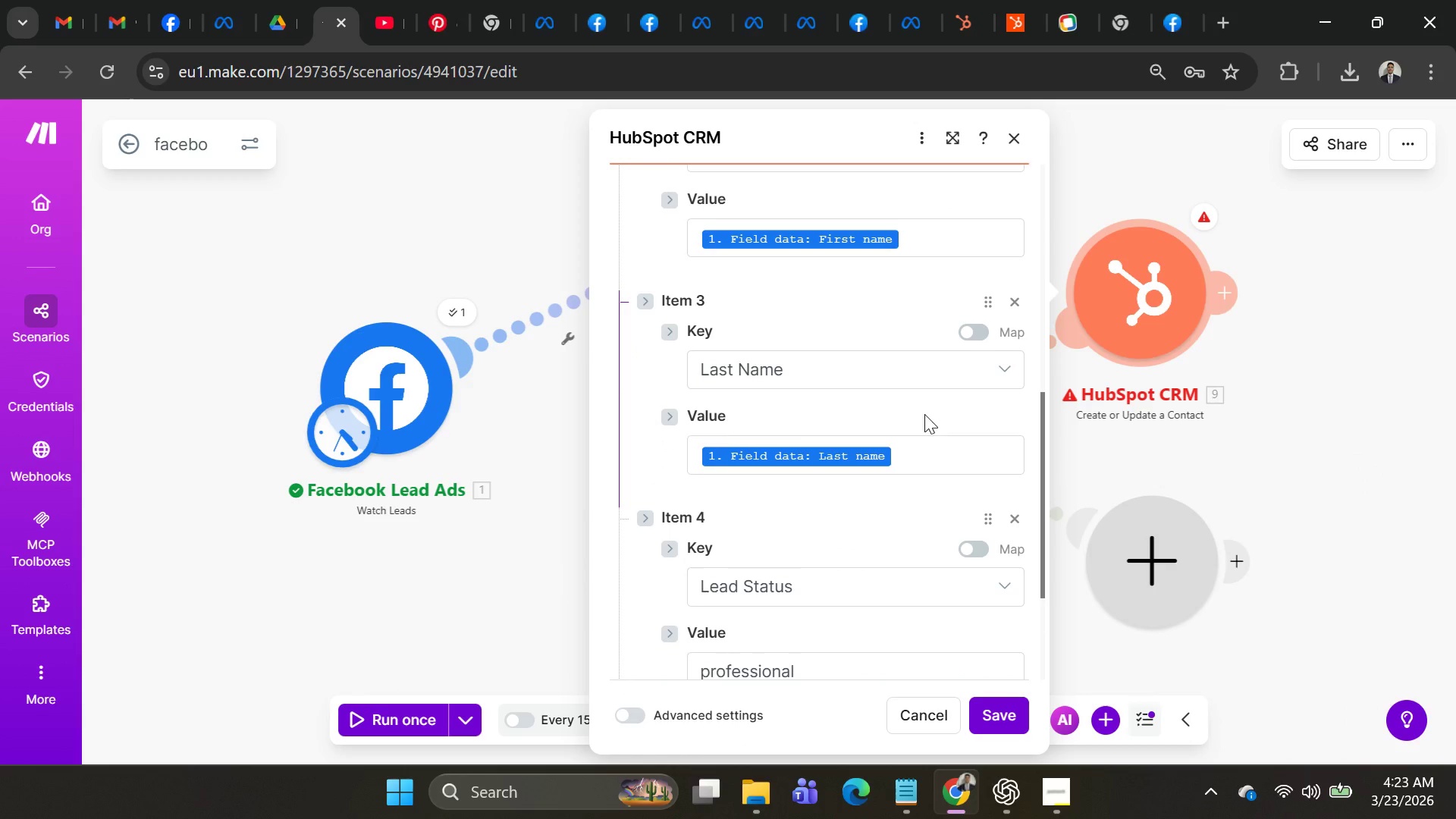 
scroll: coordinate [943, 417], scroll_direction: up, amount: 3.0
 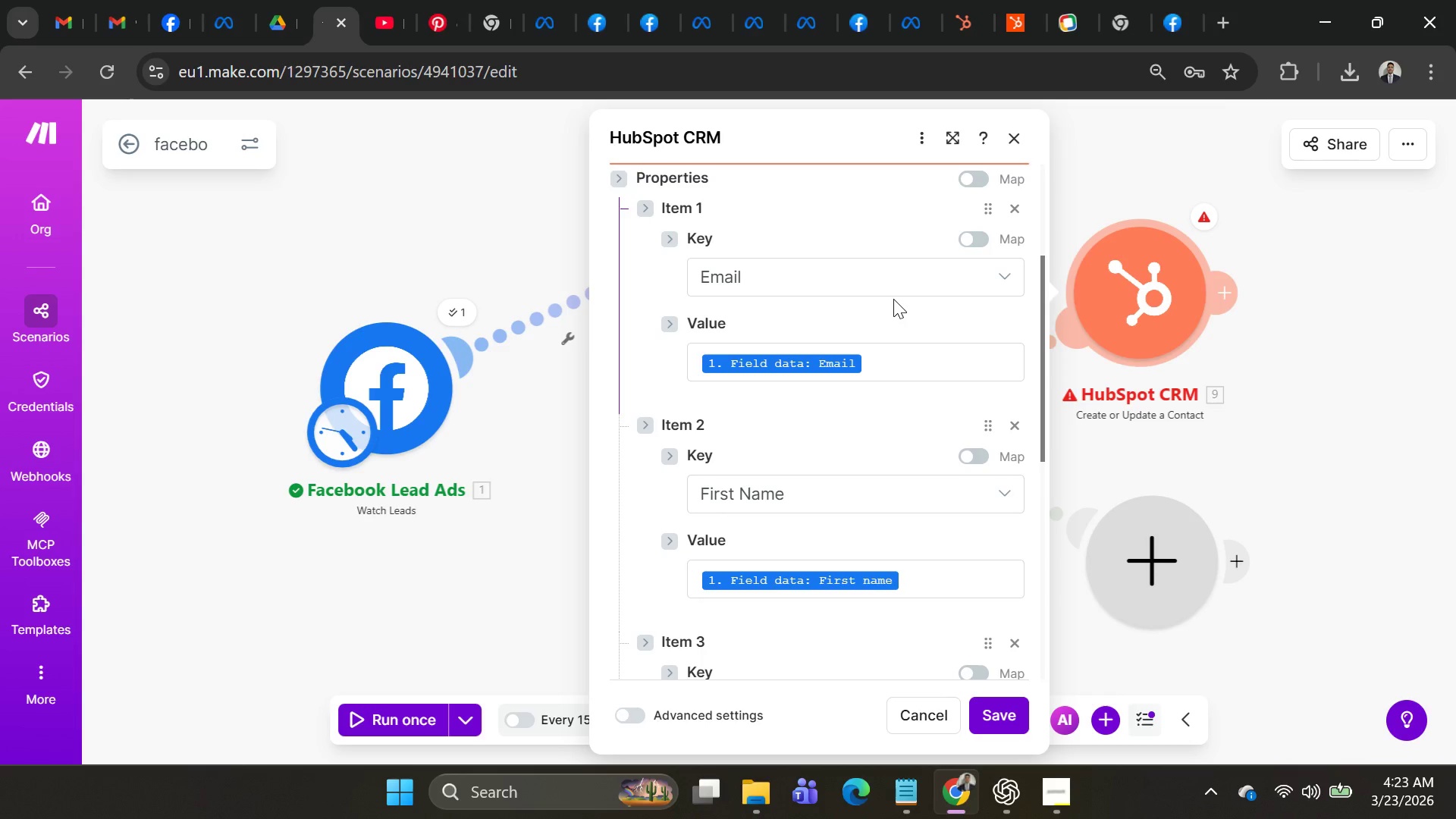 
wait(15.12)
 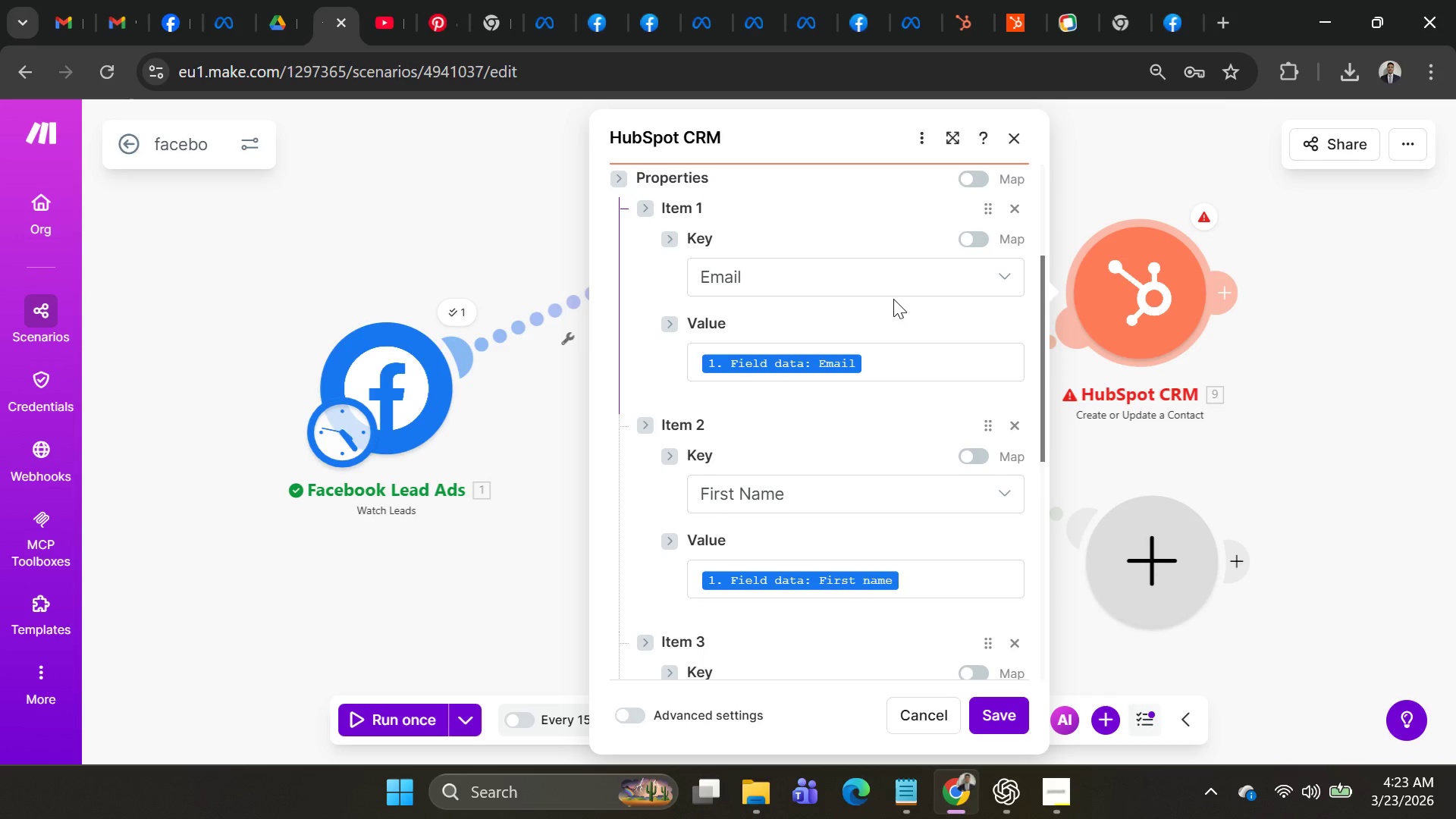 
scroll: coordinate [935, 327], scroll_direction: up, amount: 2.0
 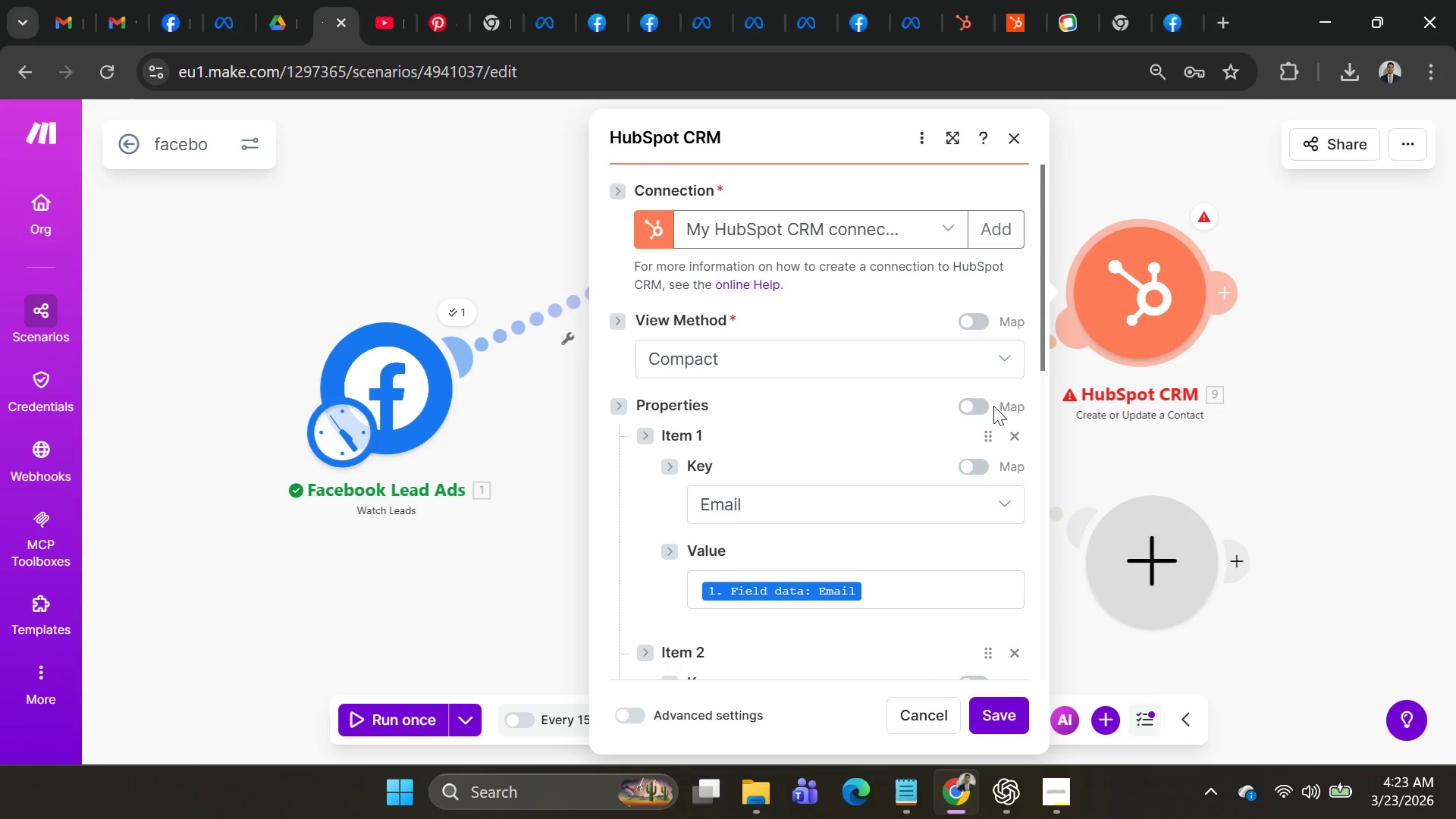 
left_click([984, 408])
 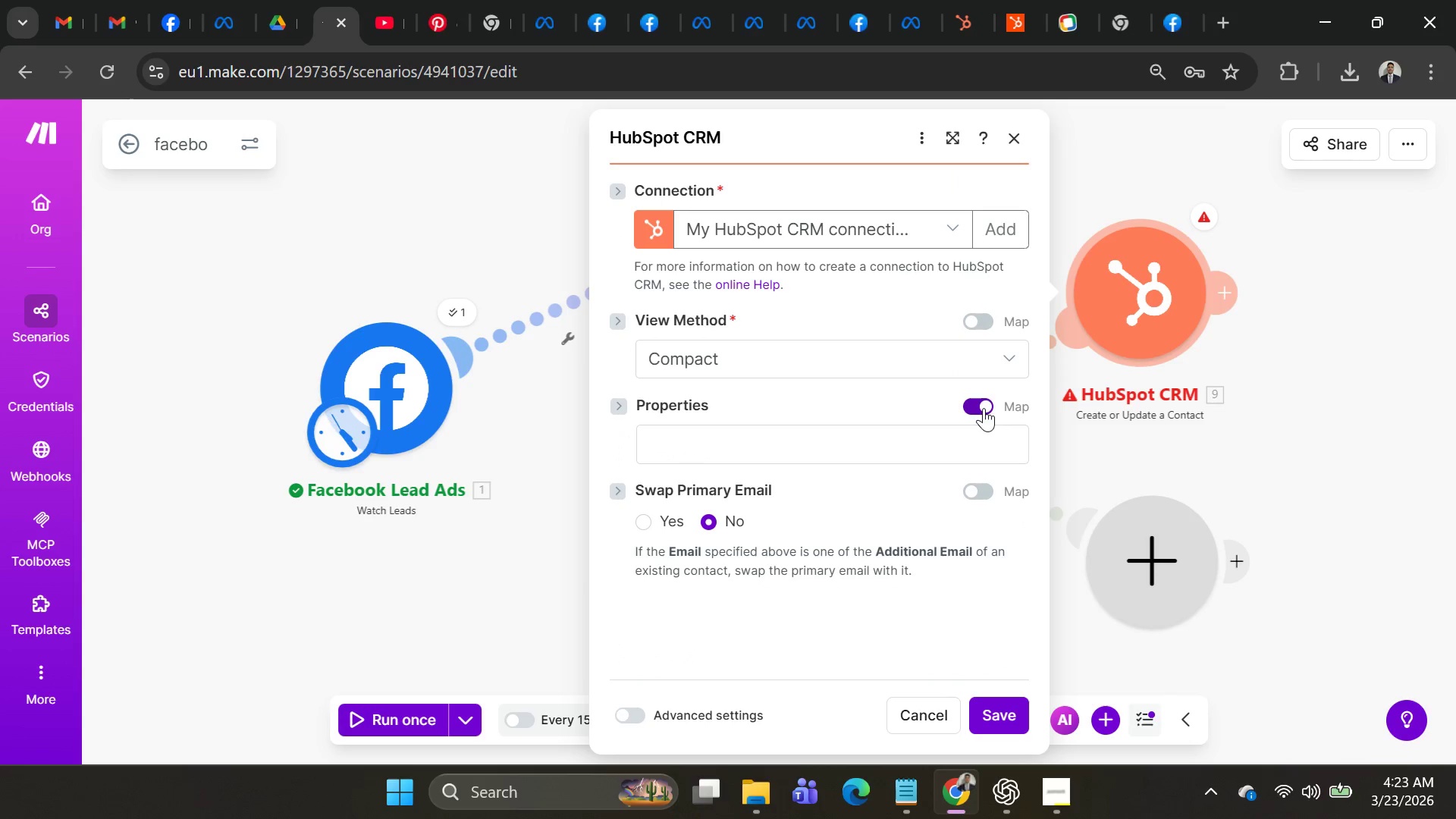 
scroll: coordinate [895, 365], scroll_direction: down, amount: 7.0
 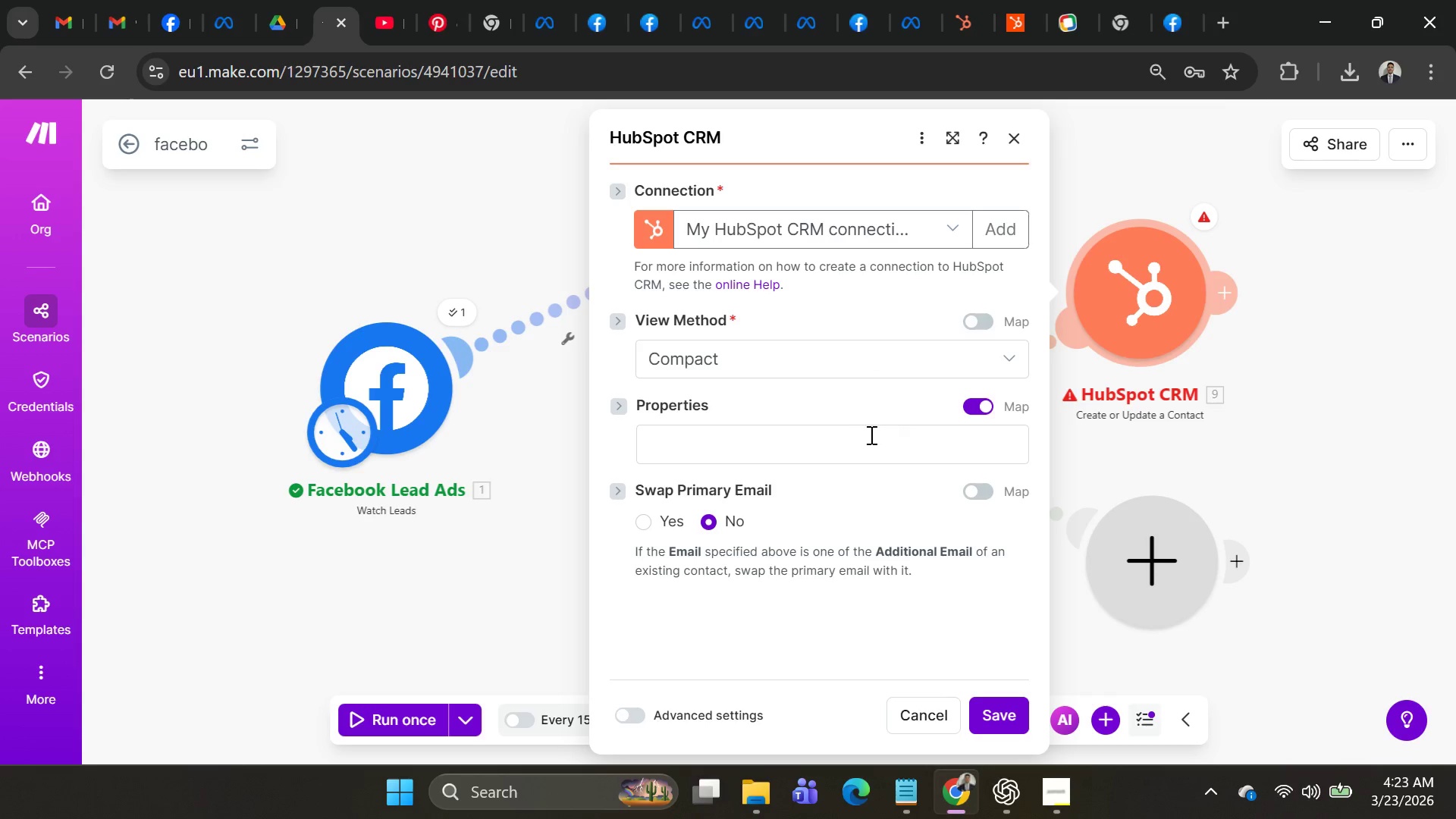 
left_click([858, 449])
 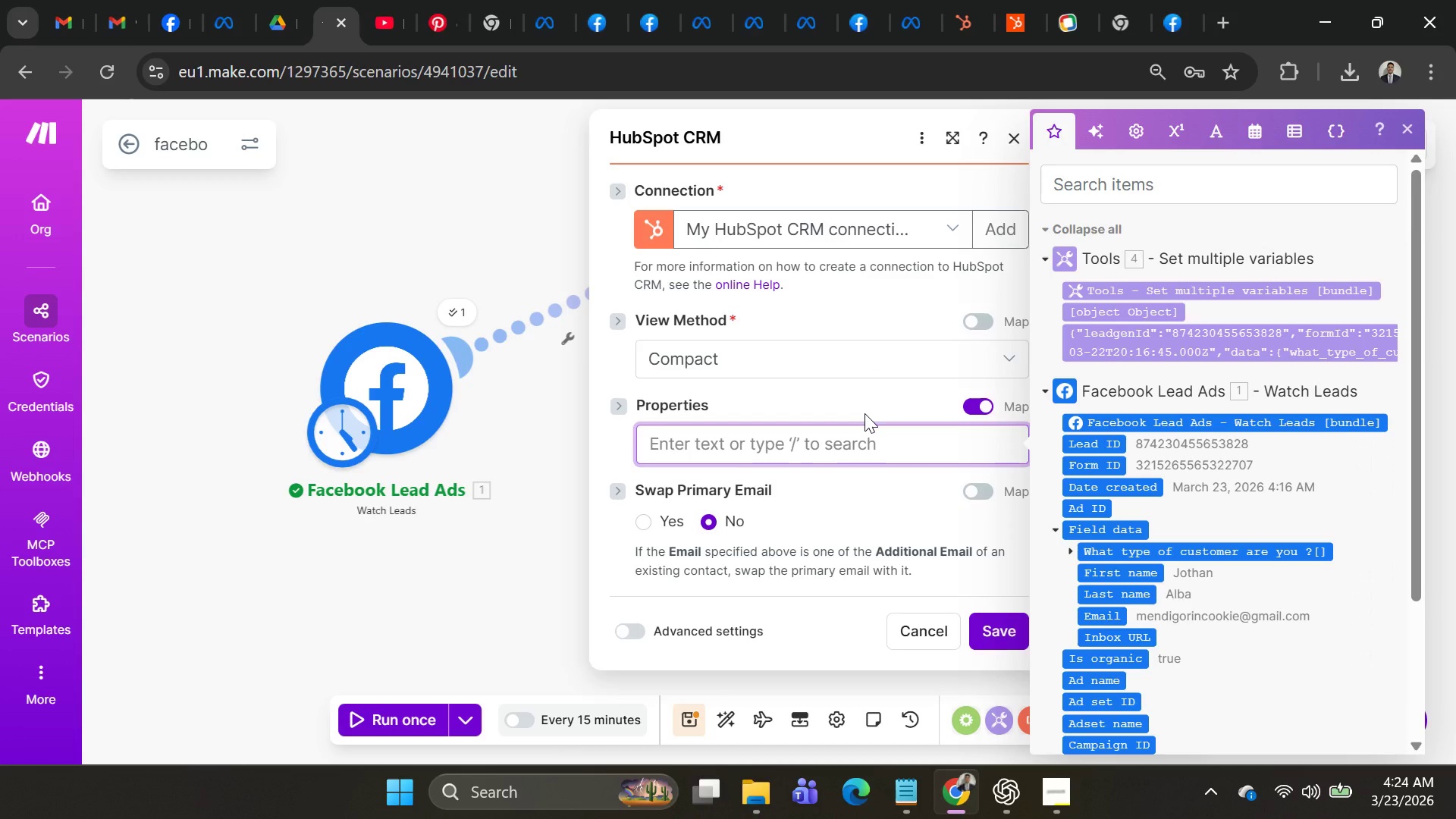 
scroll: coordinate [739, 482], scroll_direction: down, amount: 6.0
 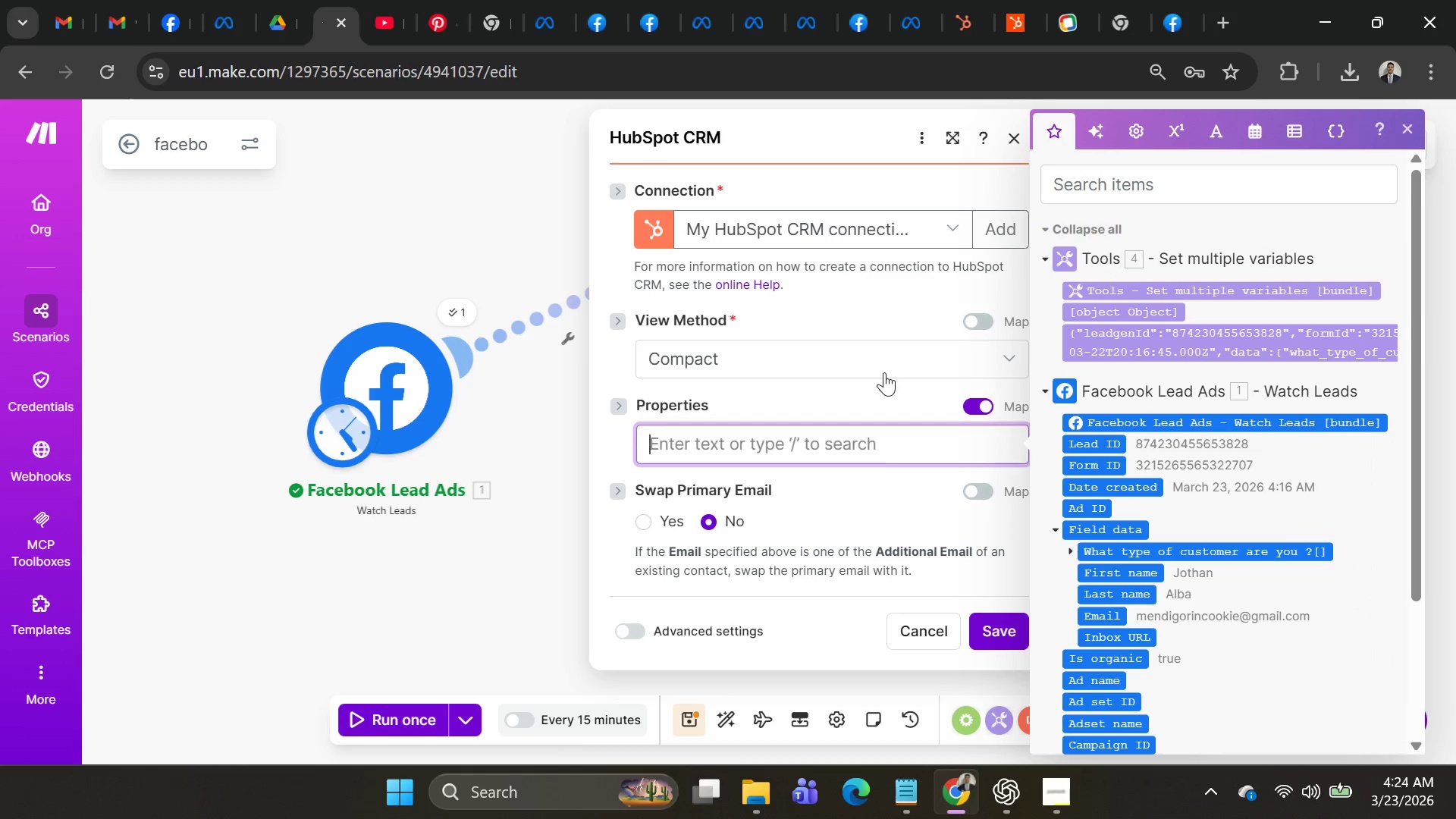 
left_click([886, 361])
 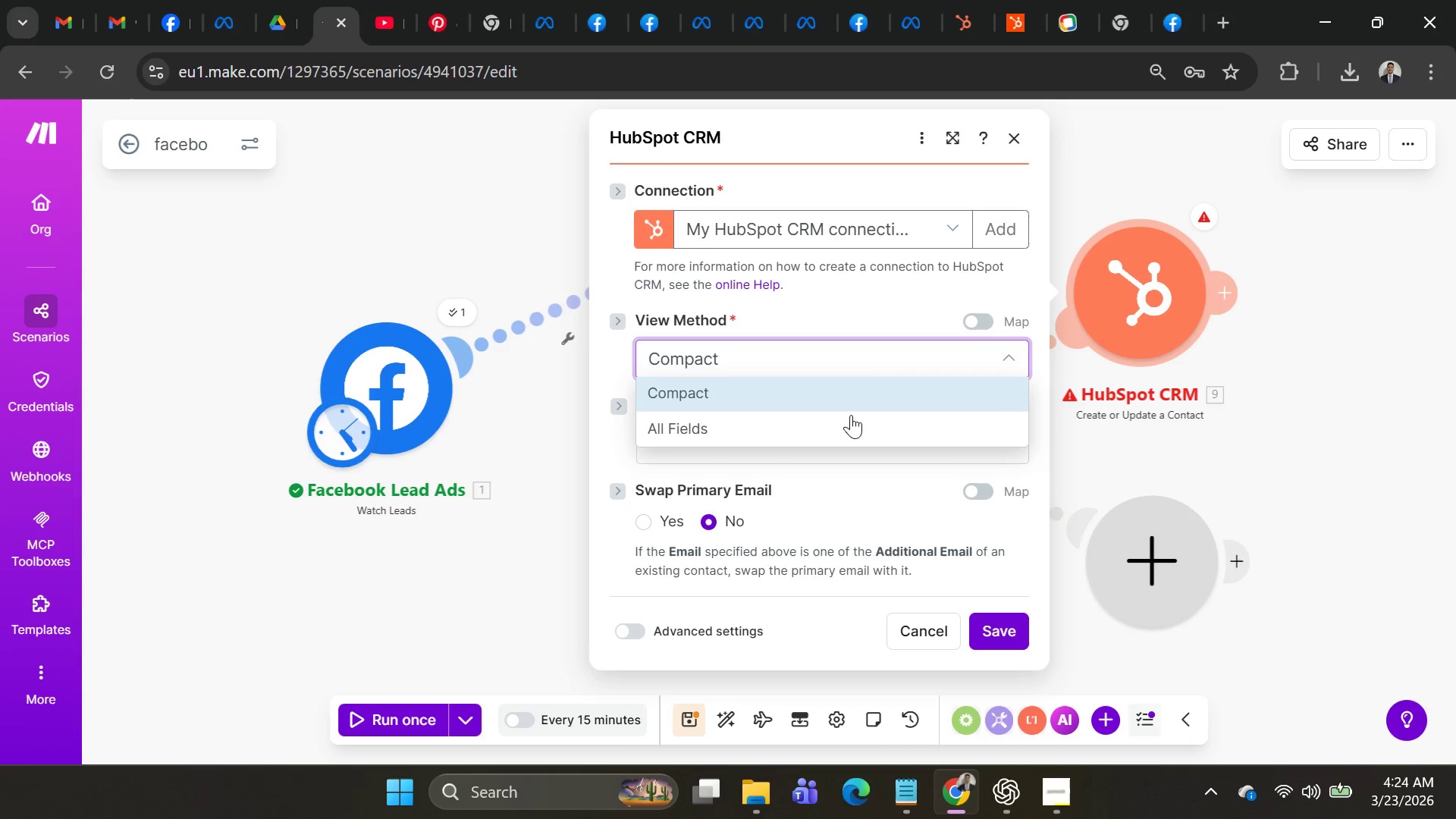 
left_click([847, 429])
 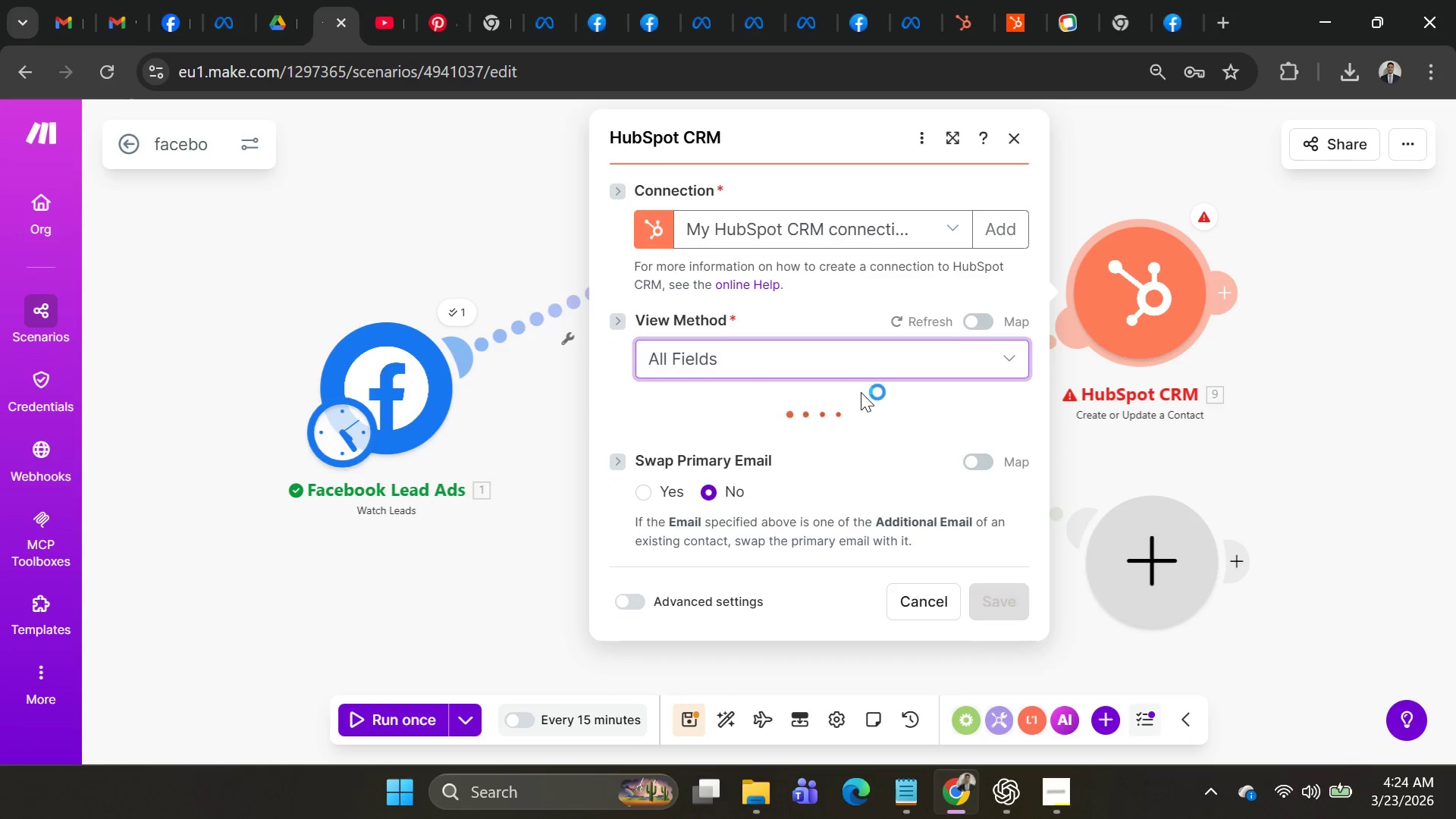 
scroll: coordinate [858, 388], scroll_direction: down, amount: 5.0
 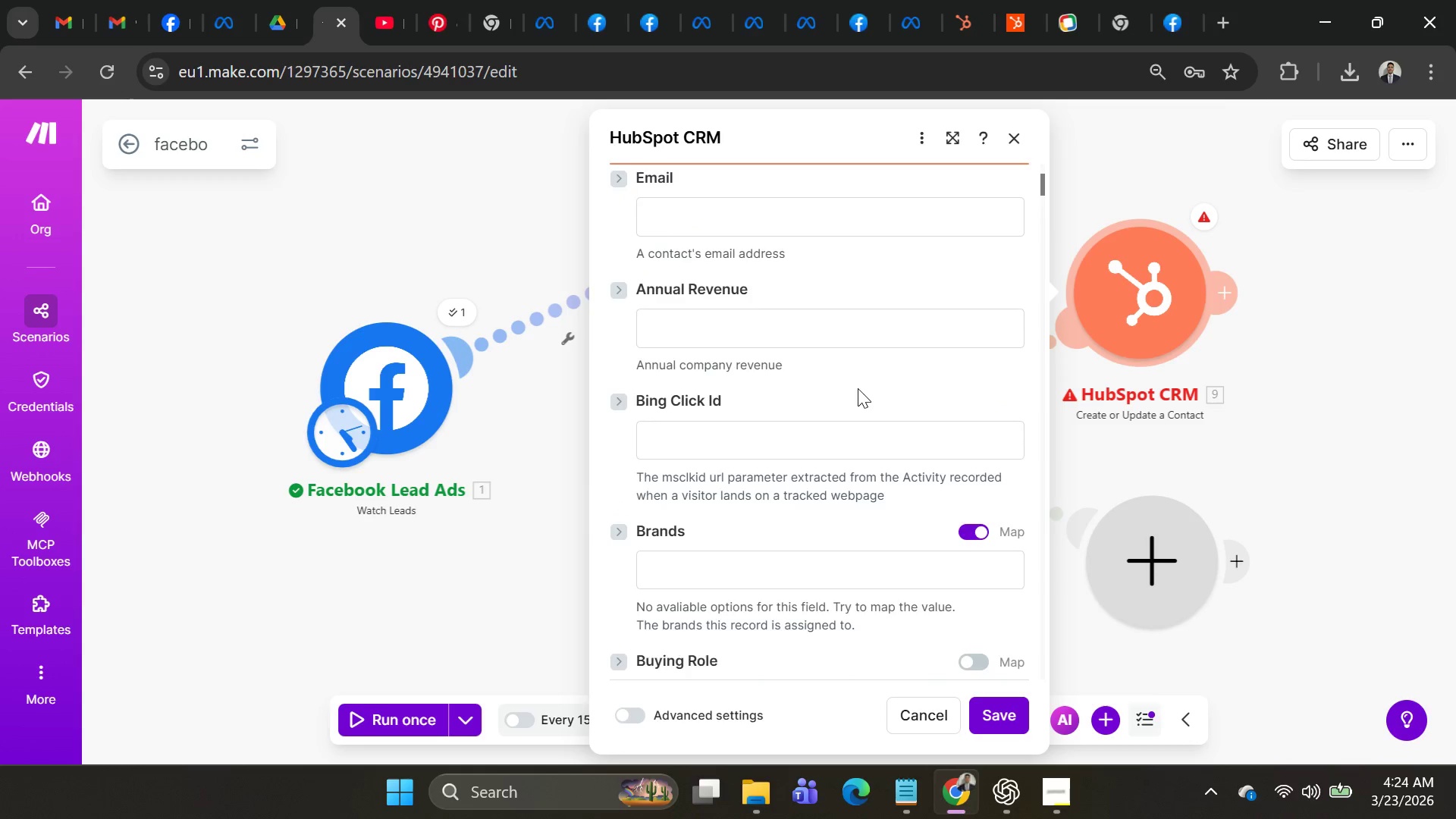 
scroll: coordinate [858, 388], scroll_direction: up, amount: 1.0
 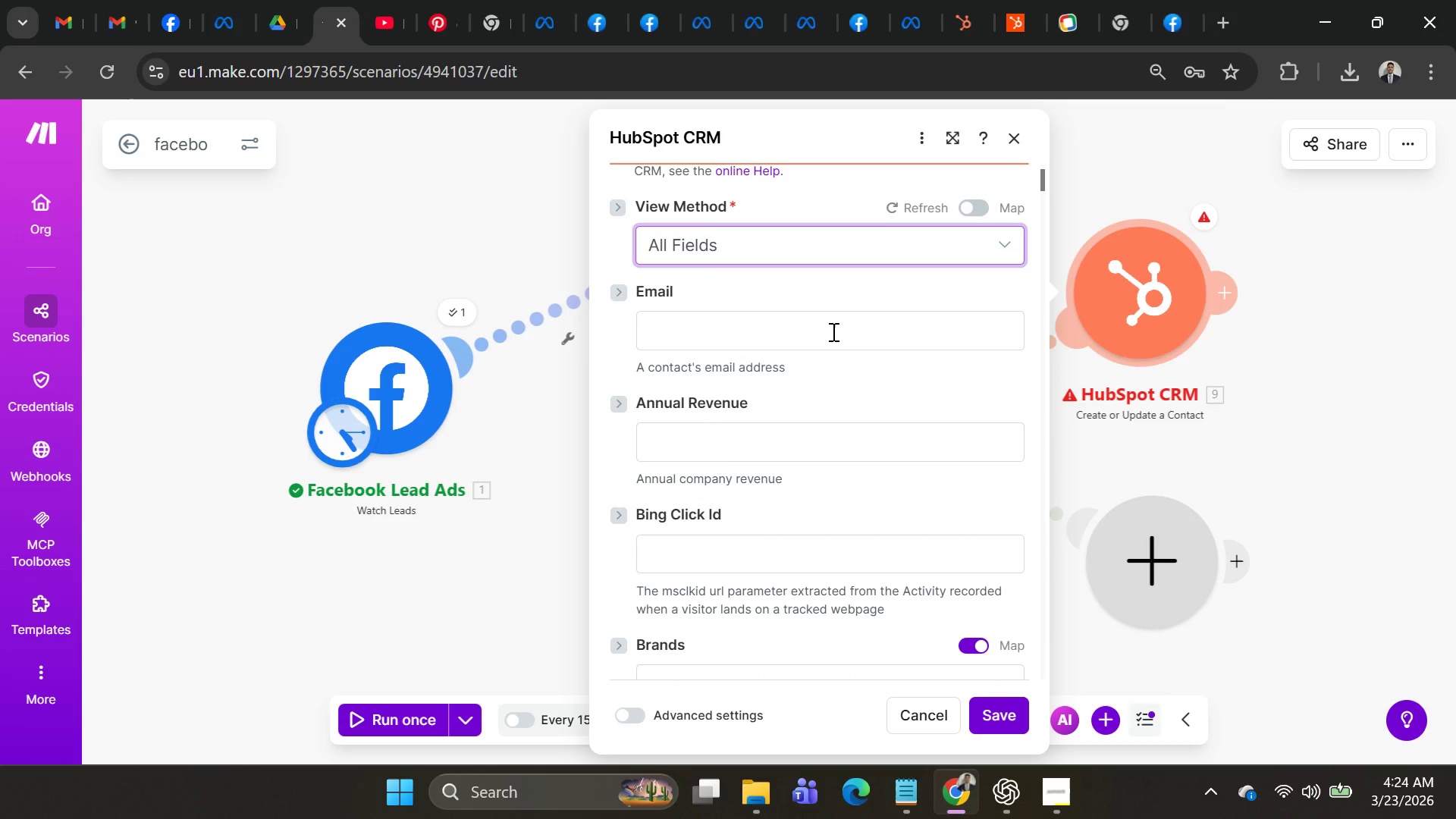 
left_click_drag(start_coordinate=[832, 331], to_coordinate=[827, 334])
 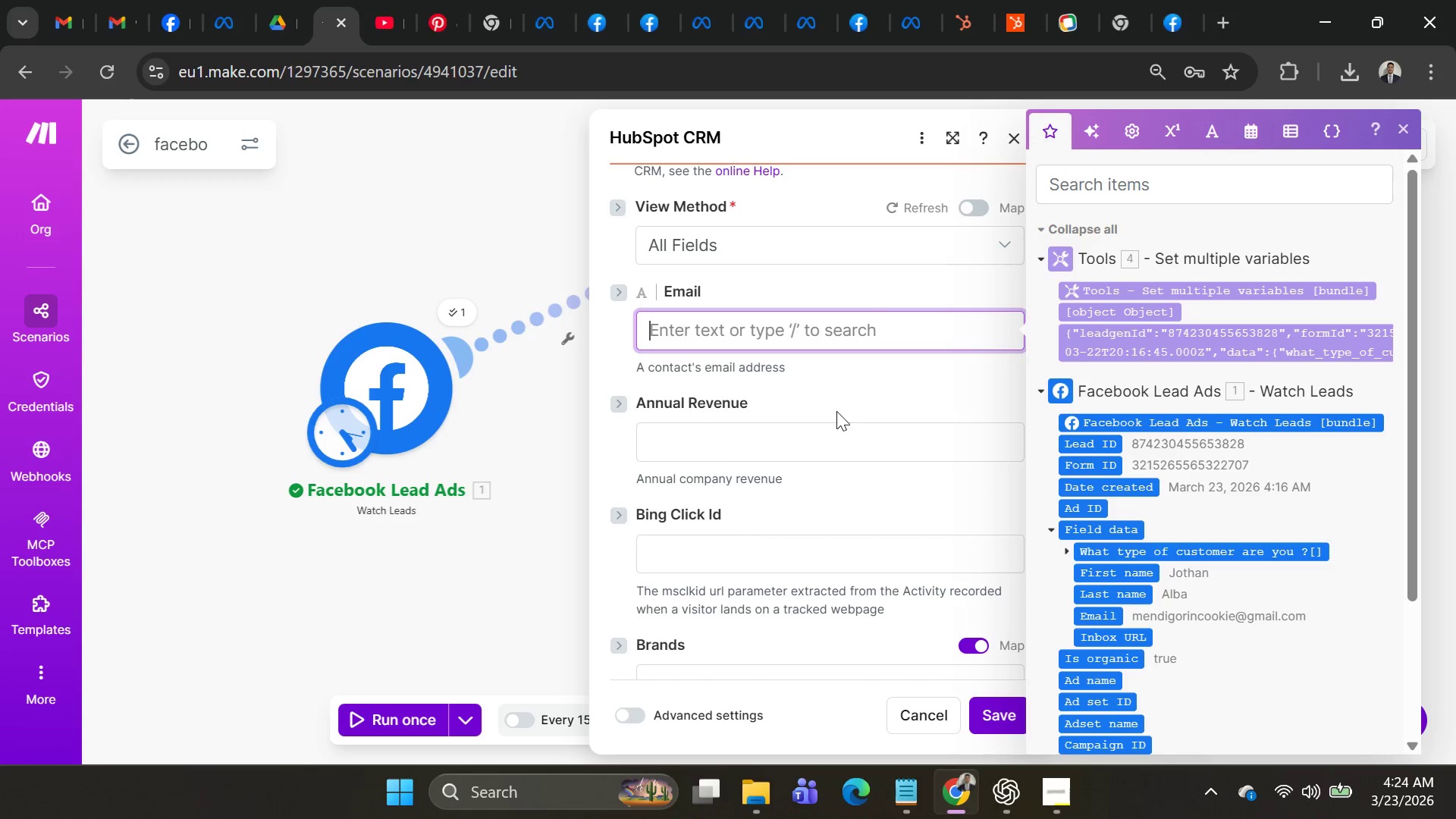 
scroll: coordinate [821, 423], scroll_direction: down, amount: 48.0
 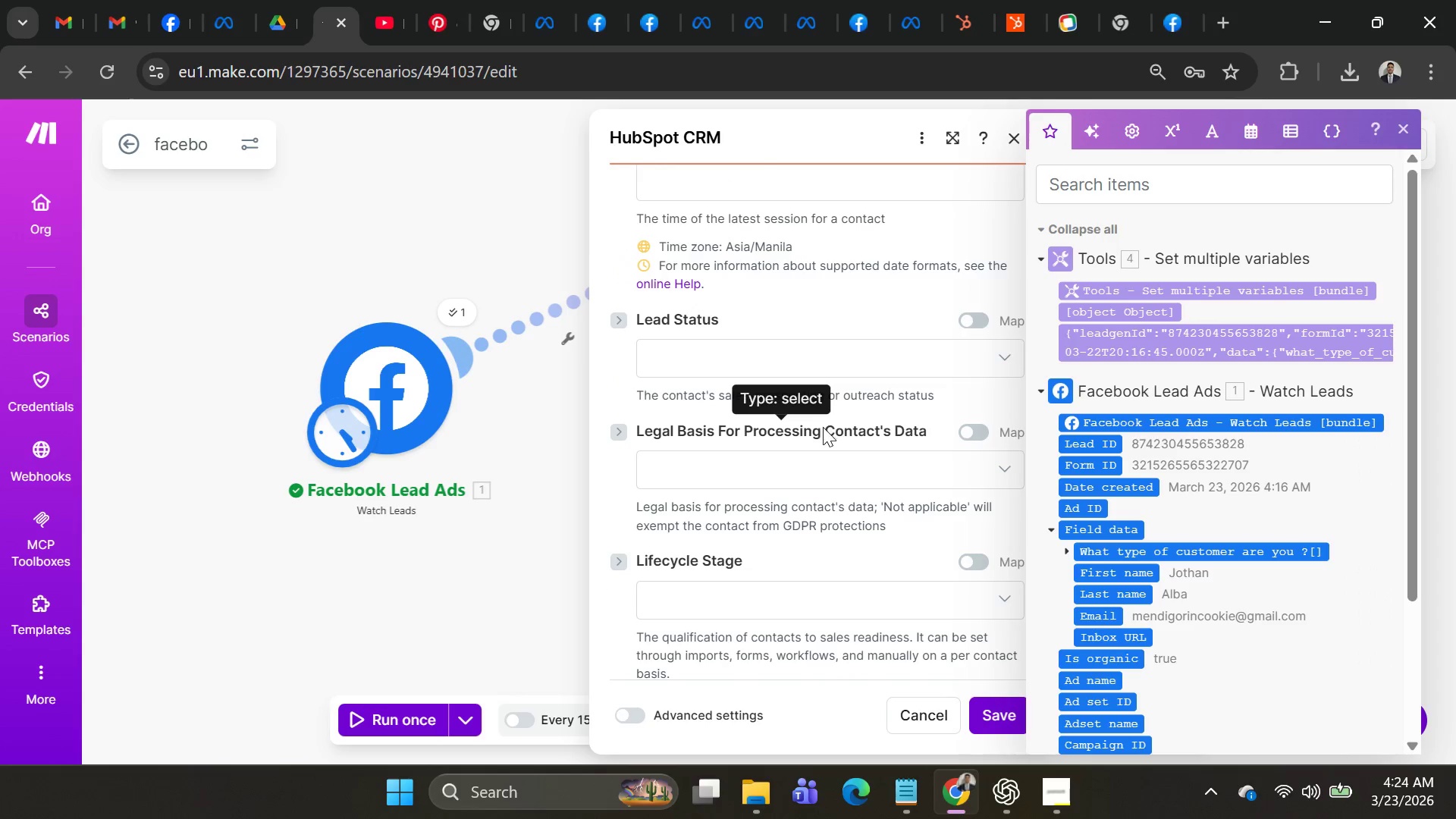 
scroll: coordinate [815, 467], scroll_direction: down, amount: 54.0
 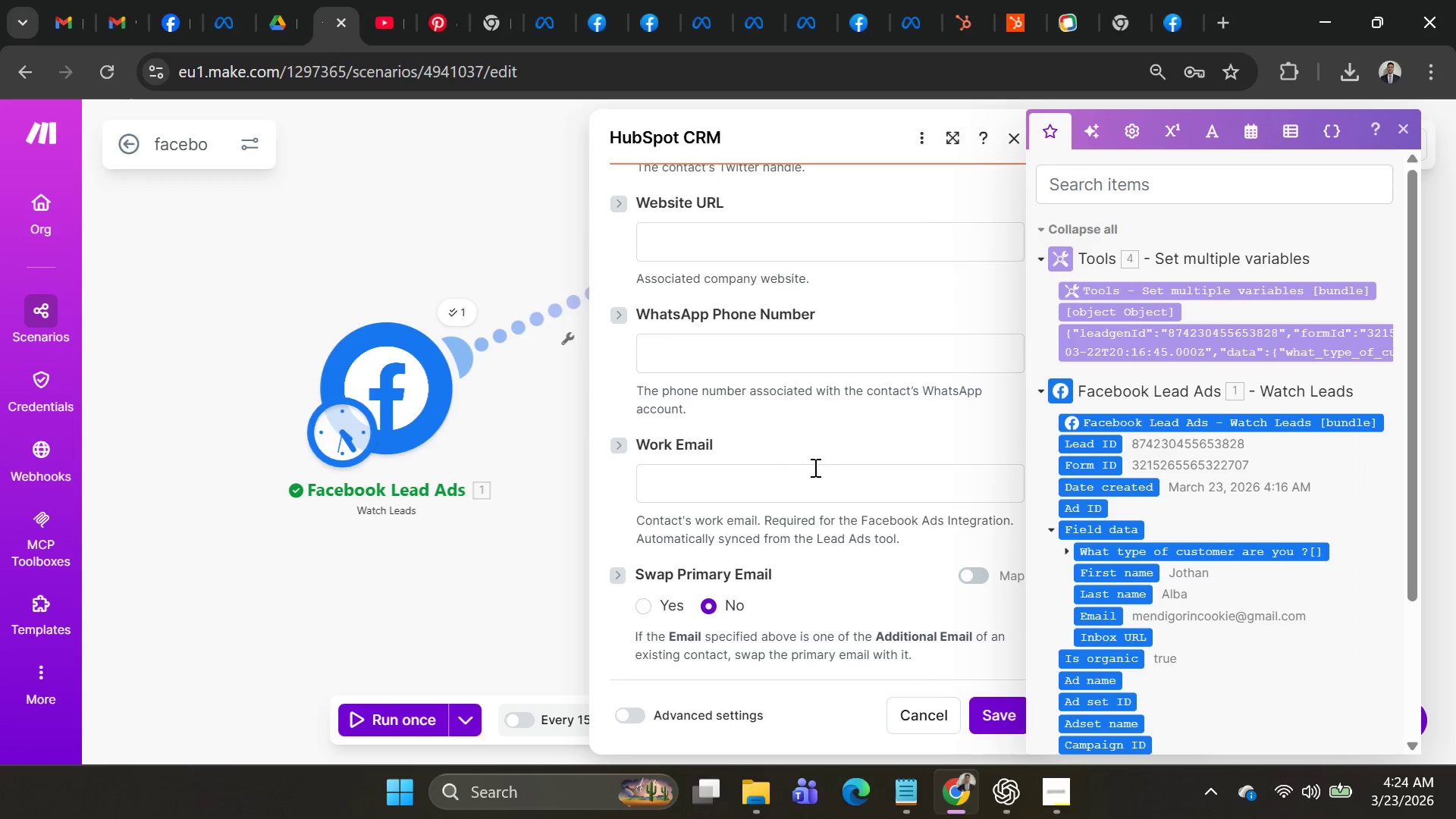 
scroll: coordinate [935, 401], scroll_direction: up, amount: 17.0
 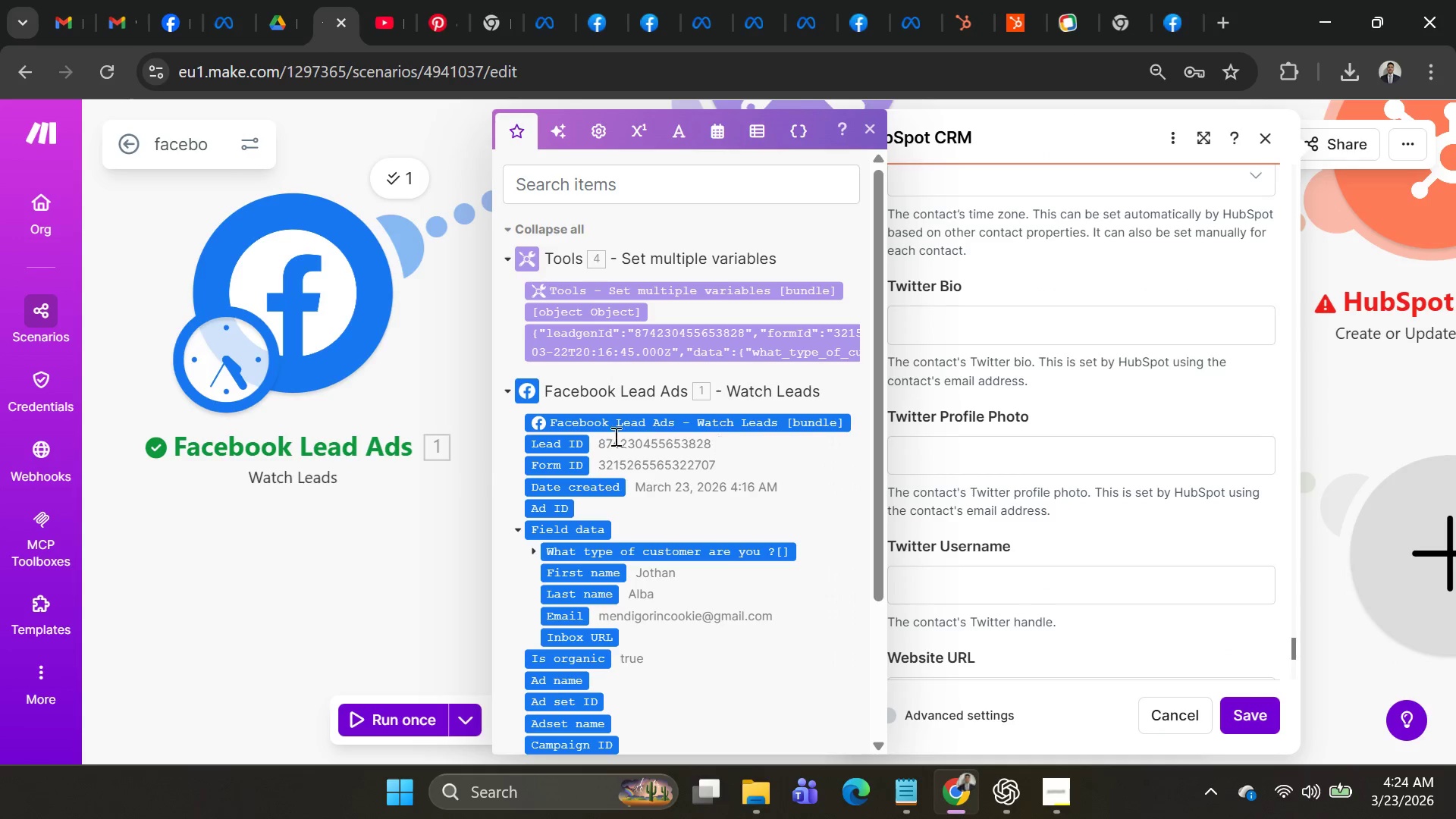 
left_click([391, 567])
 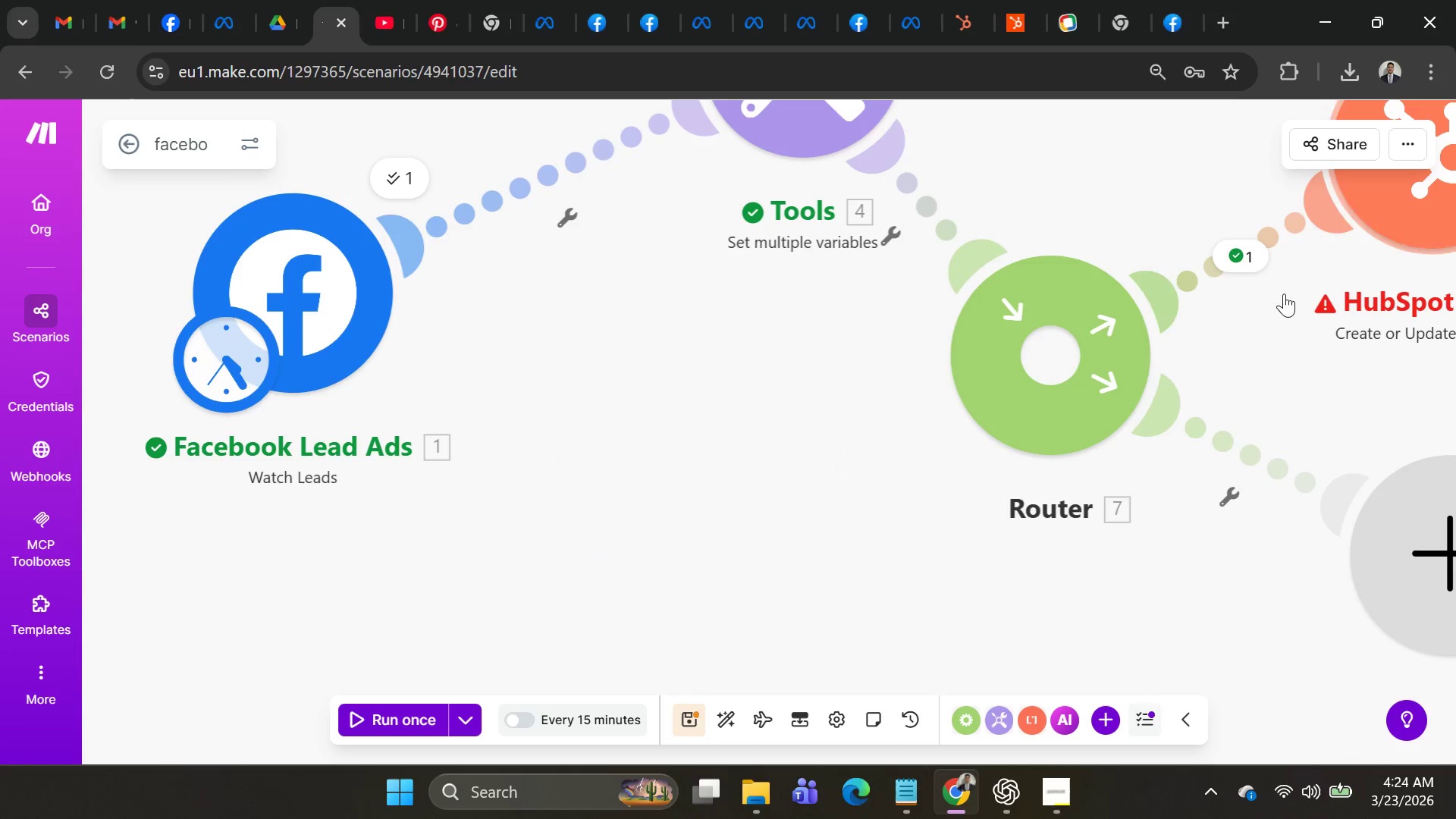 
scroll: coordinate [1159, 395], scroll_direction: up, amount: 3.0
 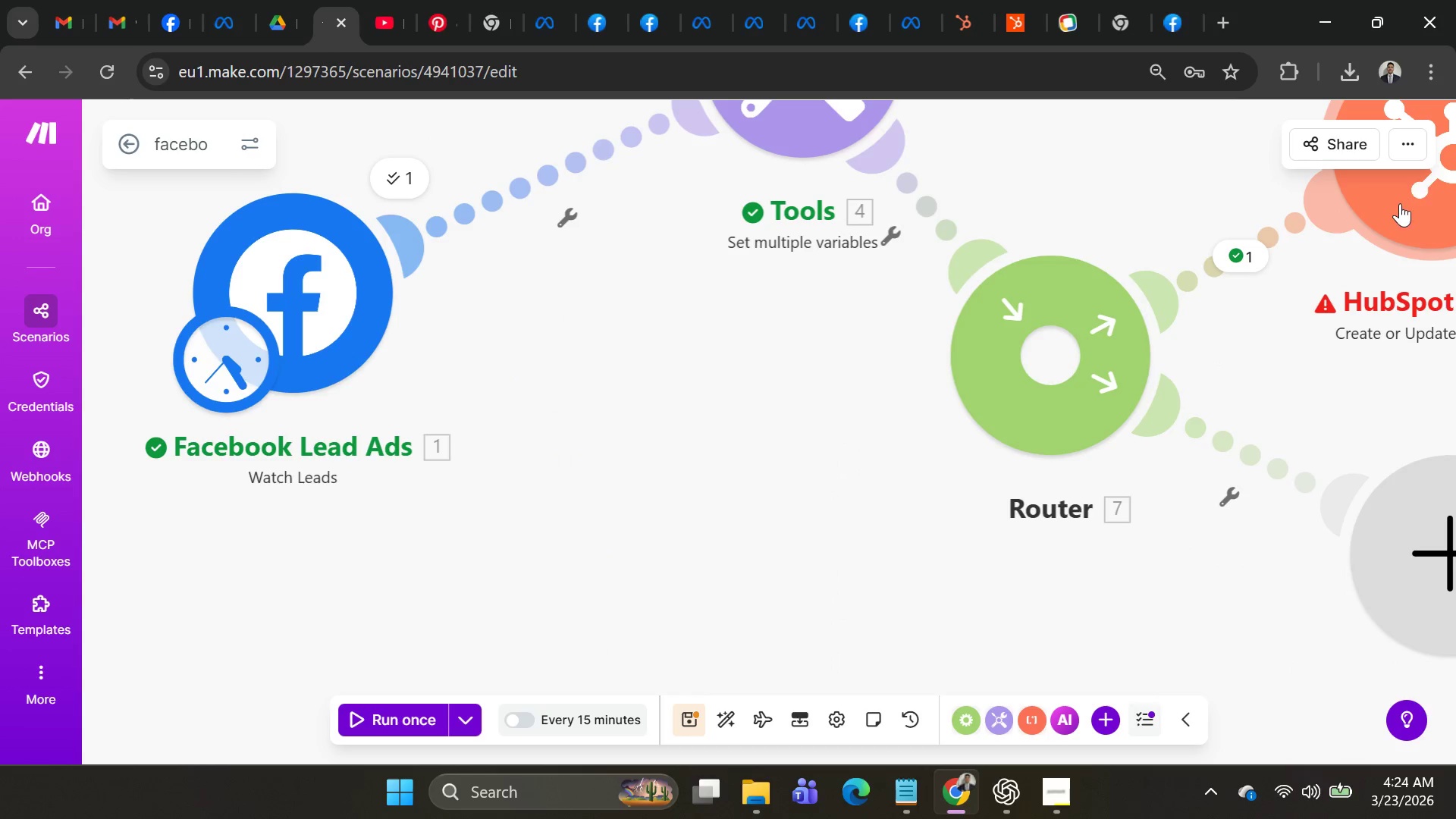 
left_click([1400, 203])
 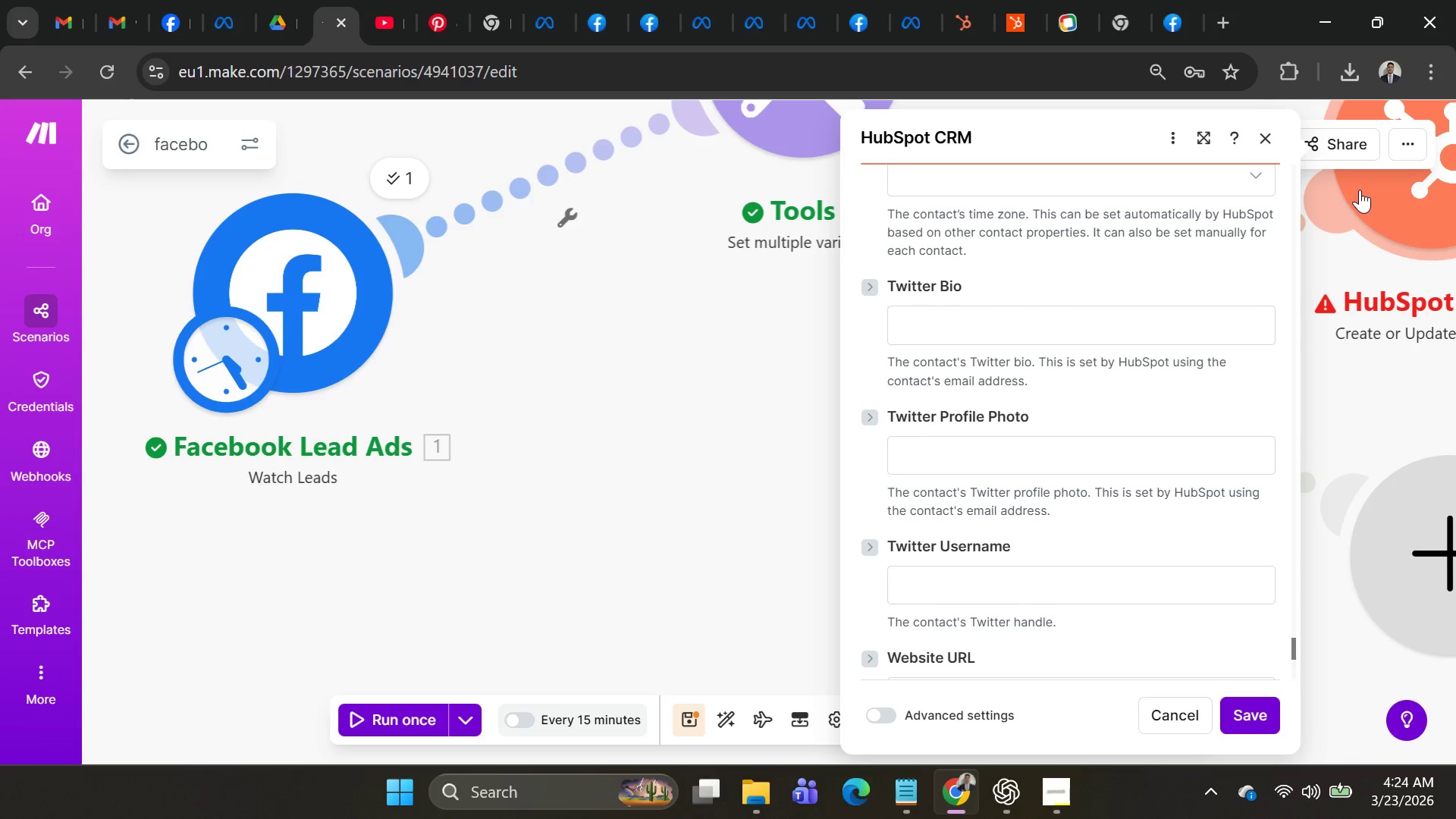 
scroll: coordinate [1151, 266], scroll_direction: up, amount: 94.0
 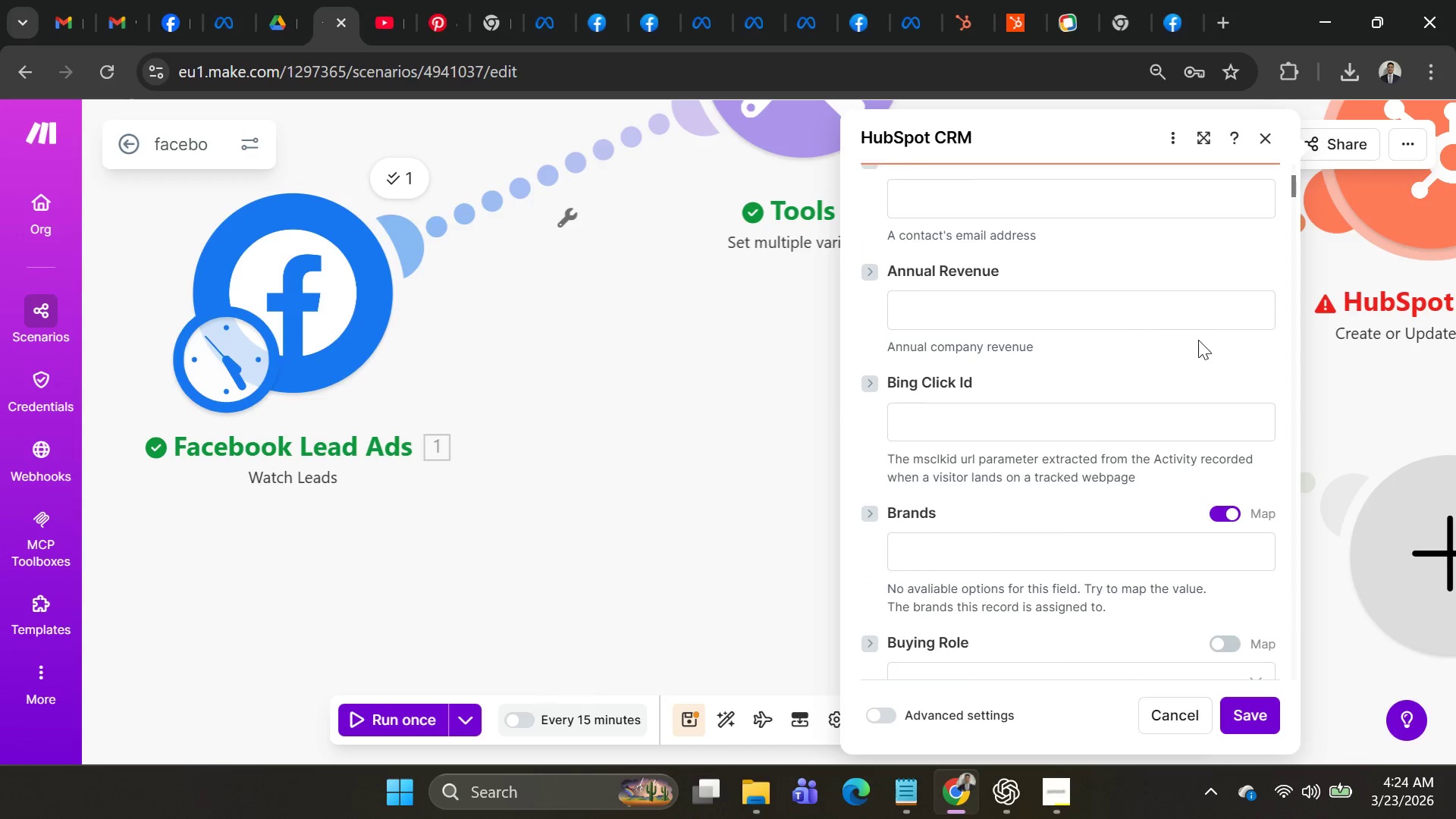 
scroll: coordinate [1194, 345], scroll_direction: down, amount: 2.0
 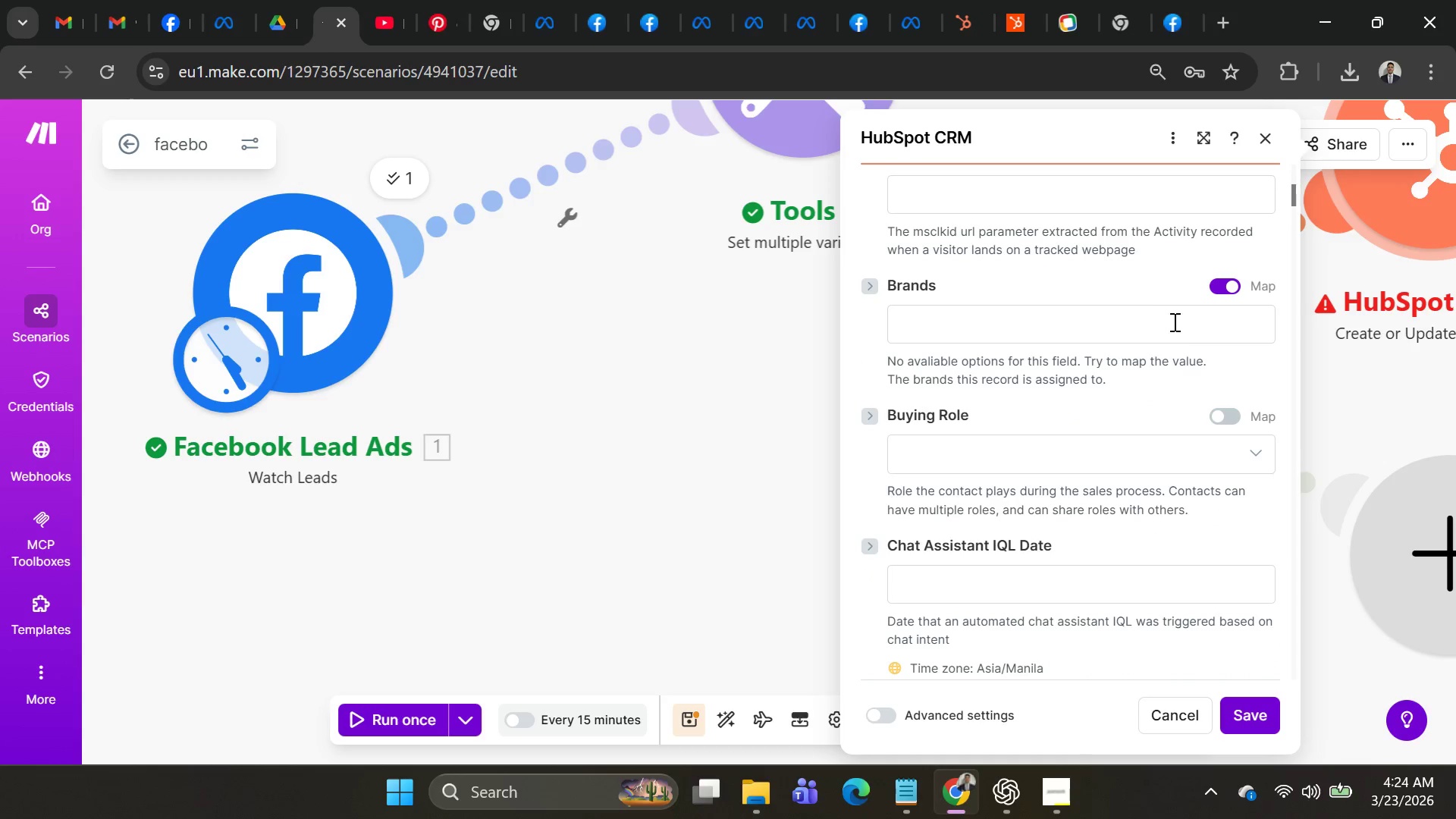 
scroll: coordinate [1138, 363], scroll_direction: up, amount: 4.0
 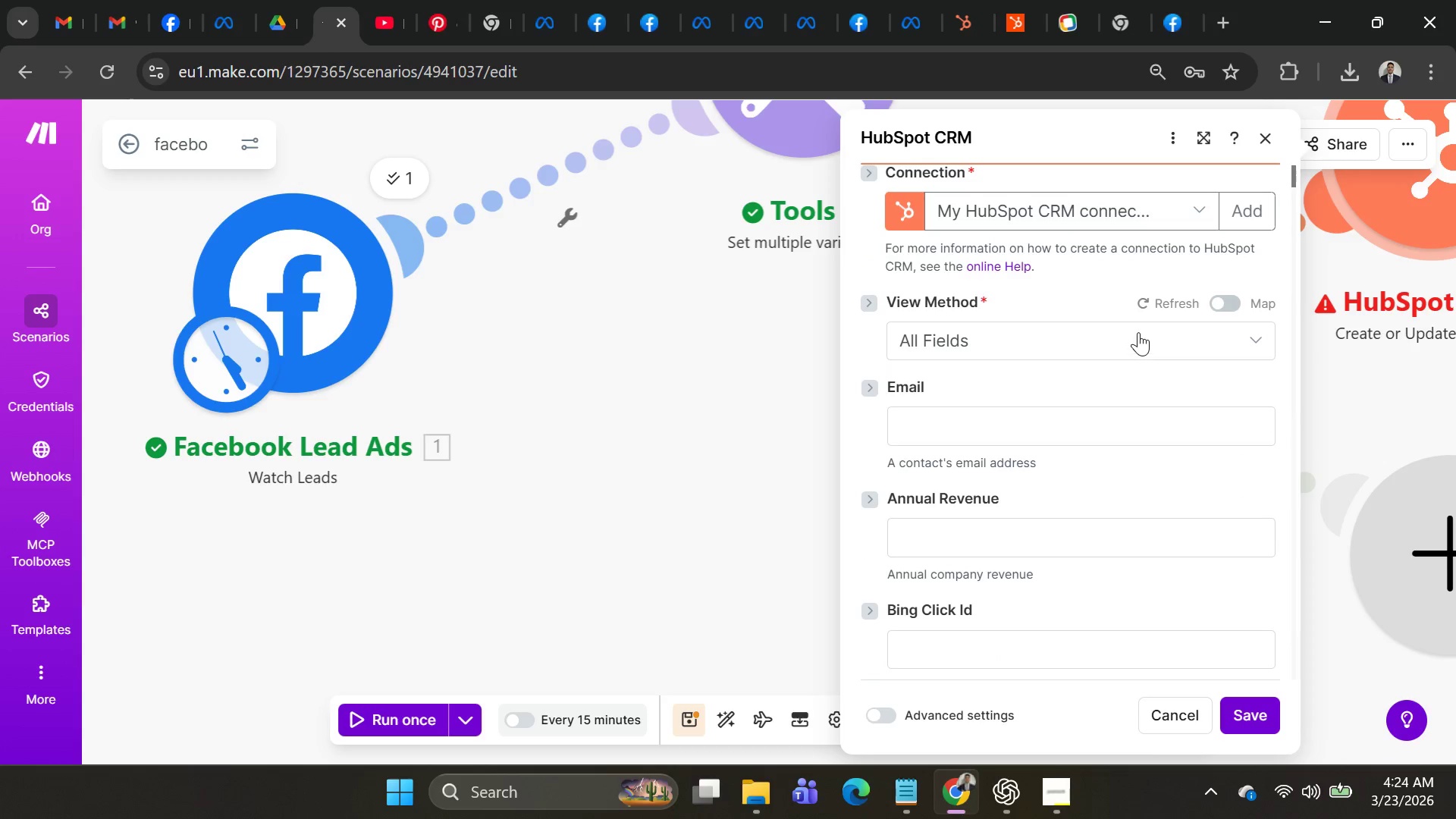 
left_click([1138, 332])
 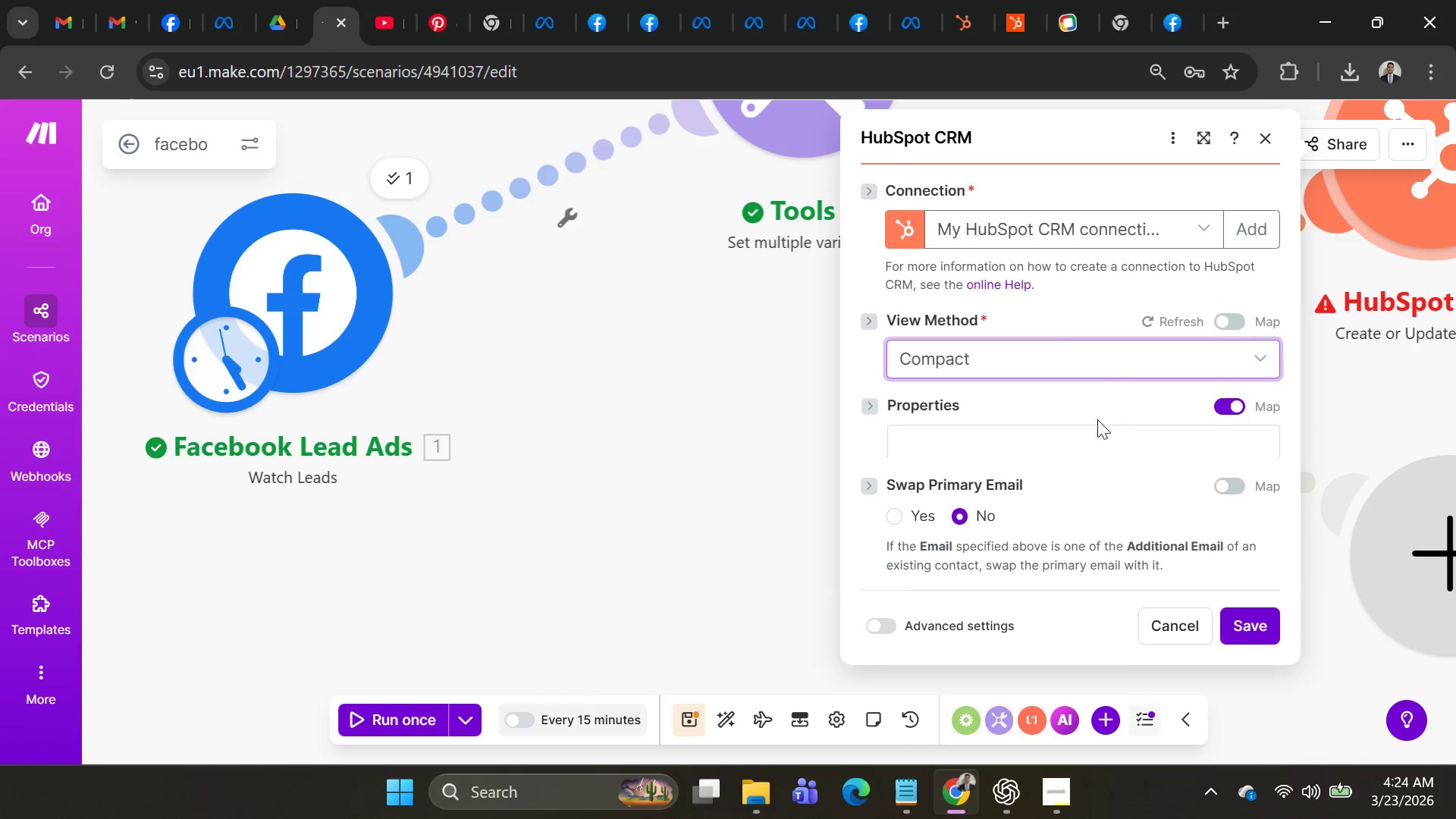 
left_click([1087, 441])
 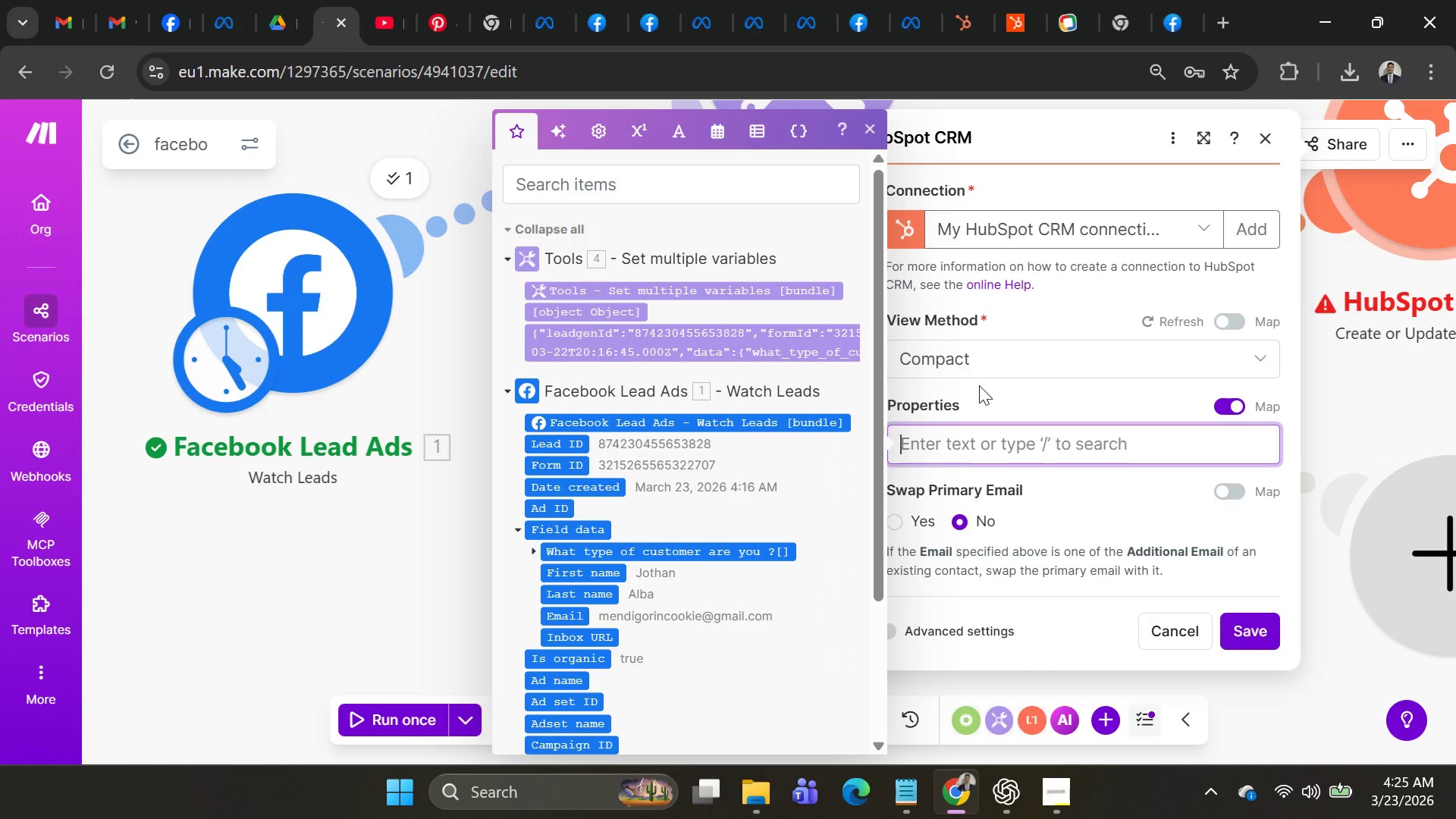 
scroll: coordinate [803, 484], scroll_direction: down, amount: 1.0
 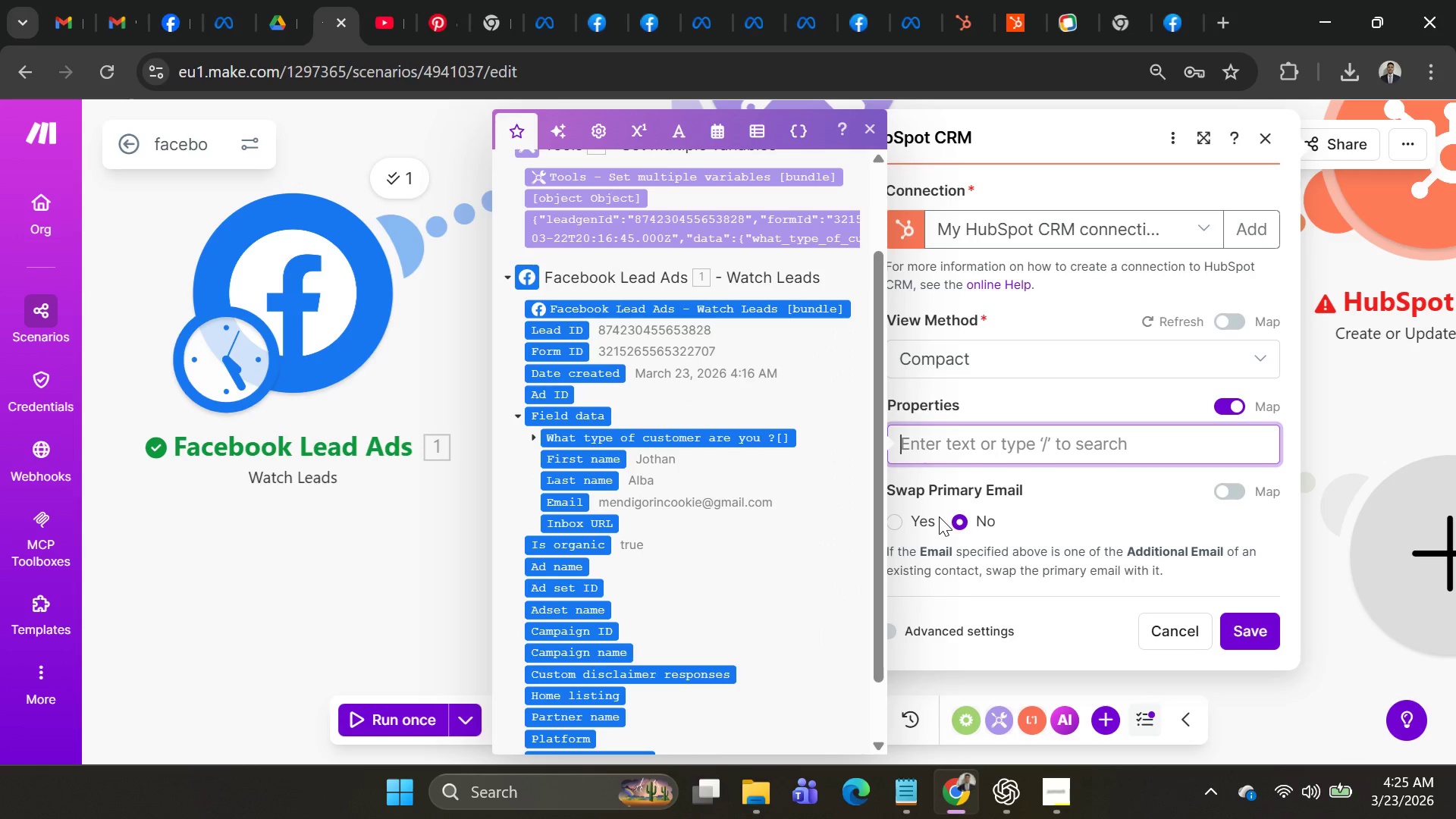 
left_click([1092, 485])
 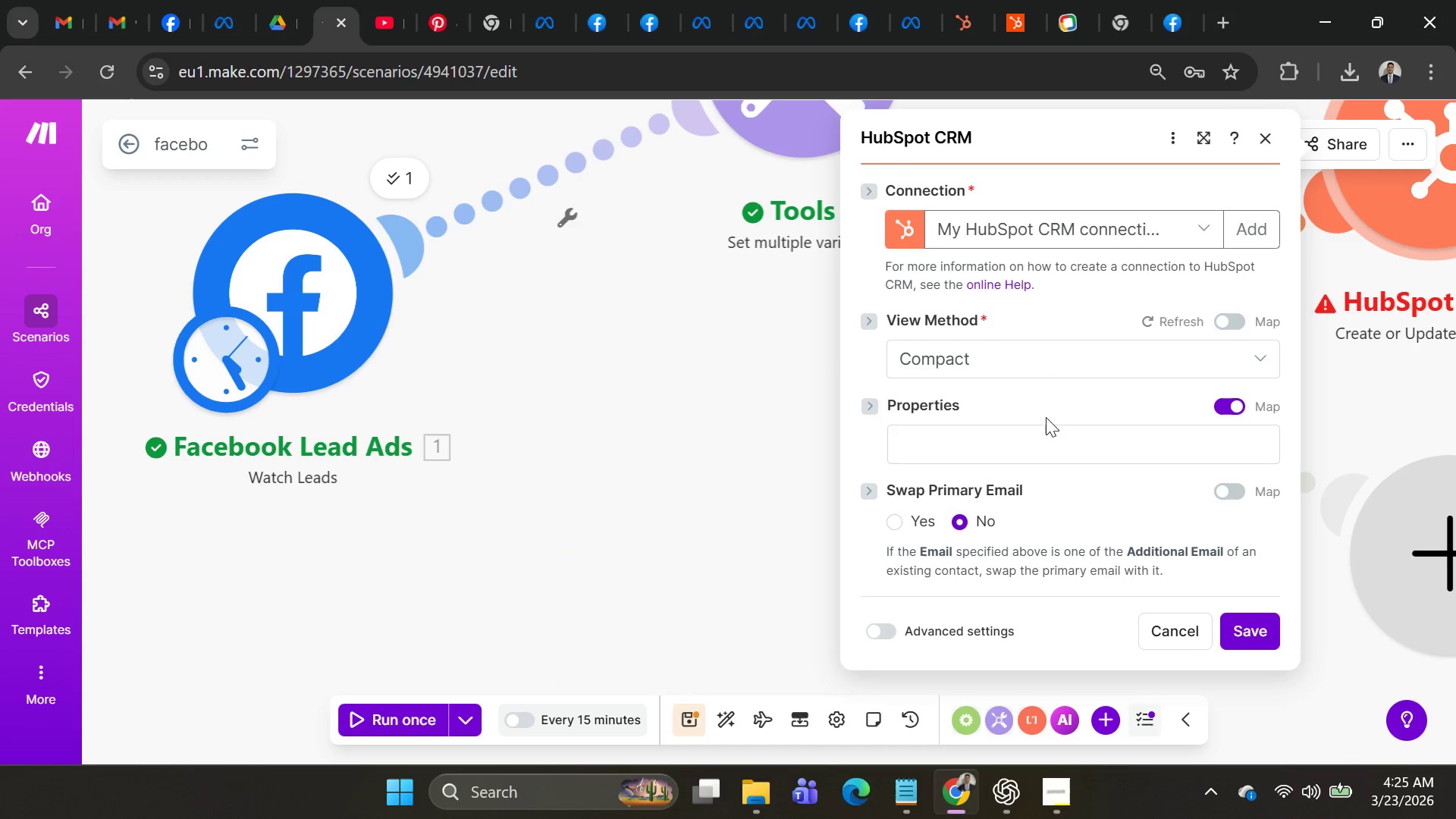 
left_click([1044, 441])
 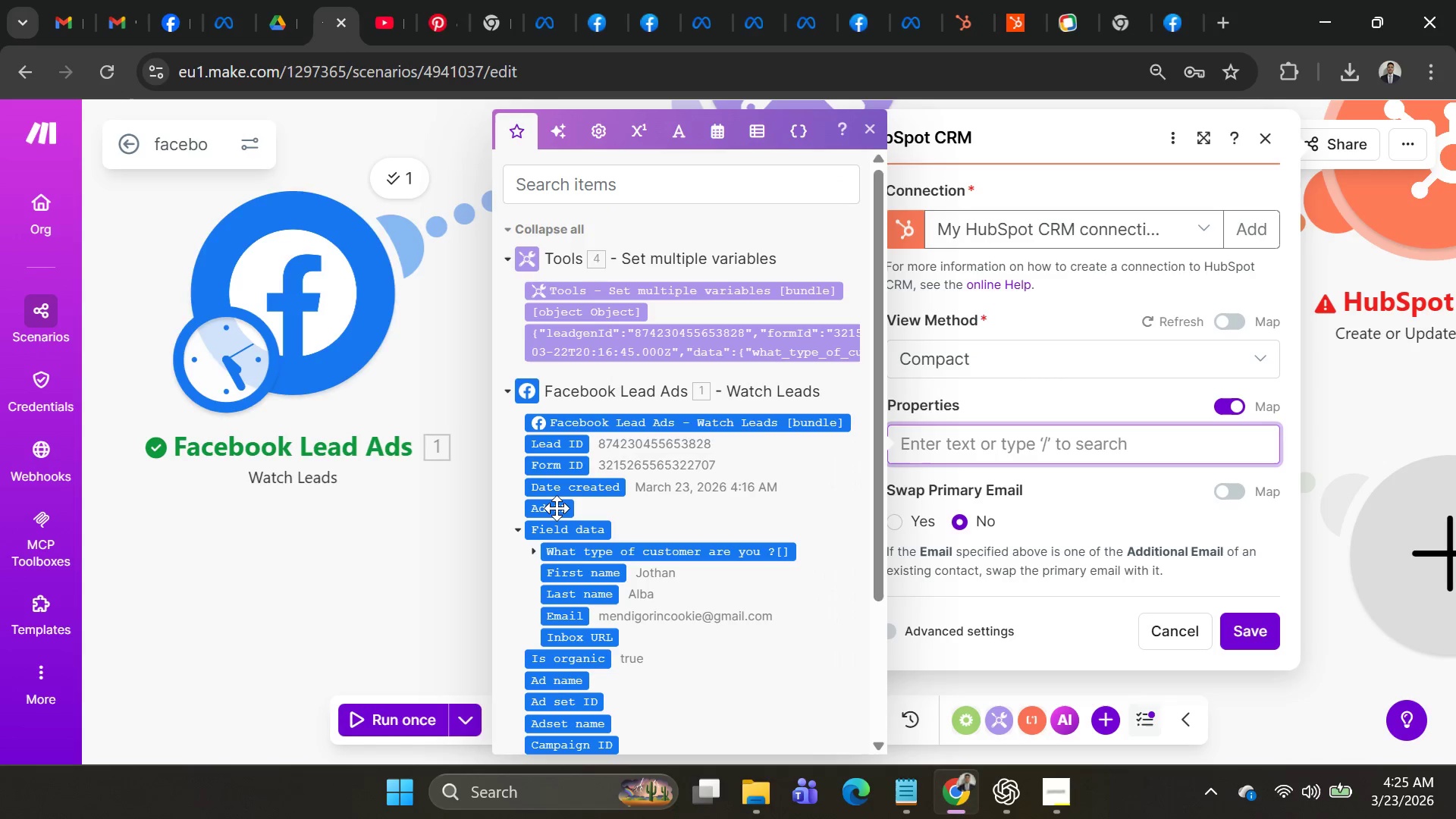 
left_click([1015, 362])
 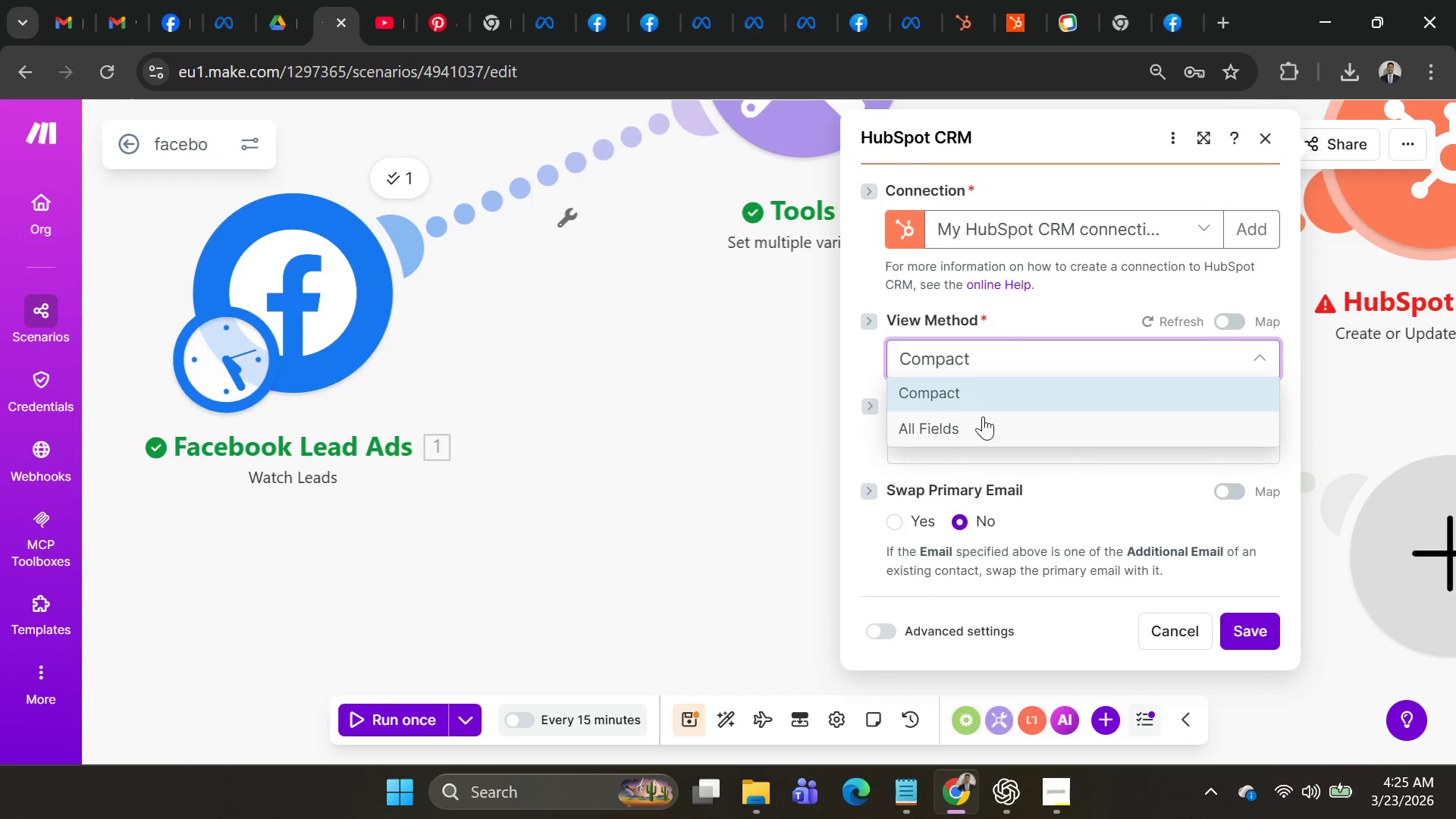 
left_click([1000, 347])
 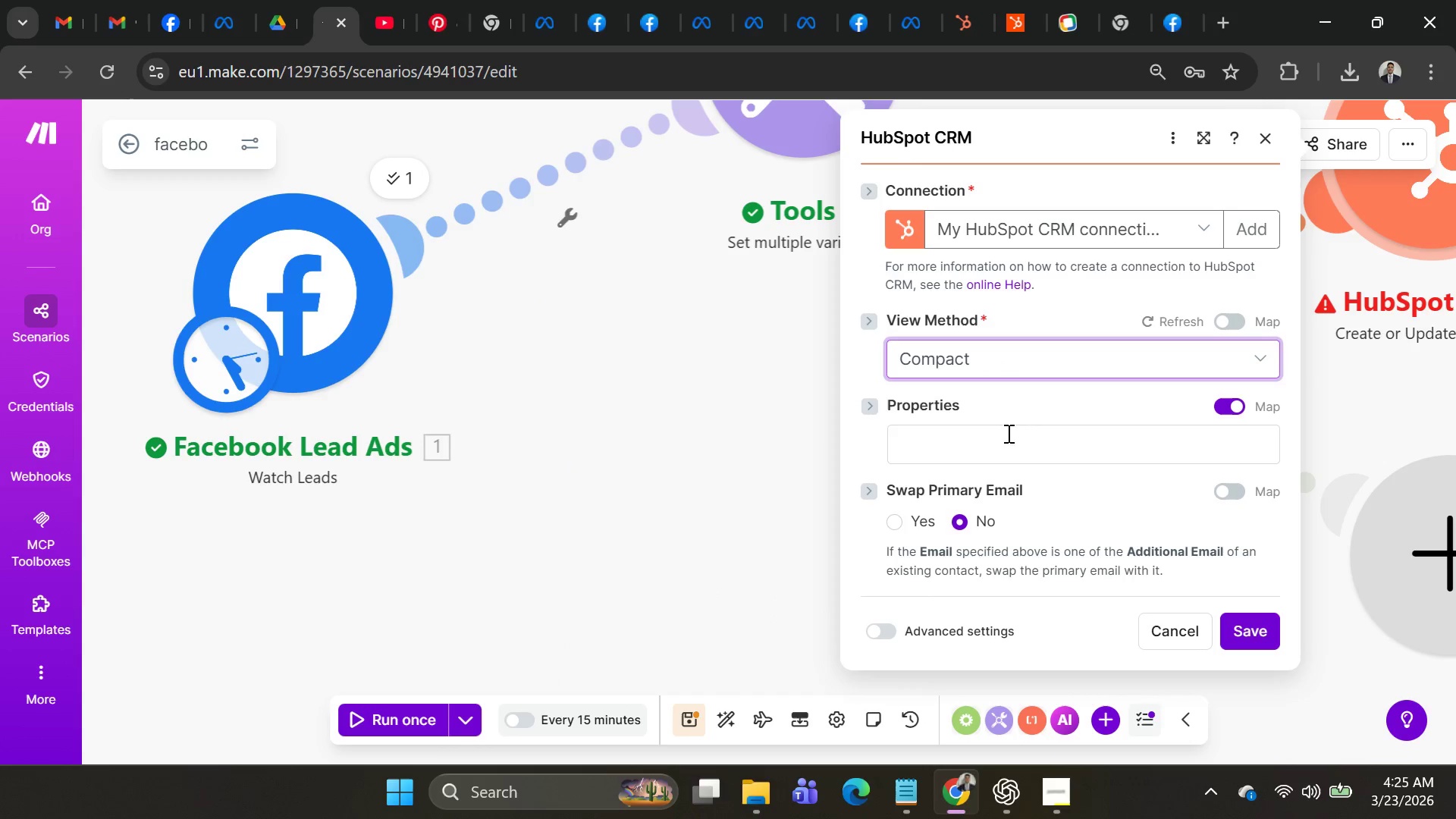 
left_click([1004, 446])
 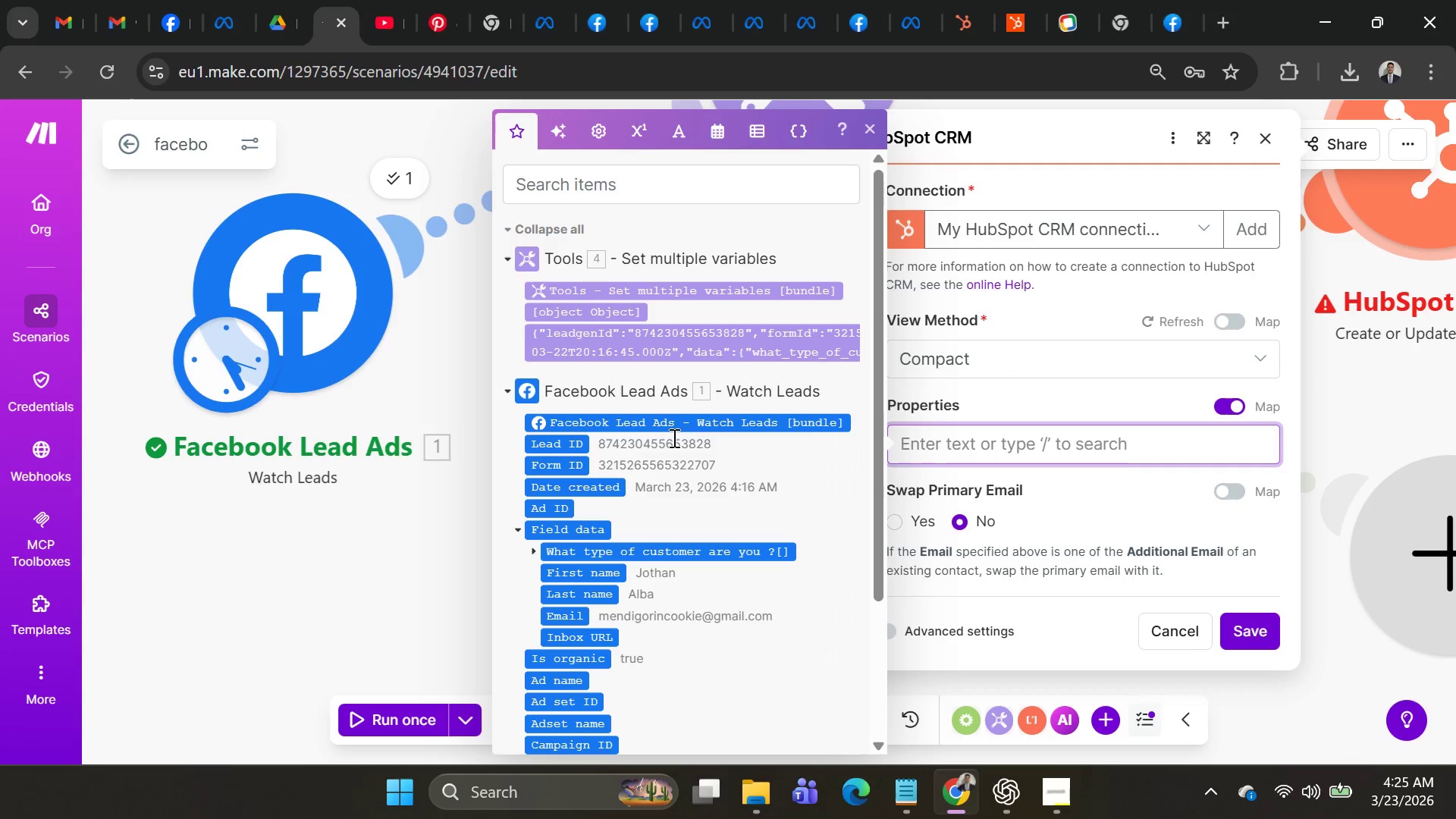 
wait(9.14)
 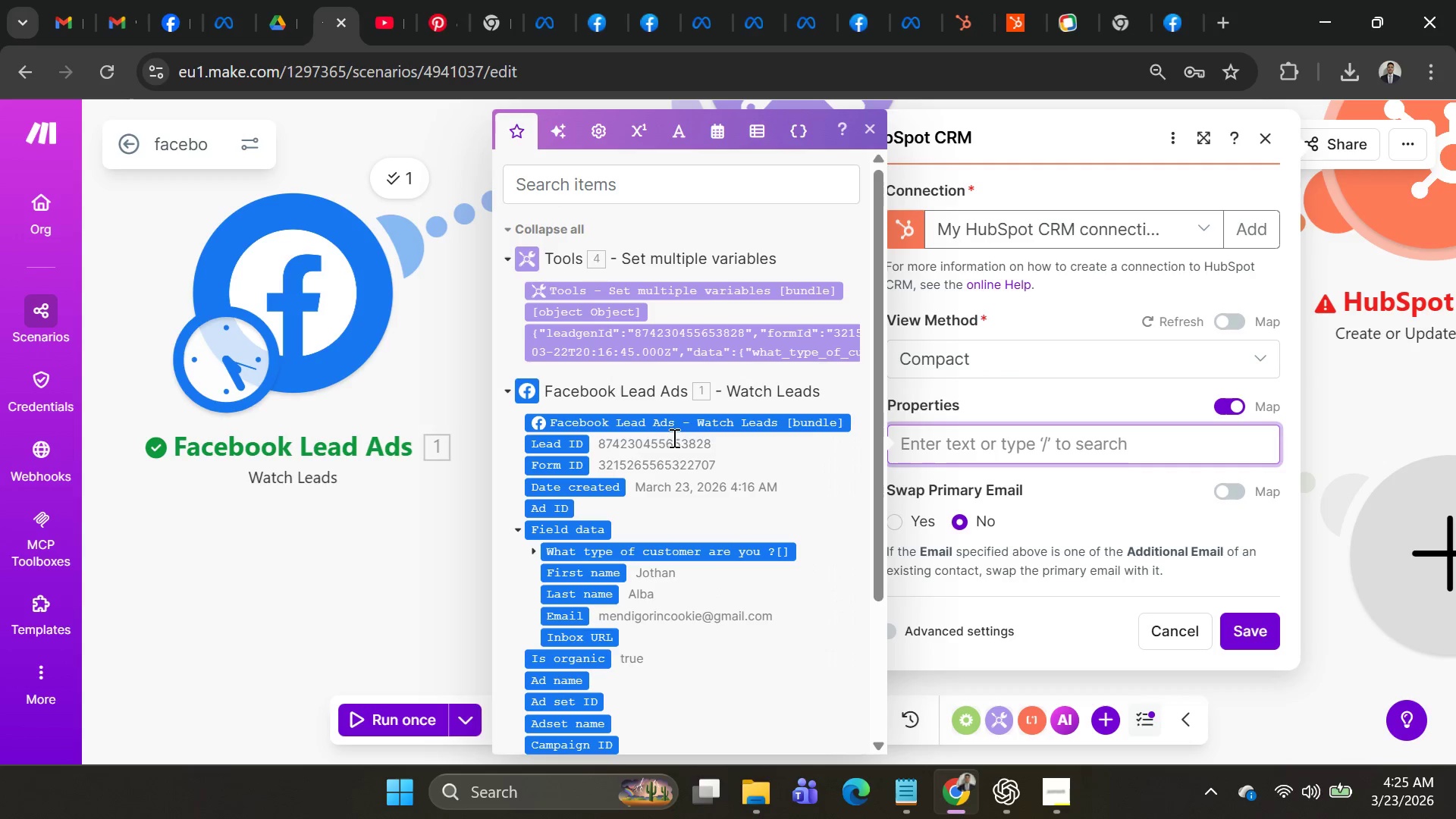 
left_click([1237, 404])
 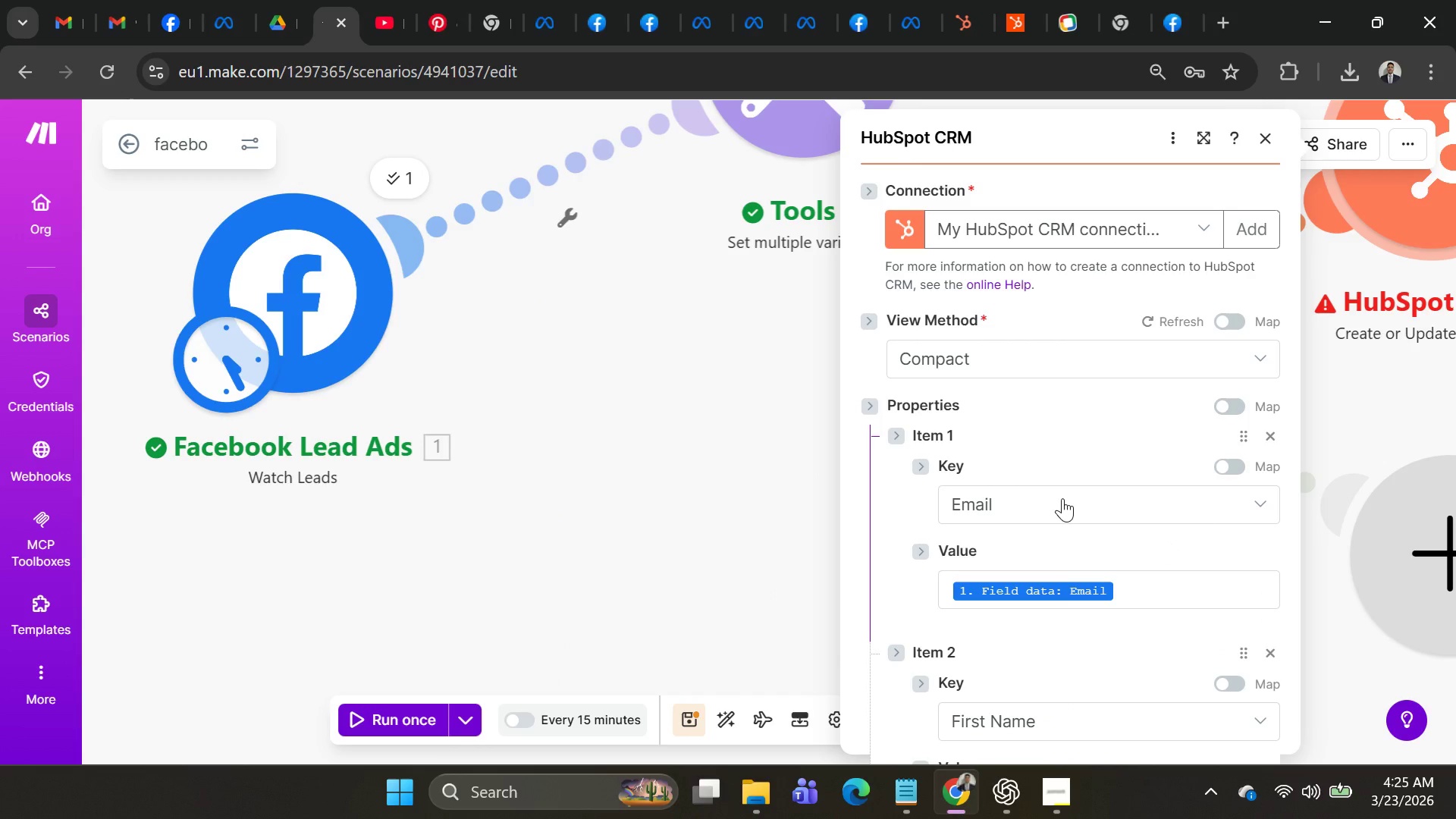 
scroll: coordinate [1132, 653], scroll_direction: down, amount: 7.0
 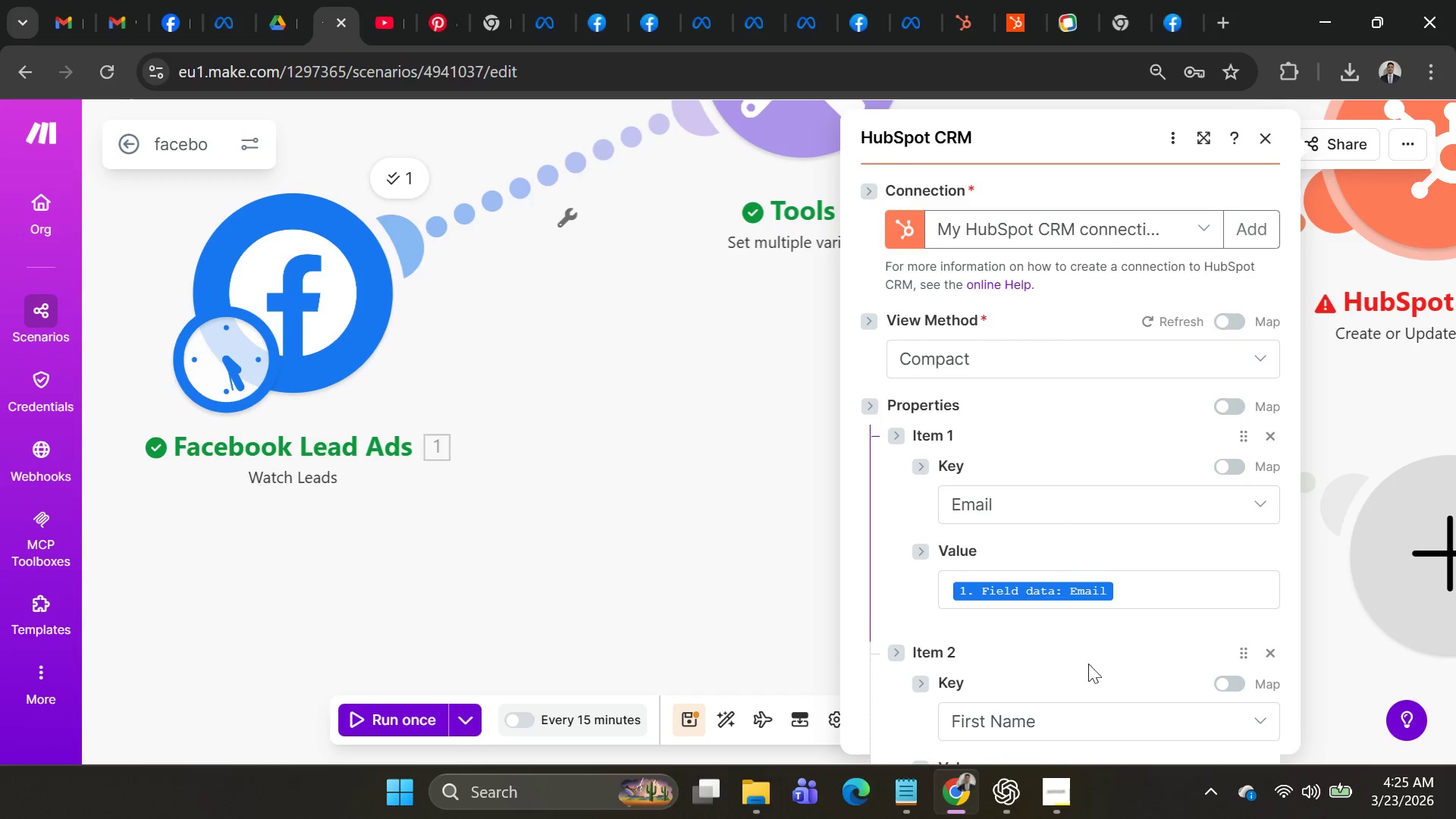 
scroll: coordinate [1120, 589], scroll_direction: up, amount: 2.0
 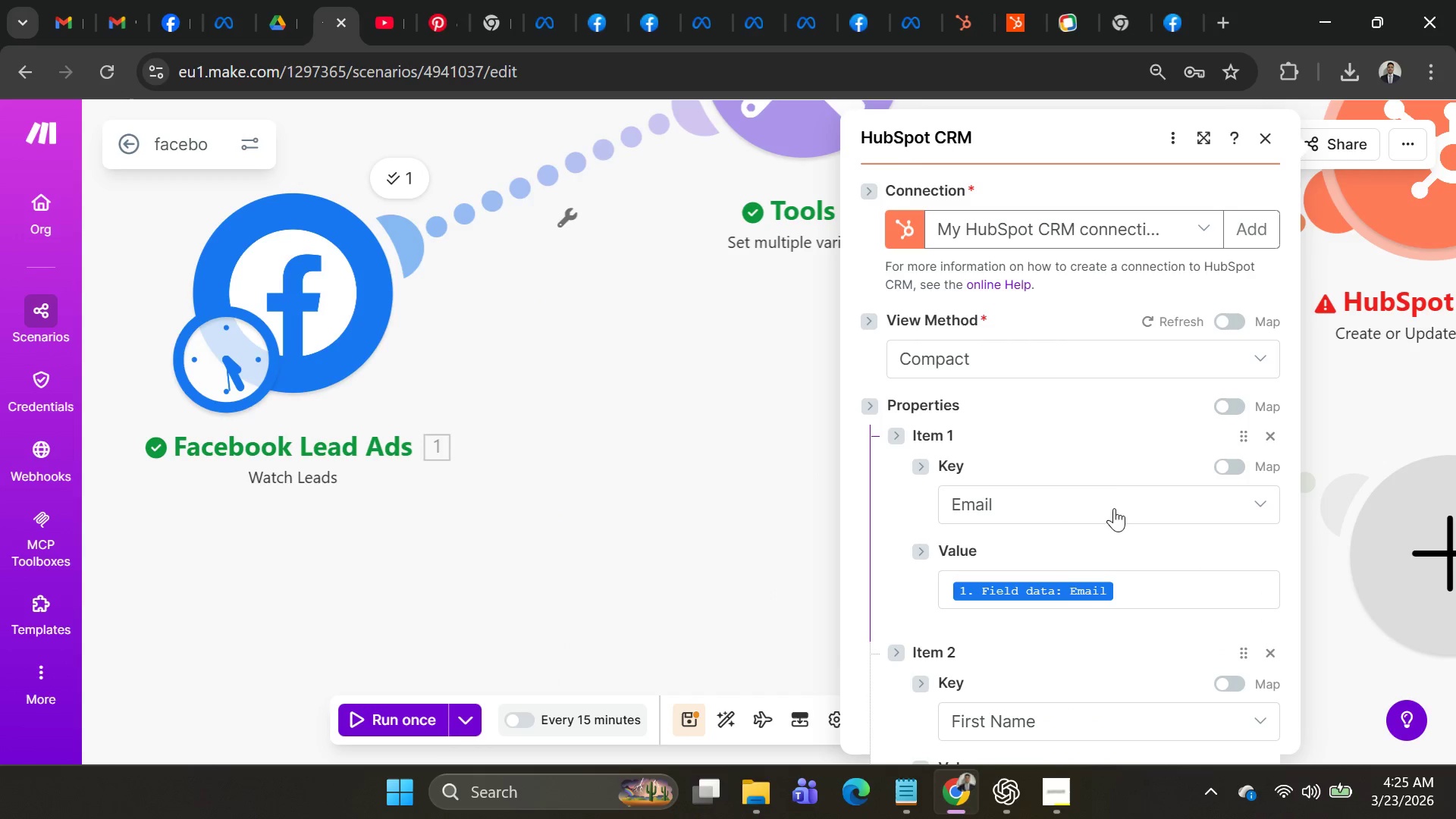 
scroll: coordinate [1102, 483], scroll_direction: down, amount: 3.0
 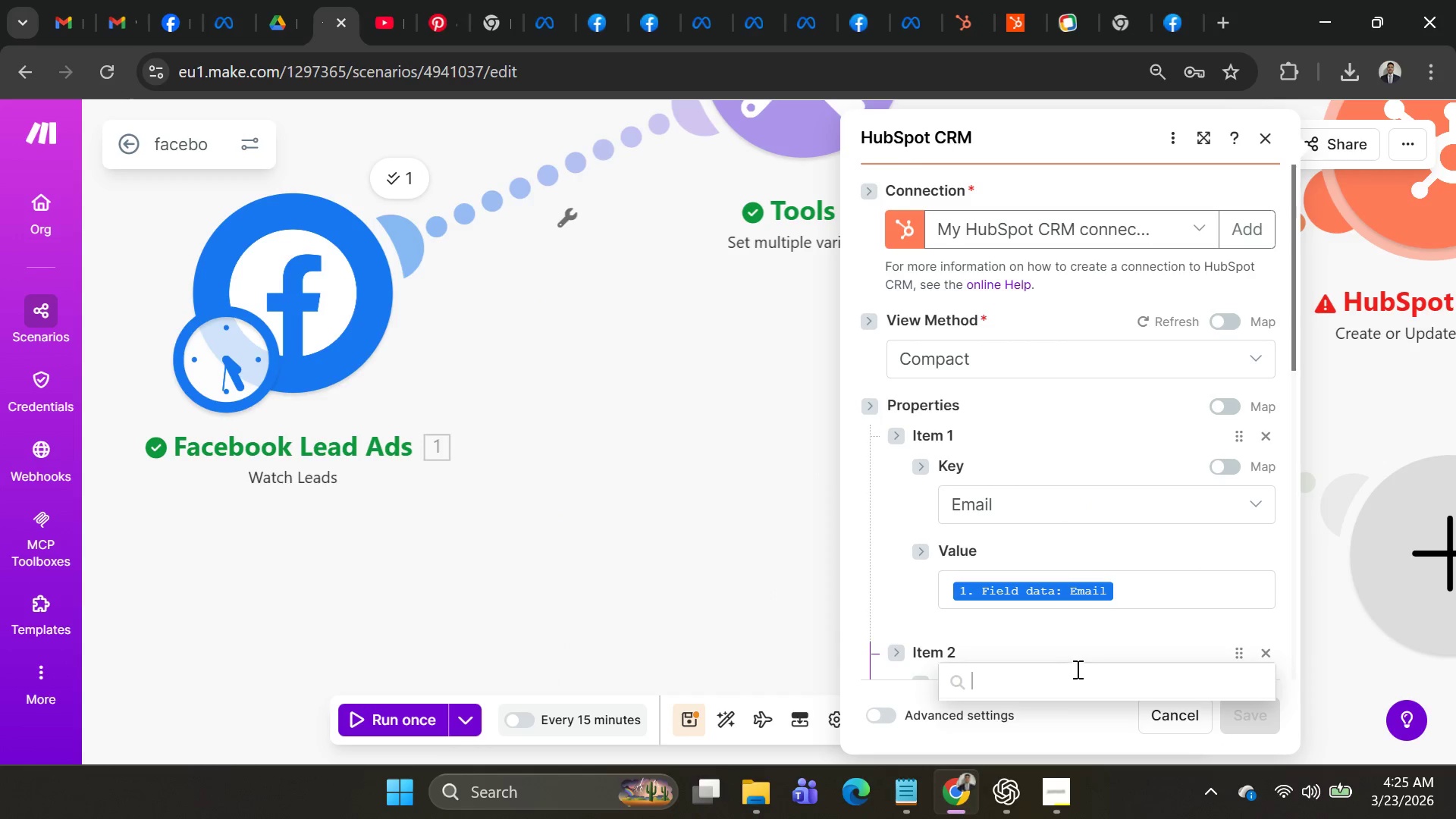 
left_click([1078, 649])
 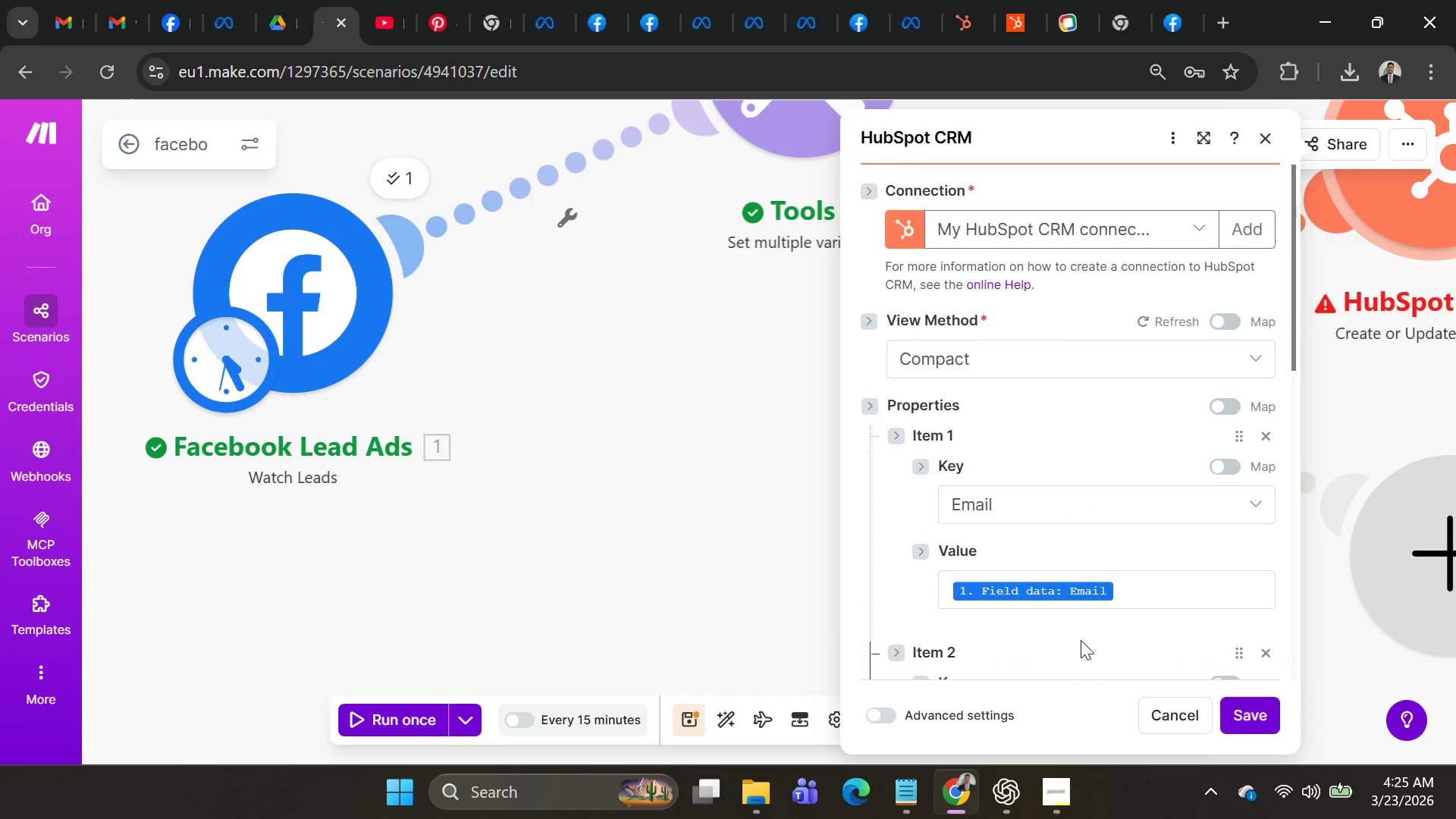 
scroll: coordinate [1109, 522], scroll_direction: down, amount: 6.0
 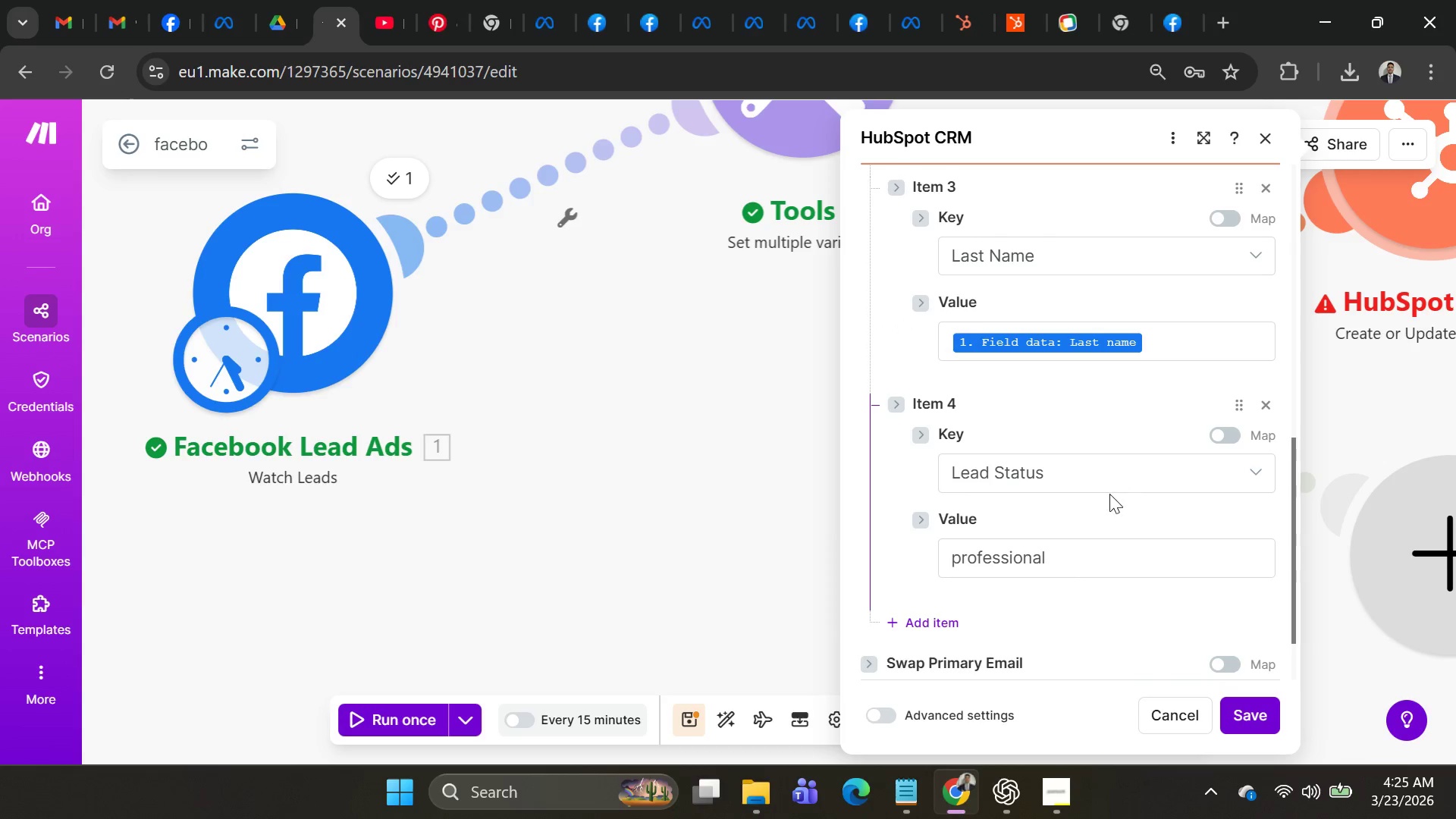 
left_click([1113, 475])
 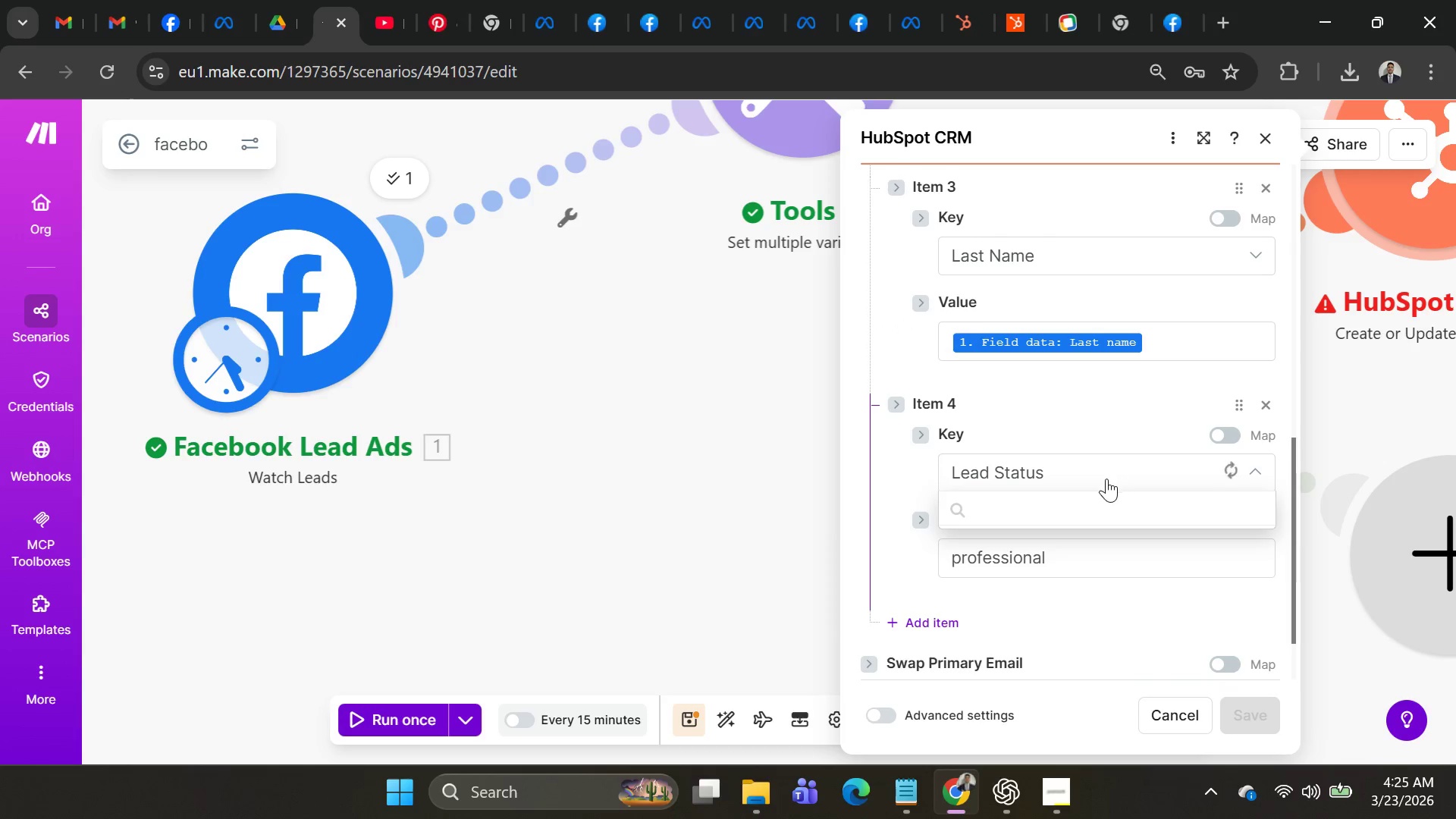 
mouse_move([1068, 529])
 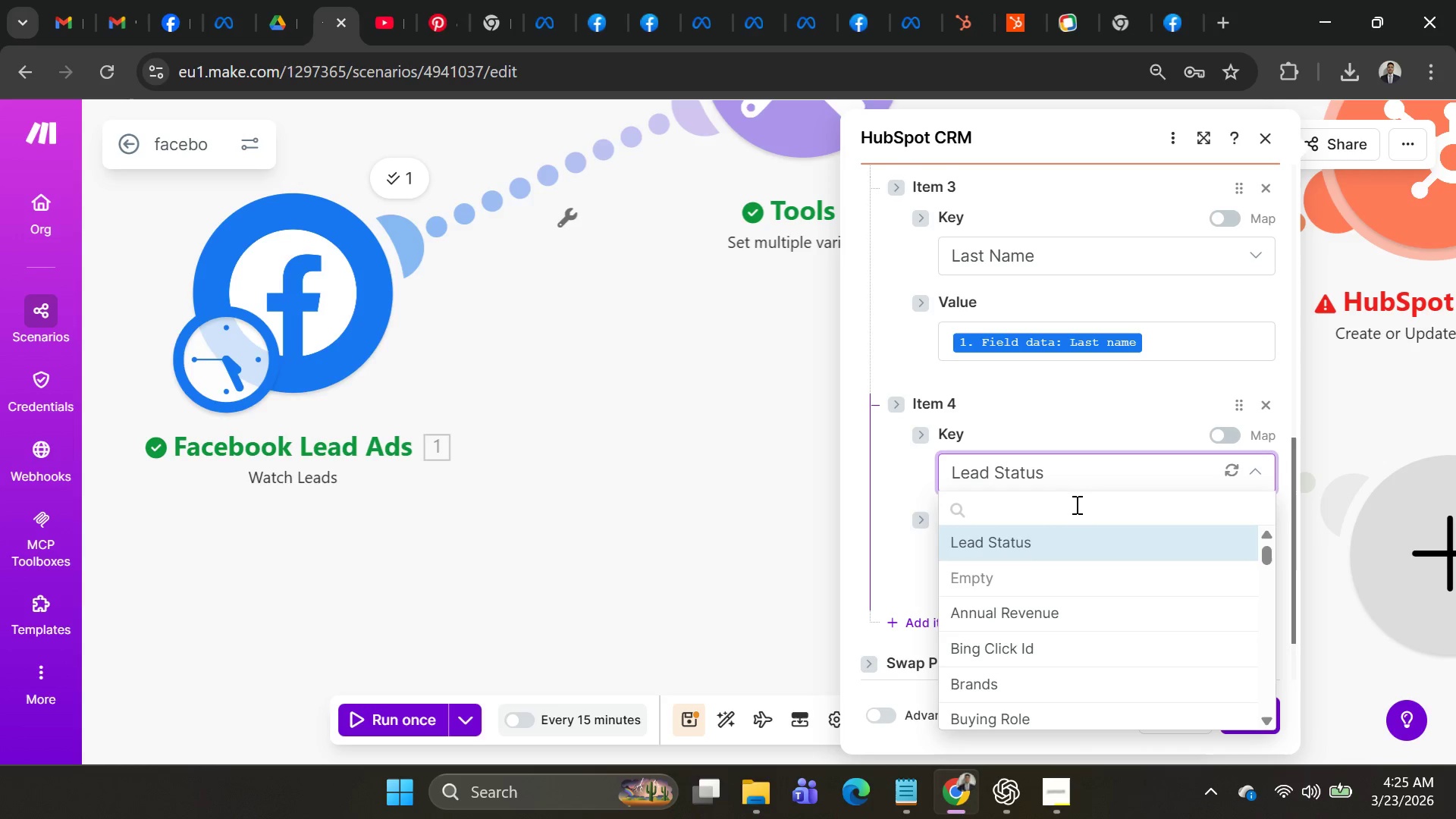 
left_click([1090, 486])
 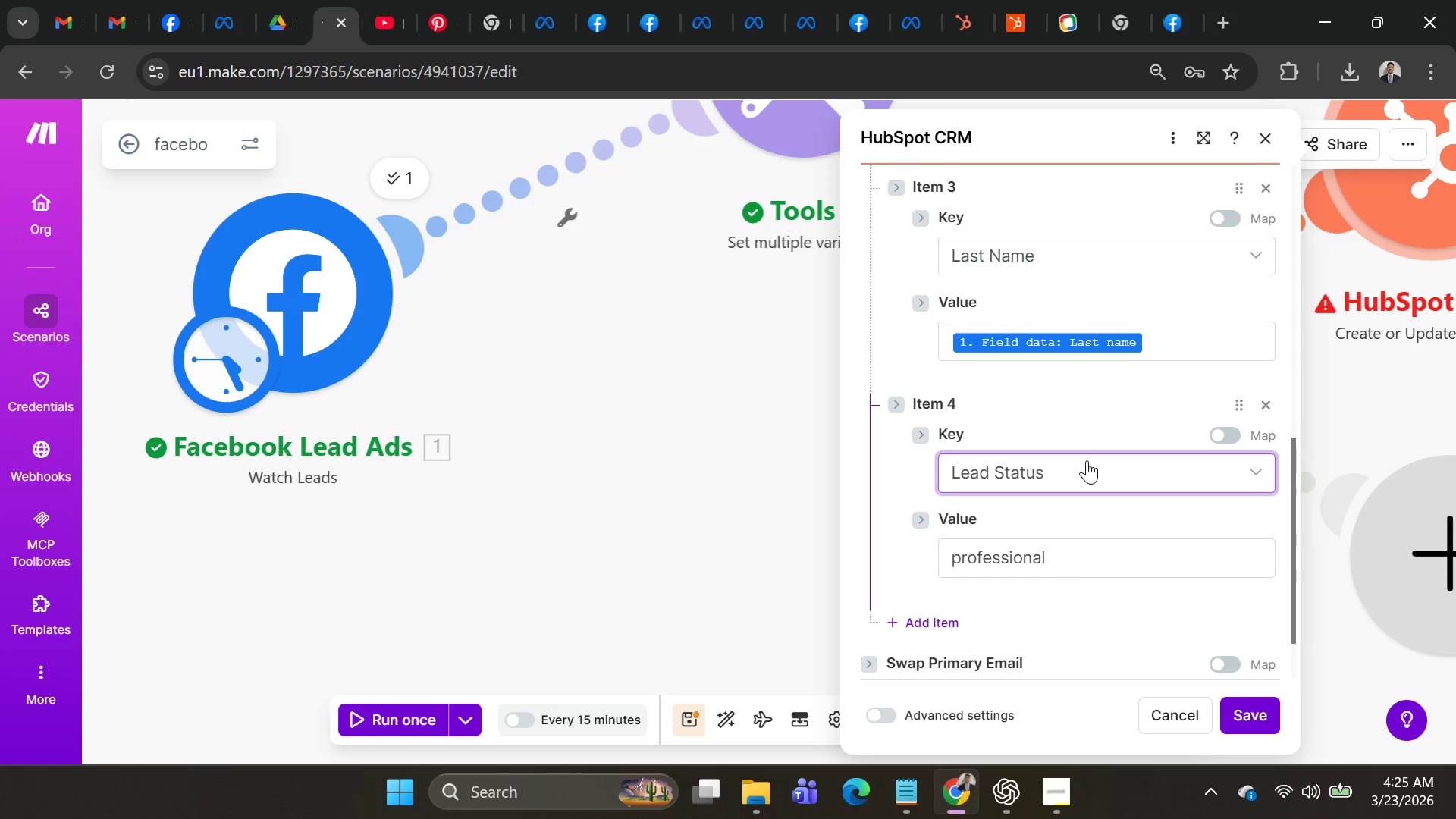 
left_click([1087, 460])
 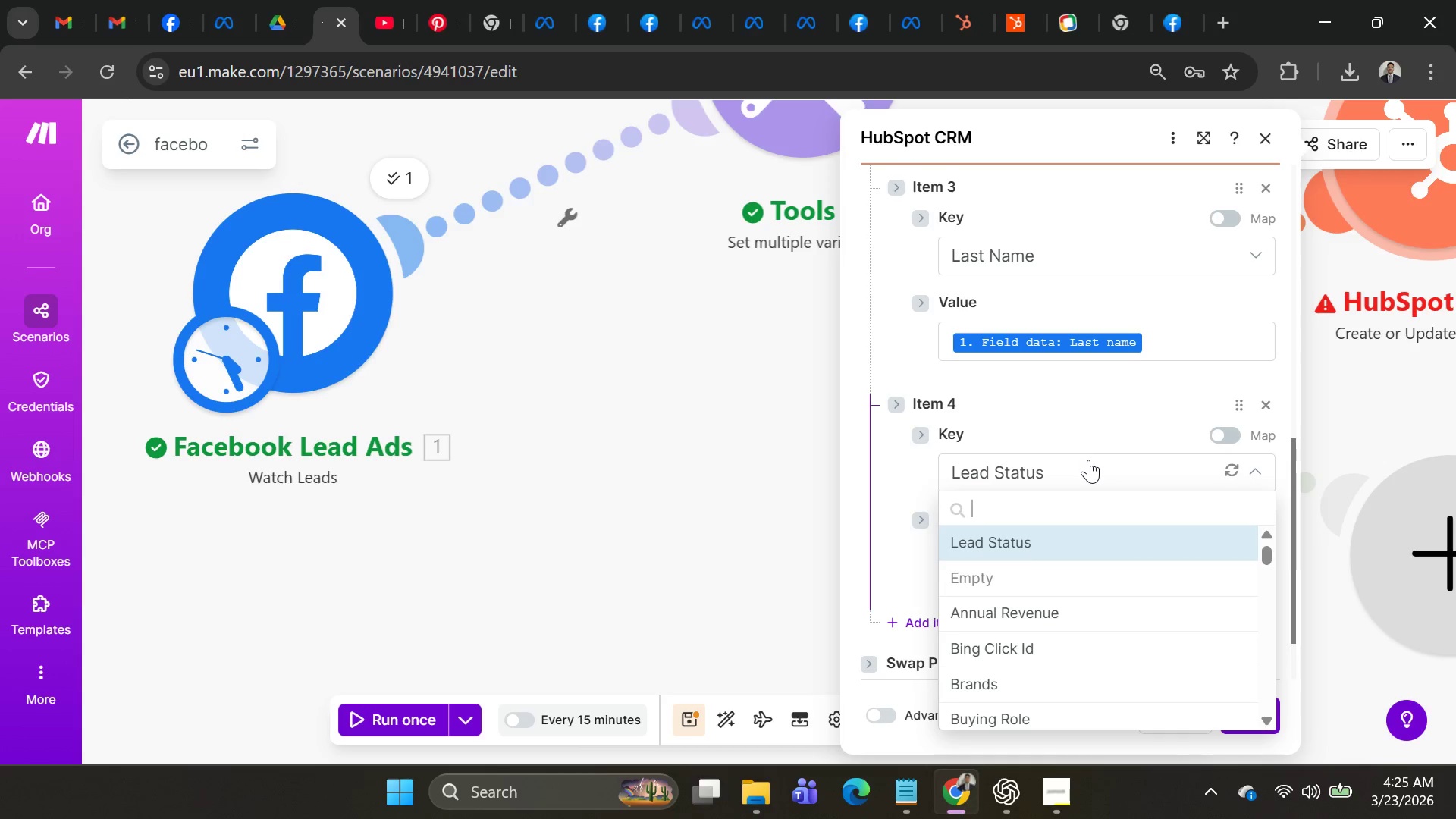 
type(pro)
 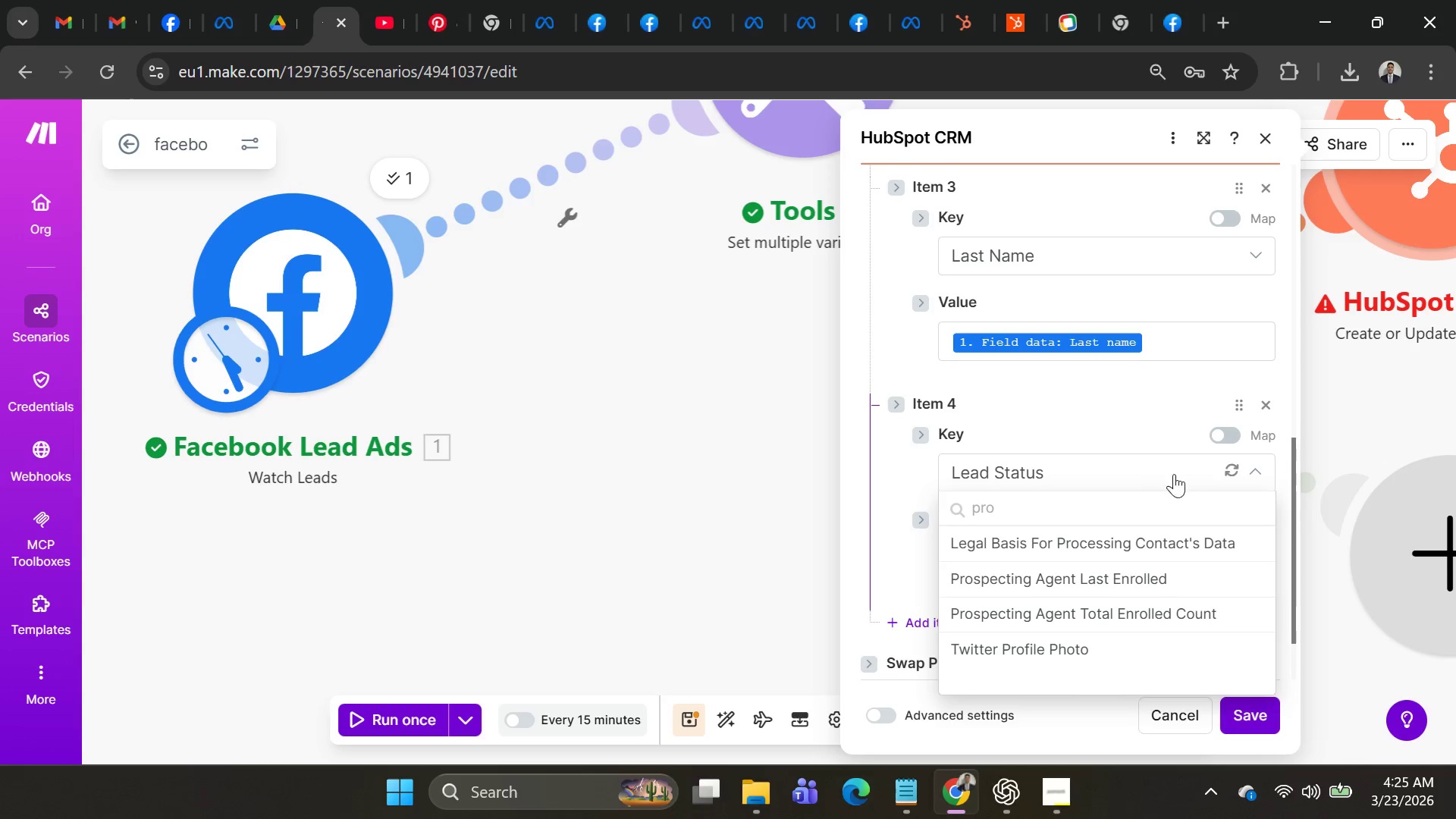 
wait(6.5)
 